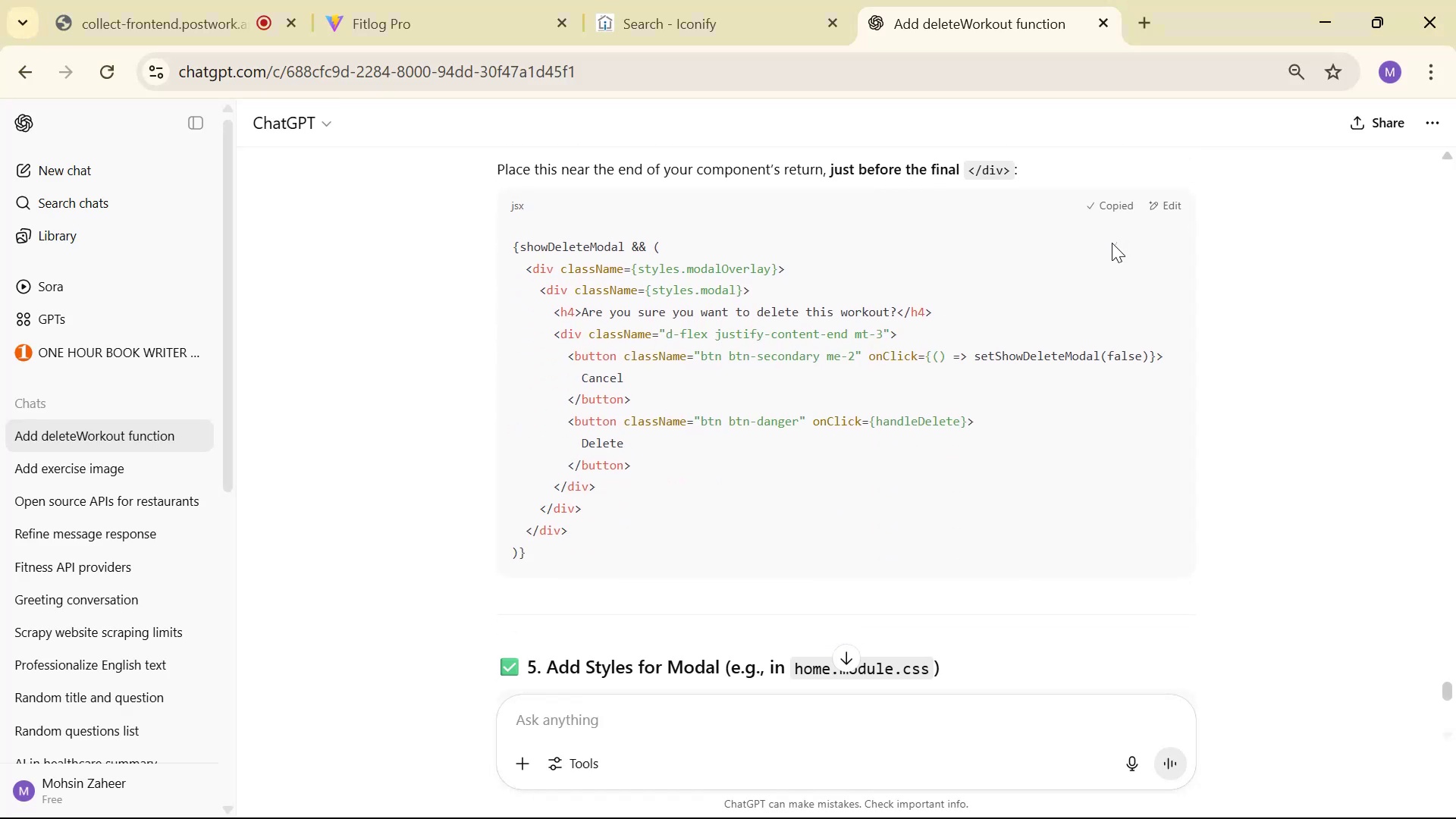 
key(Alt+AltLeft)
 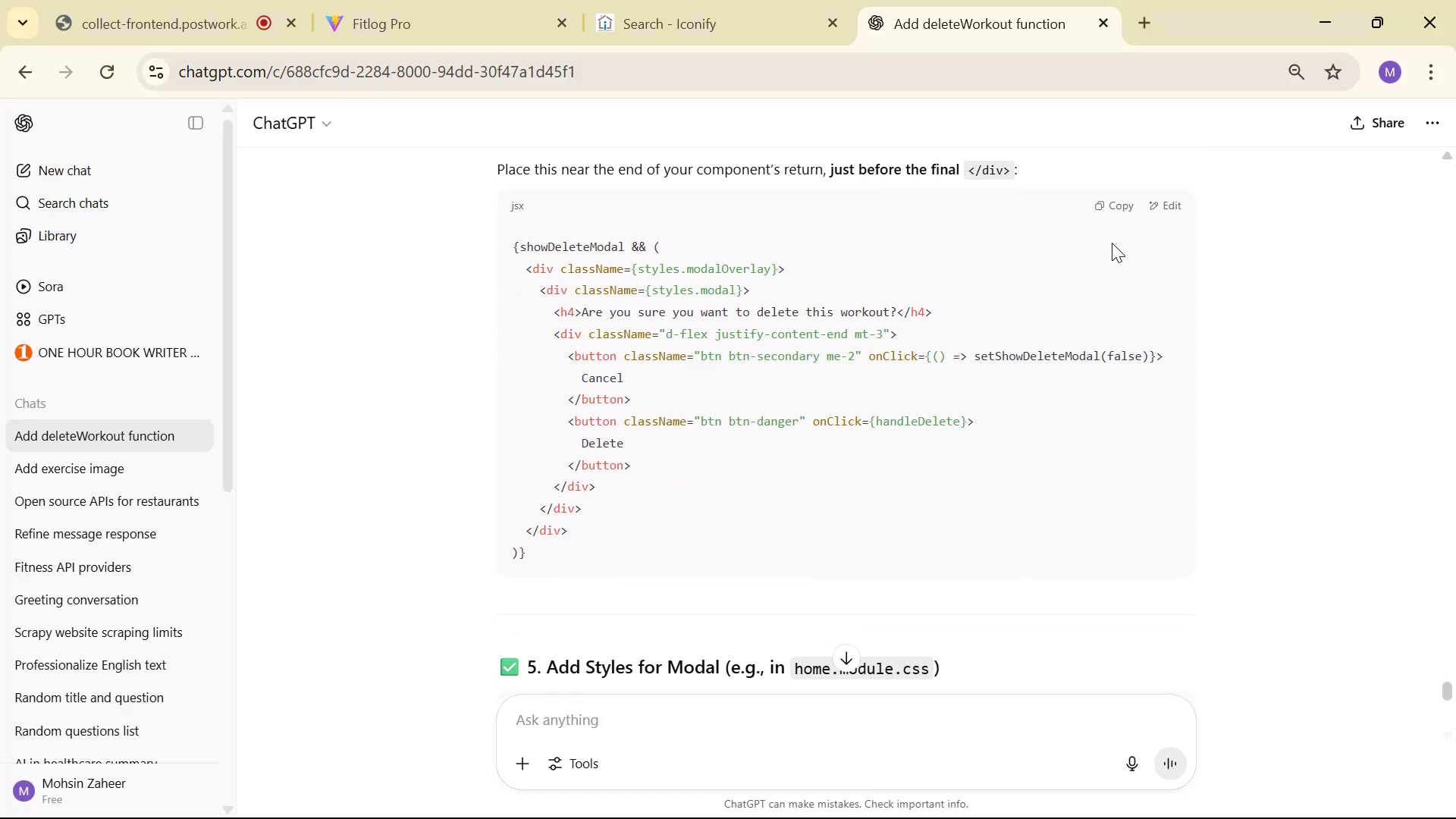 
key(Alt+Tab)
 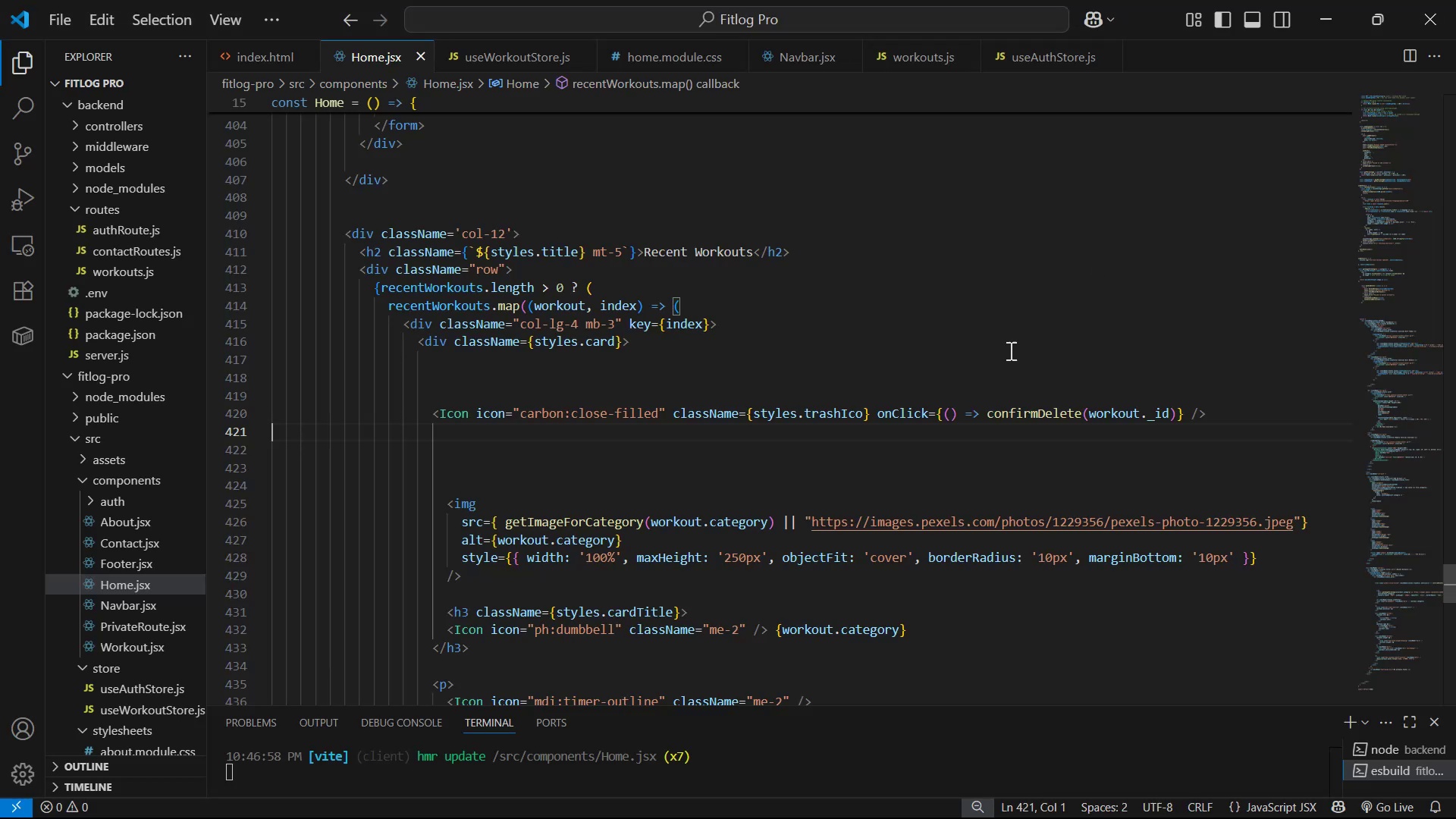 
scroll: coordinate [985, 560], scroll_direction: down, amount: 21.0
 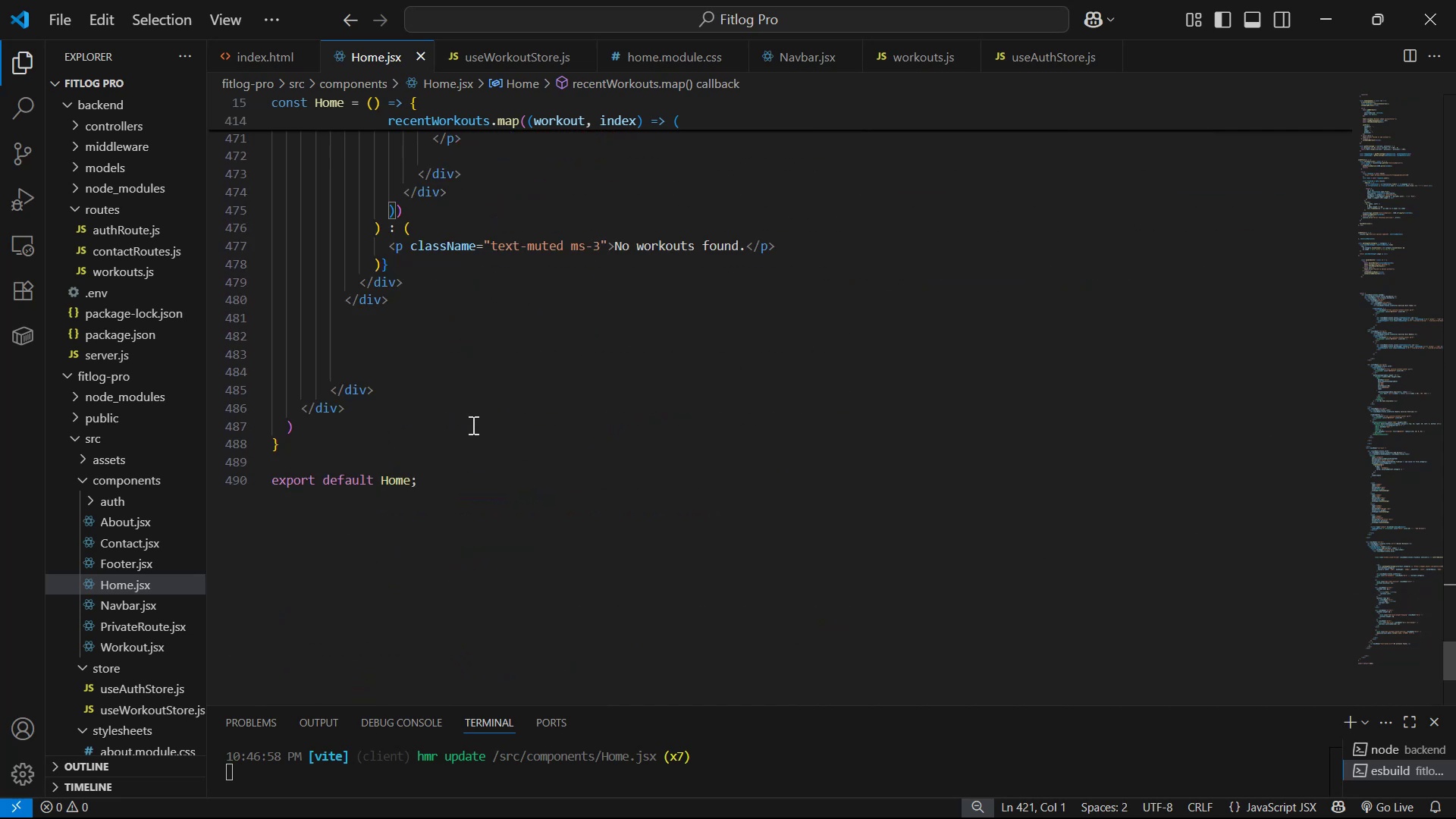 
left_click([464, 392])
 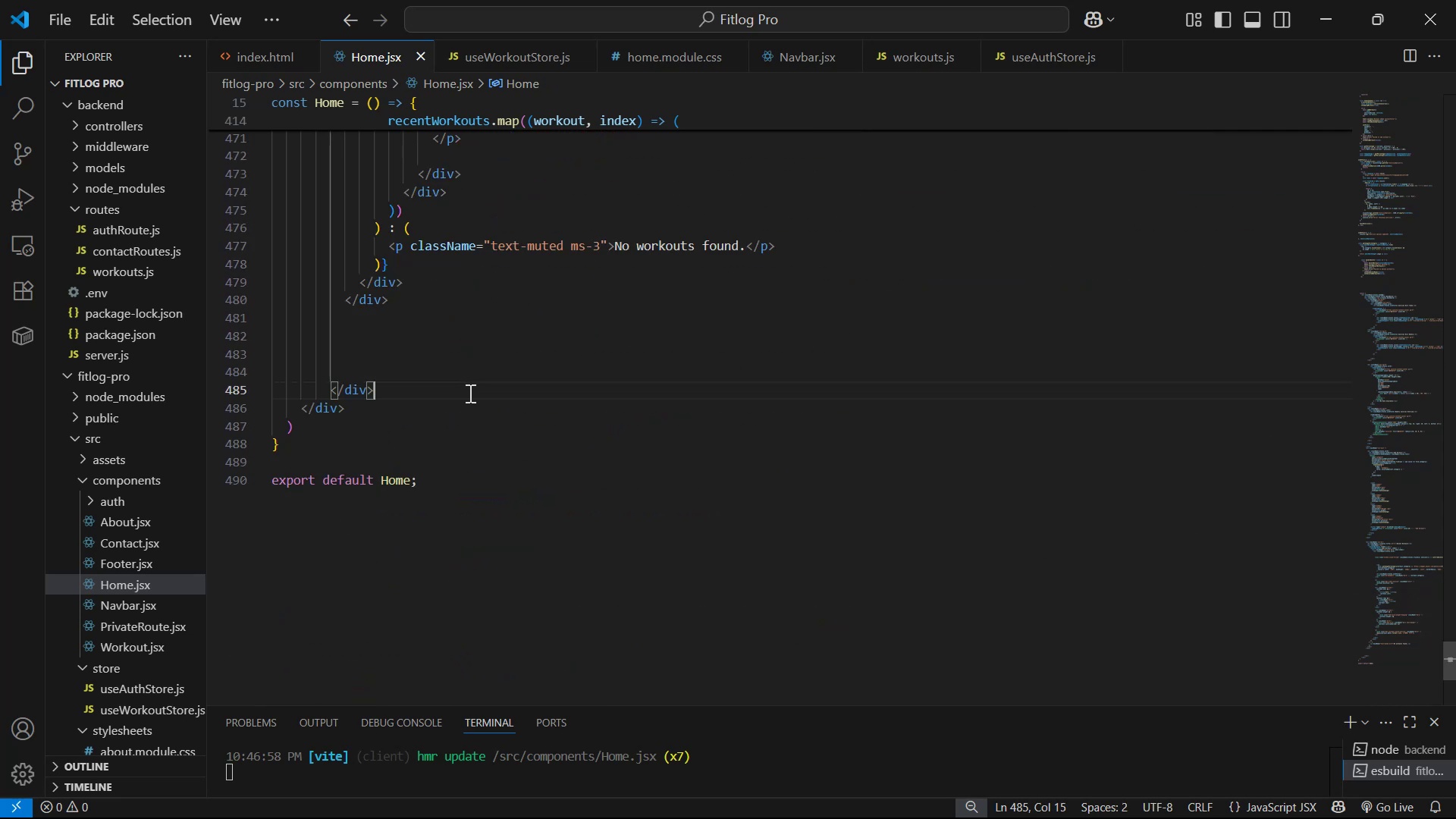 
key(Enter)
 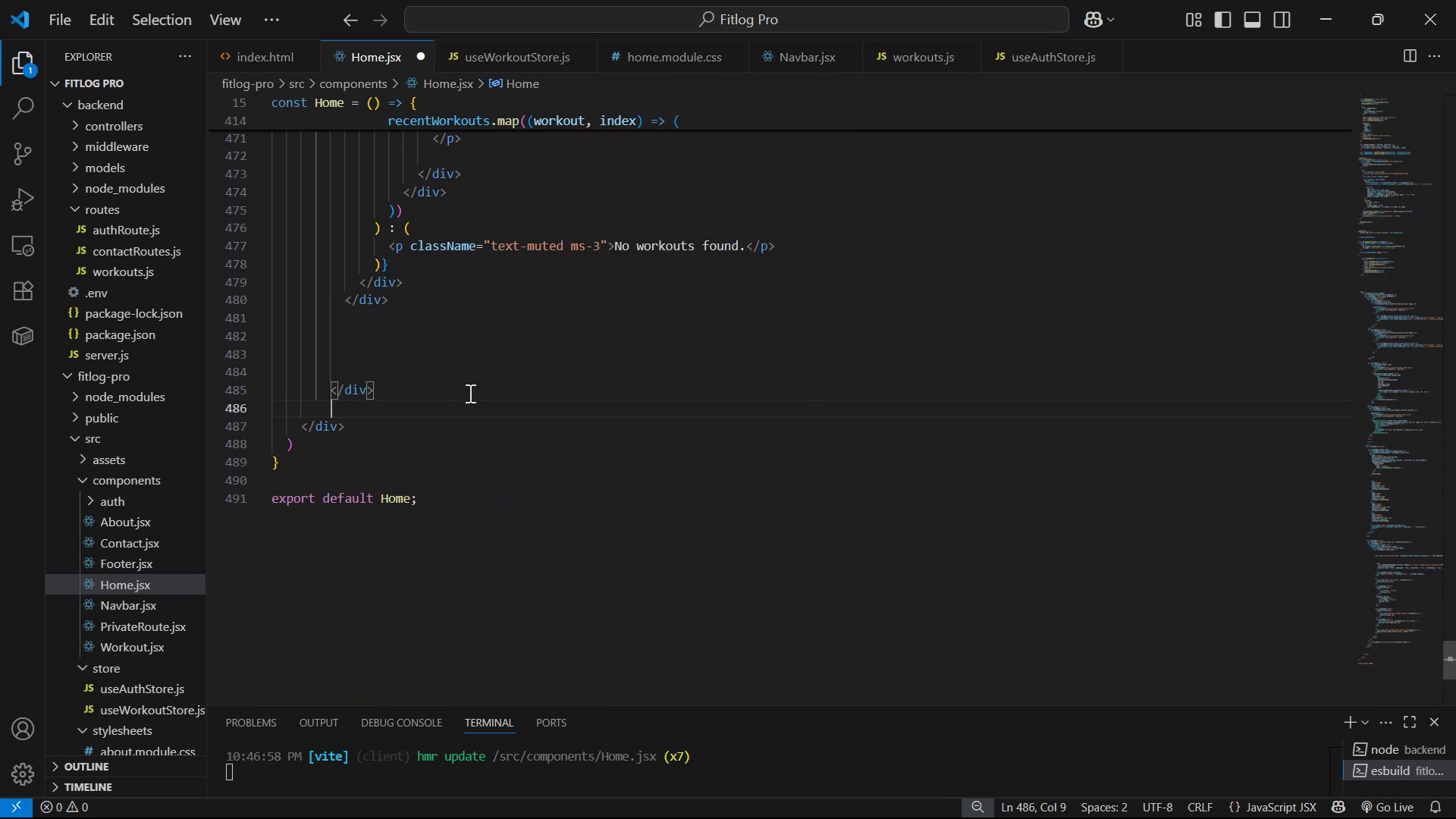 
key(Control+ControlLeft)
 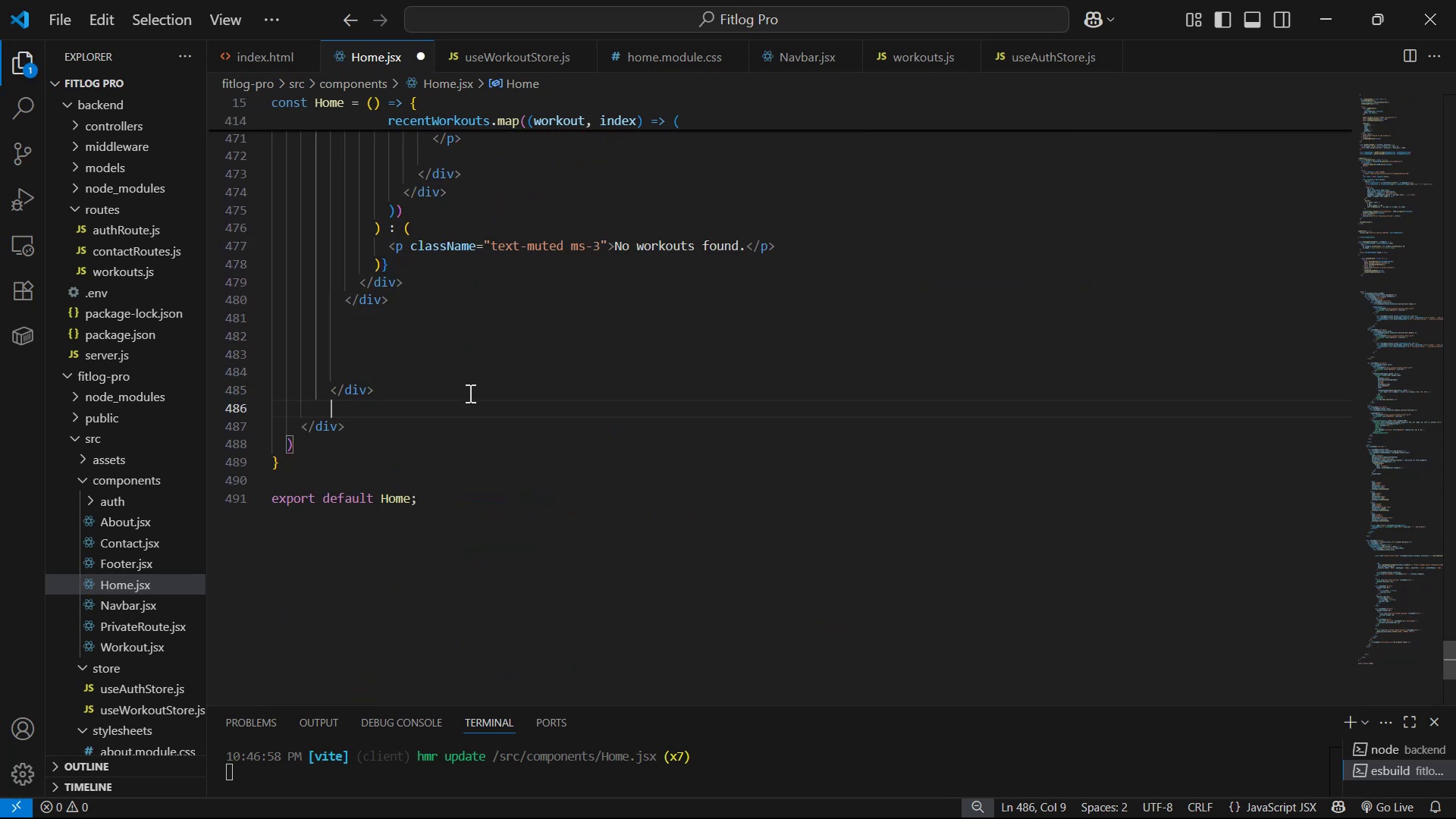 
key(Control+V)
 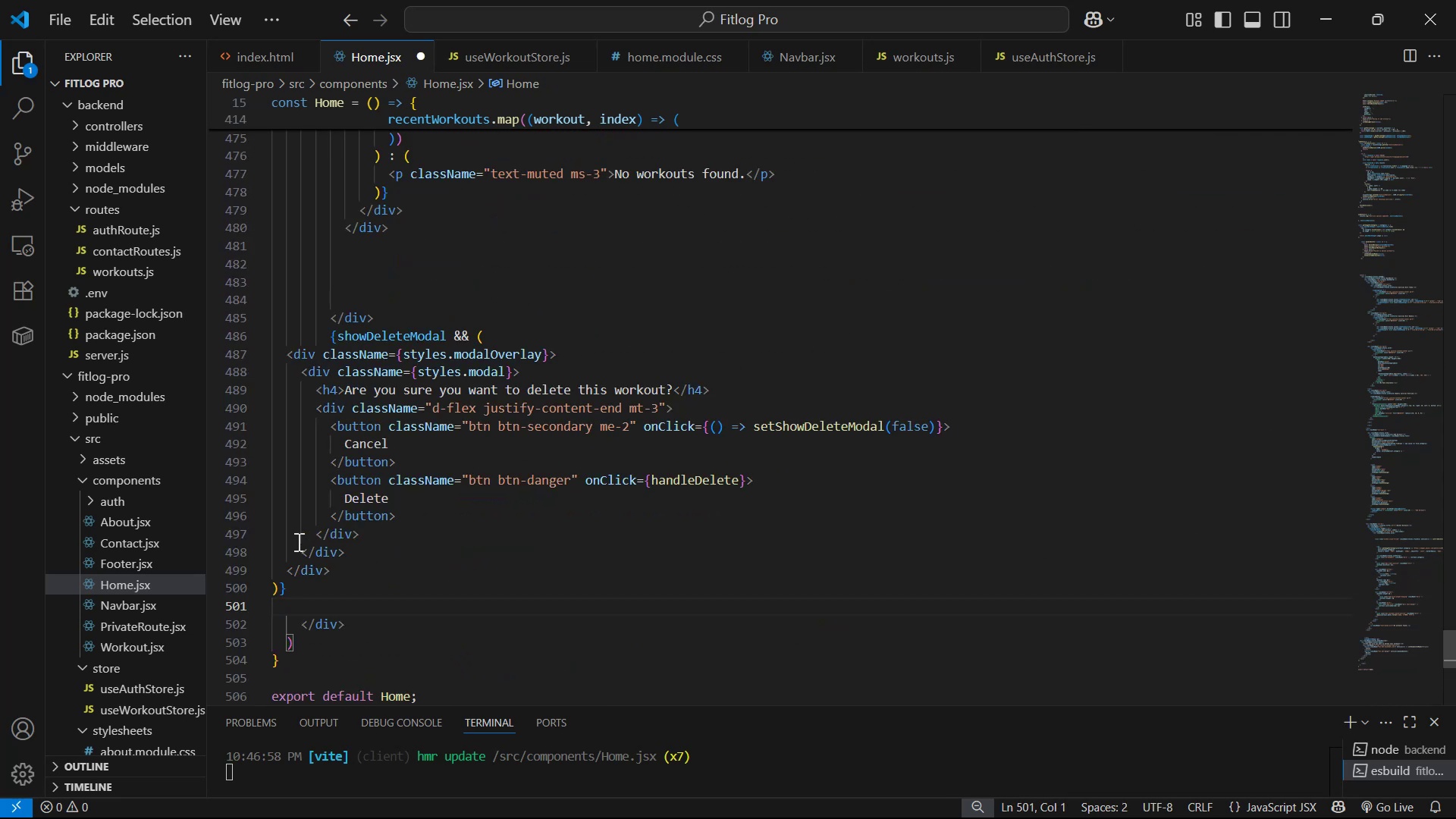 
left_click_drag(start_coordinate=[306, 596], to_coordinate=[263, 350])
 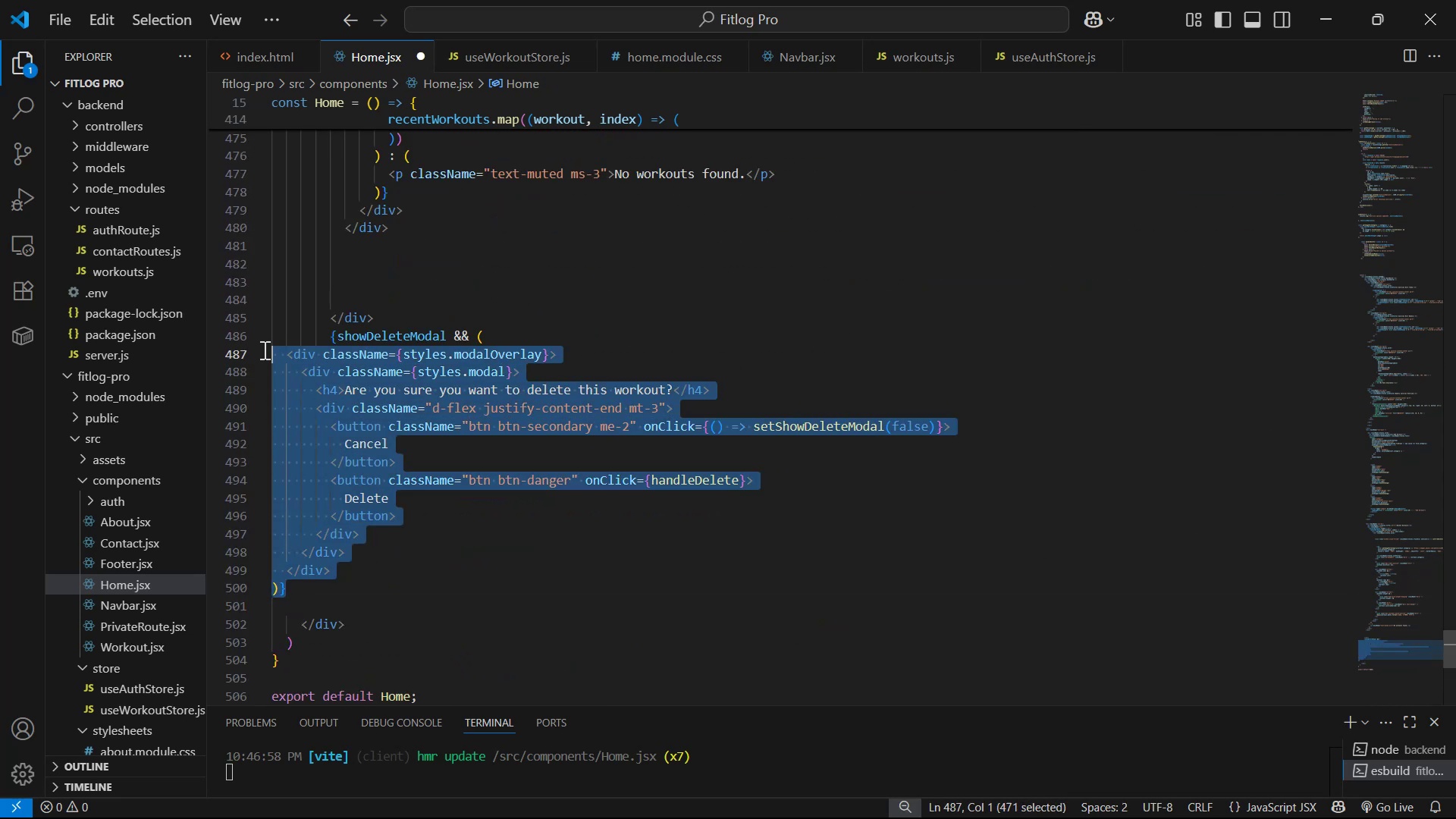 
key(Tab)
 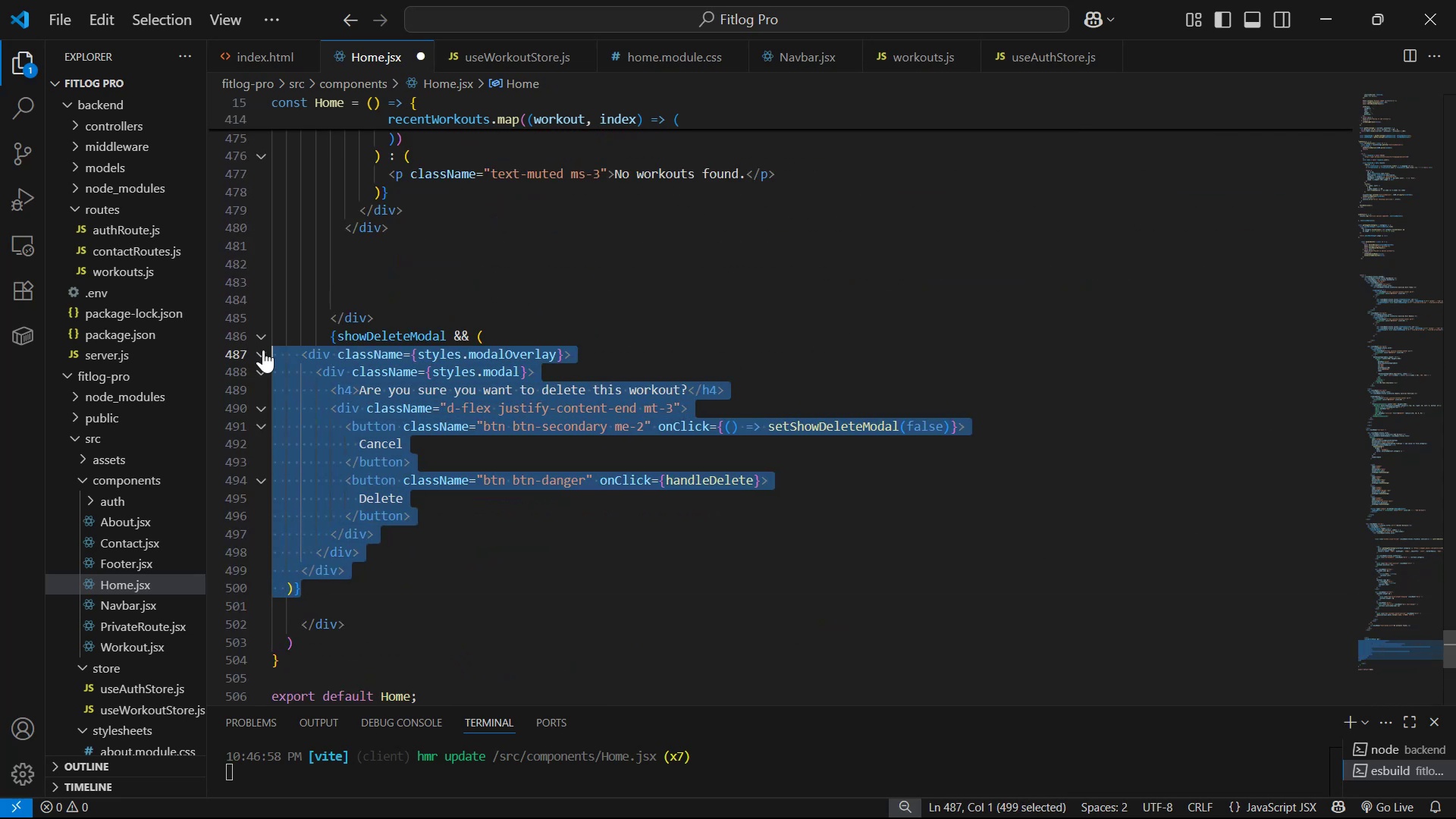 
key(Tab)
 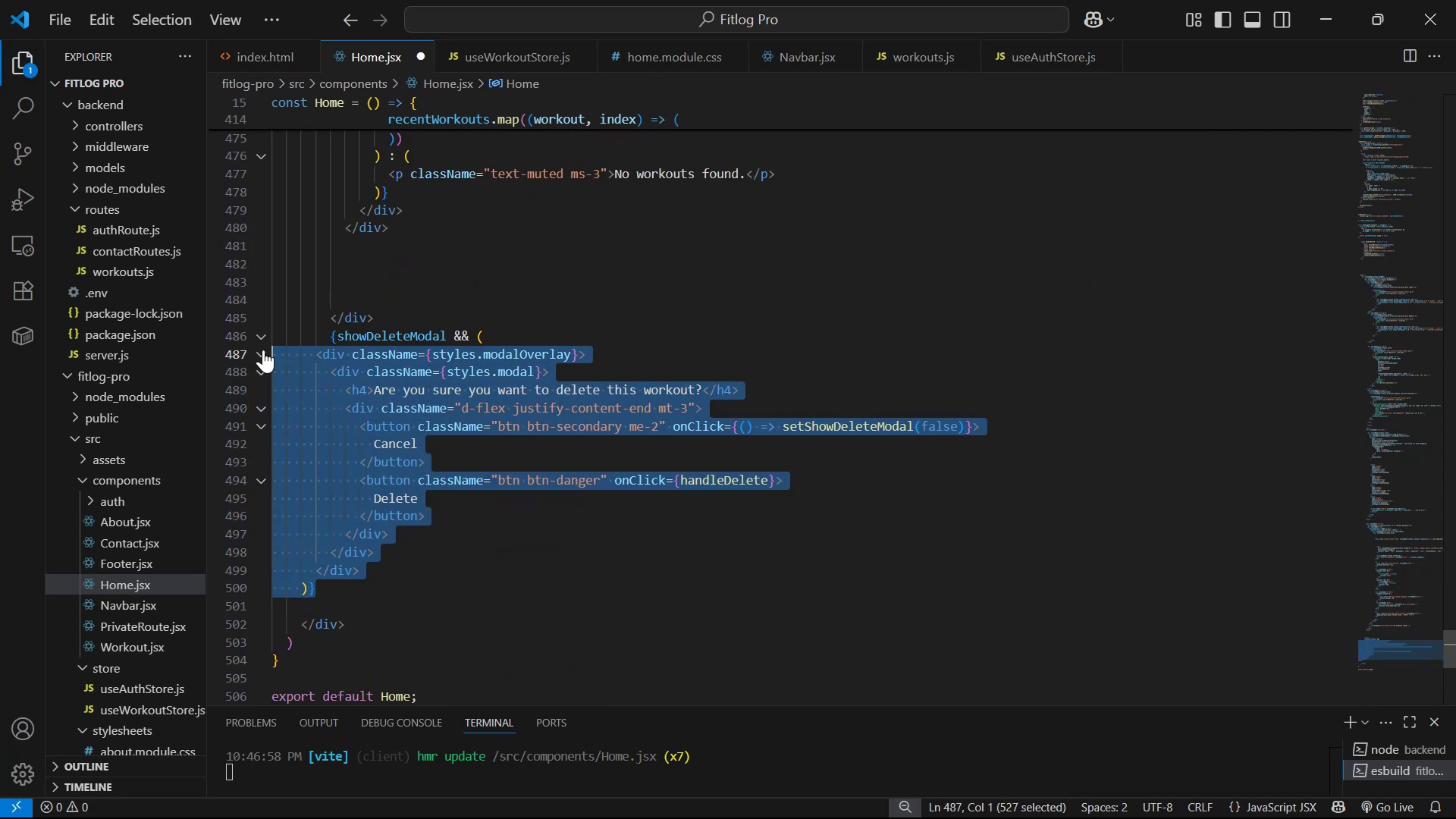 
key(Tab)
 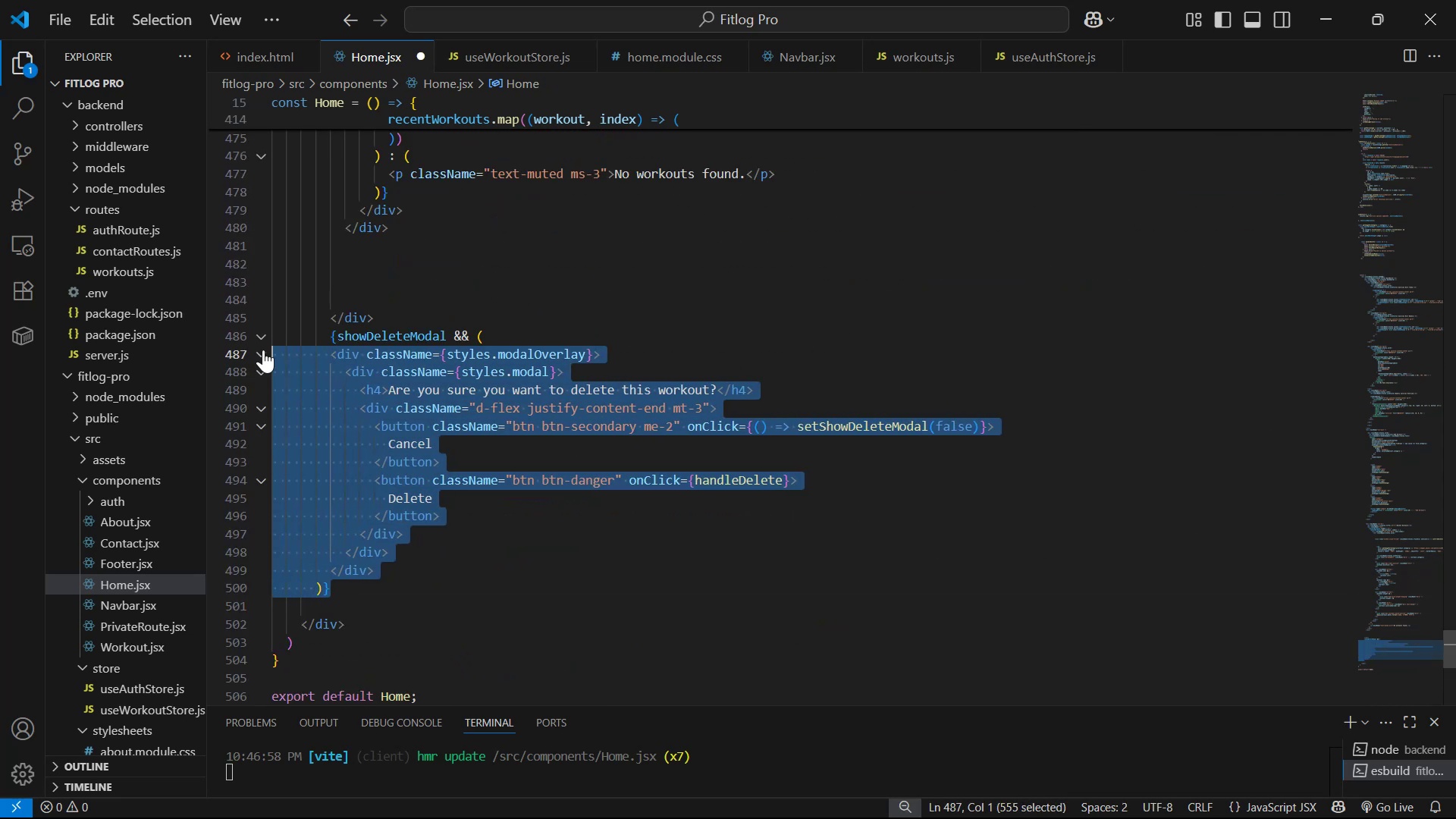 
key(Tab)
 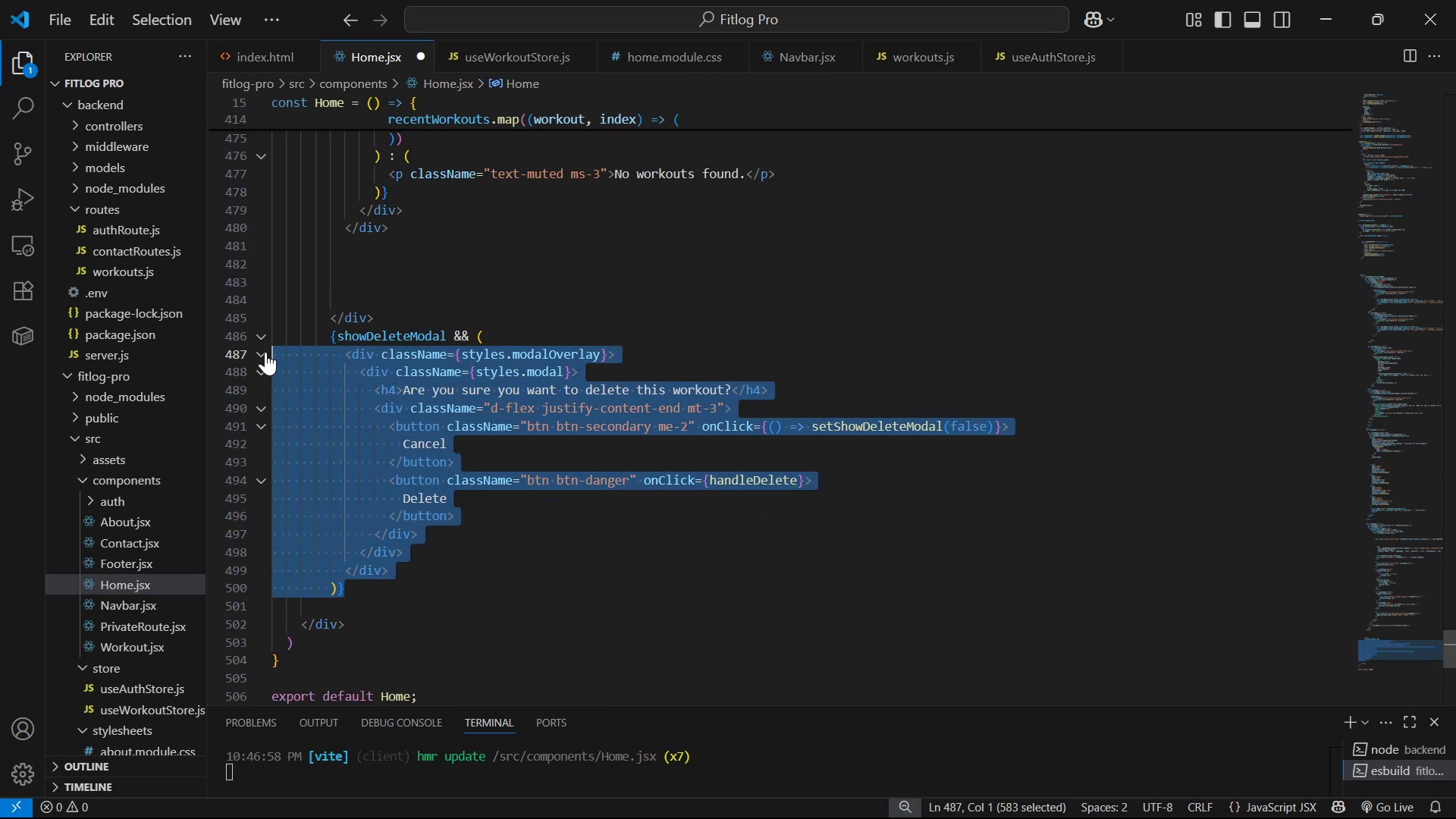 
key(Control+S)
 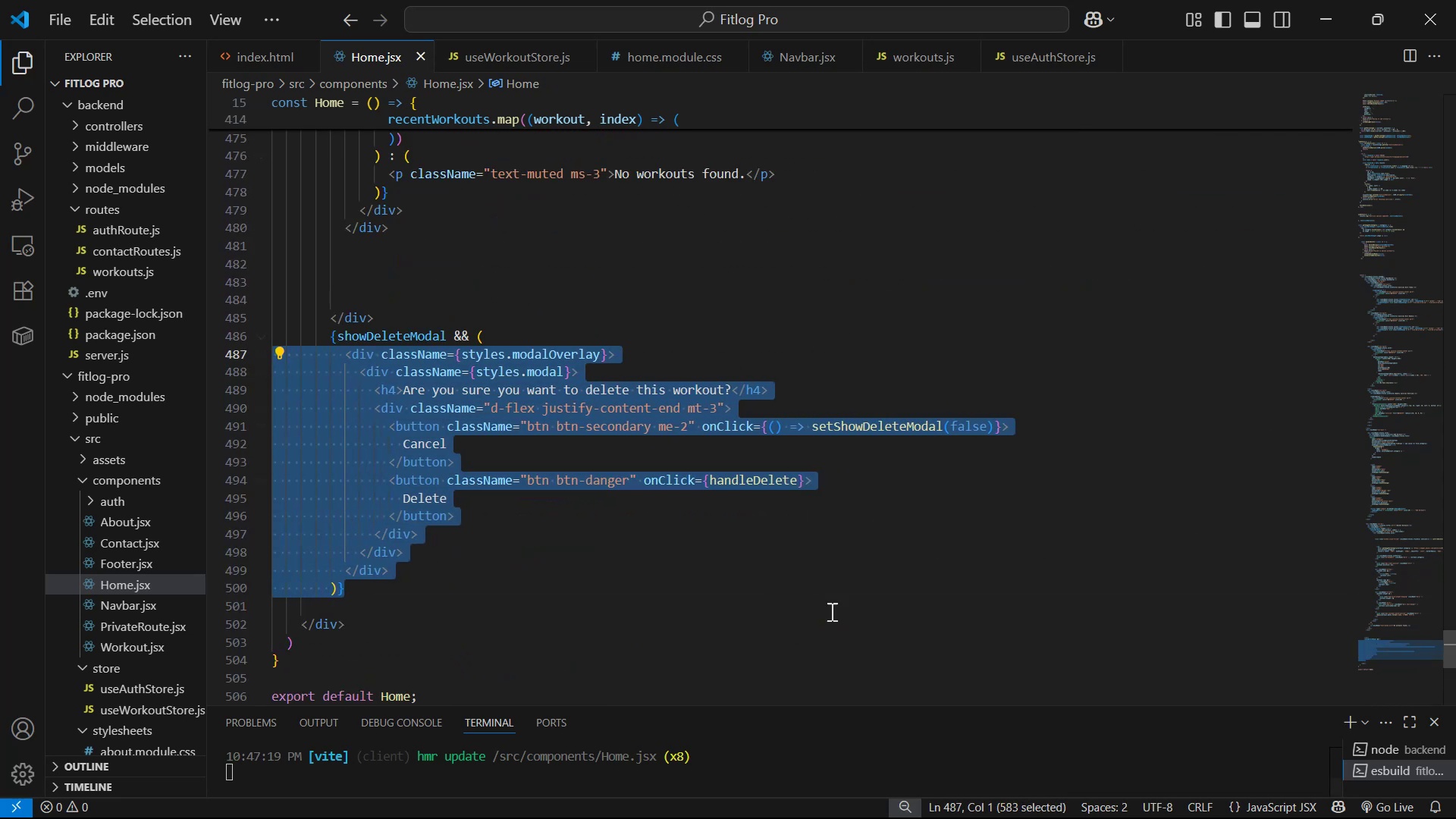 
key(Alt+AltLeft)
 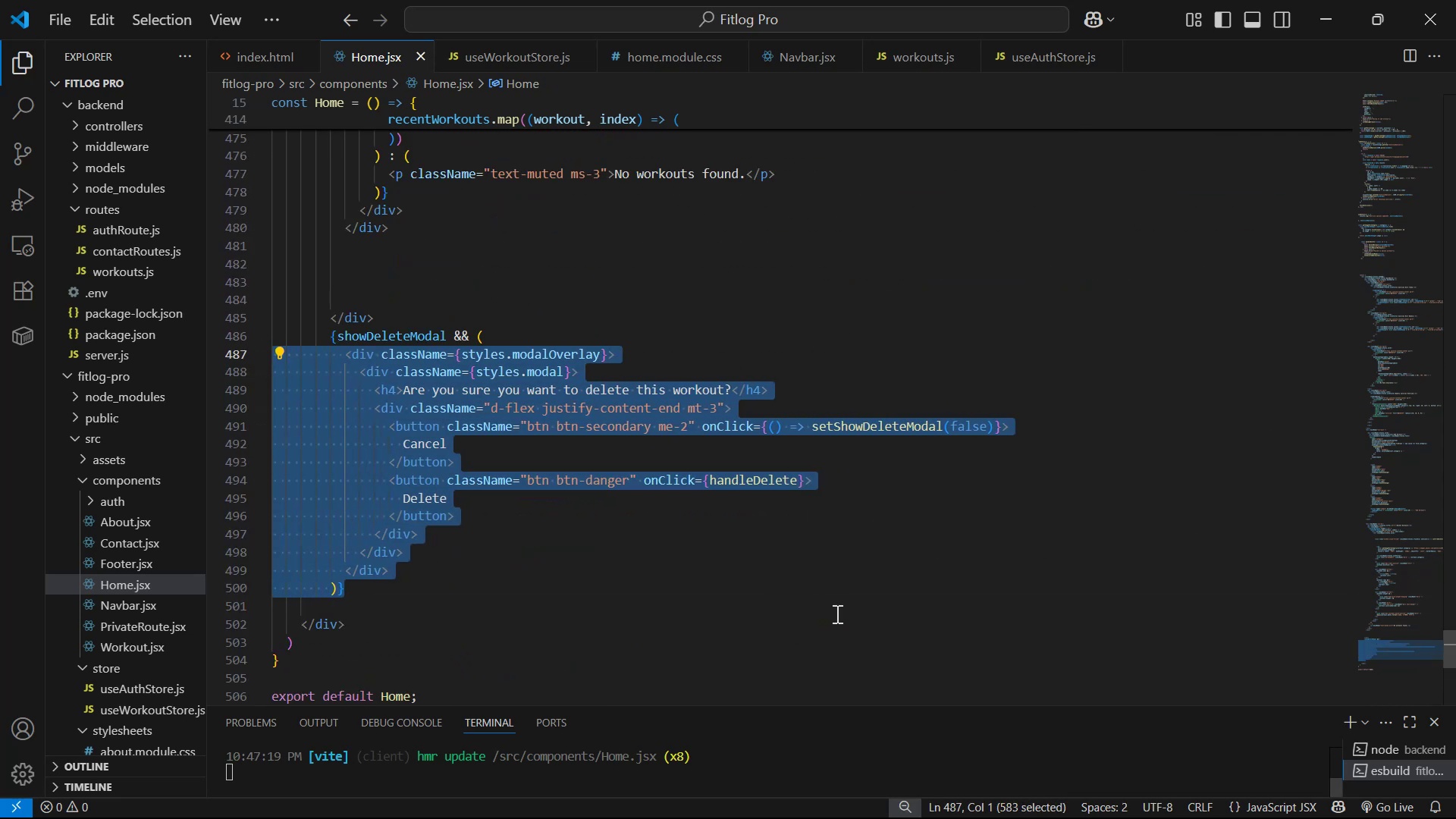 
key(Alt+Tab)
 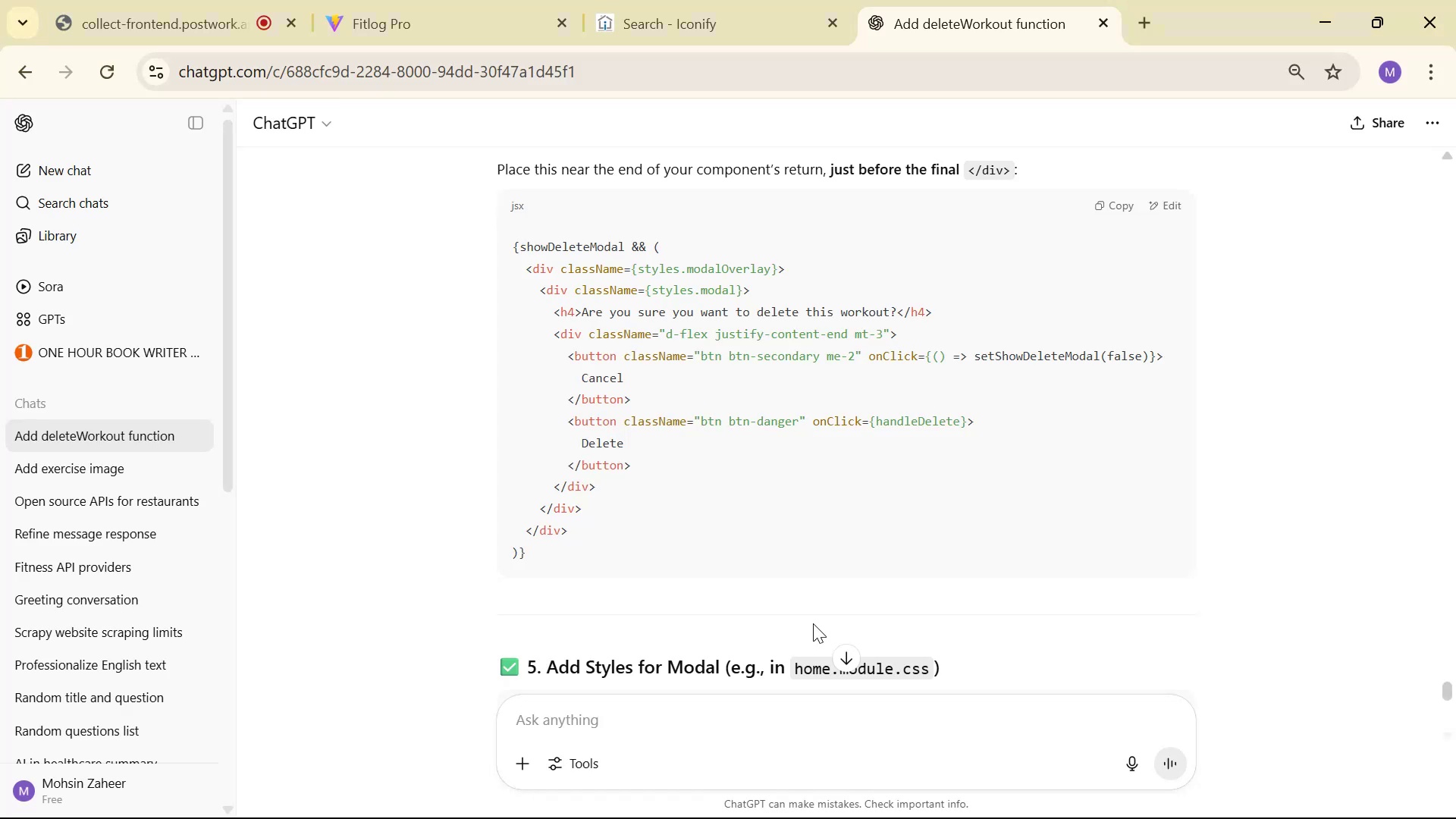 
scroll: coordinate [1051, 303], scroll_direction: down, amount: 6.0
 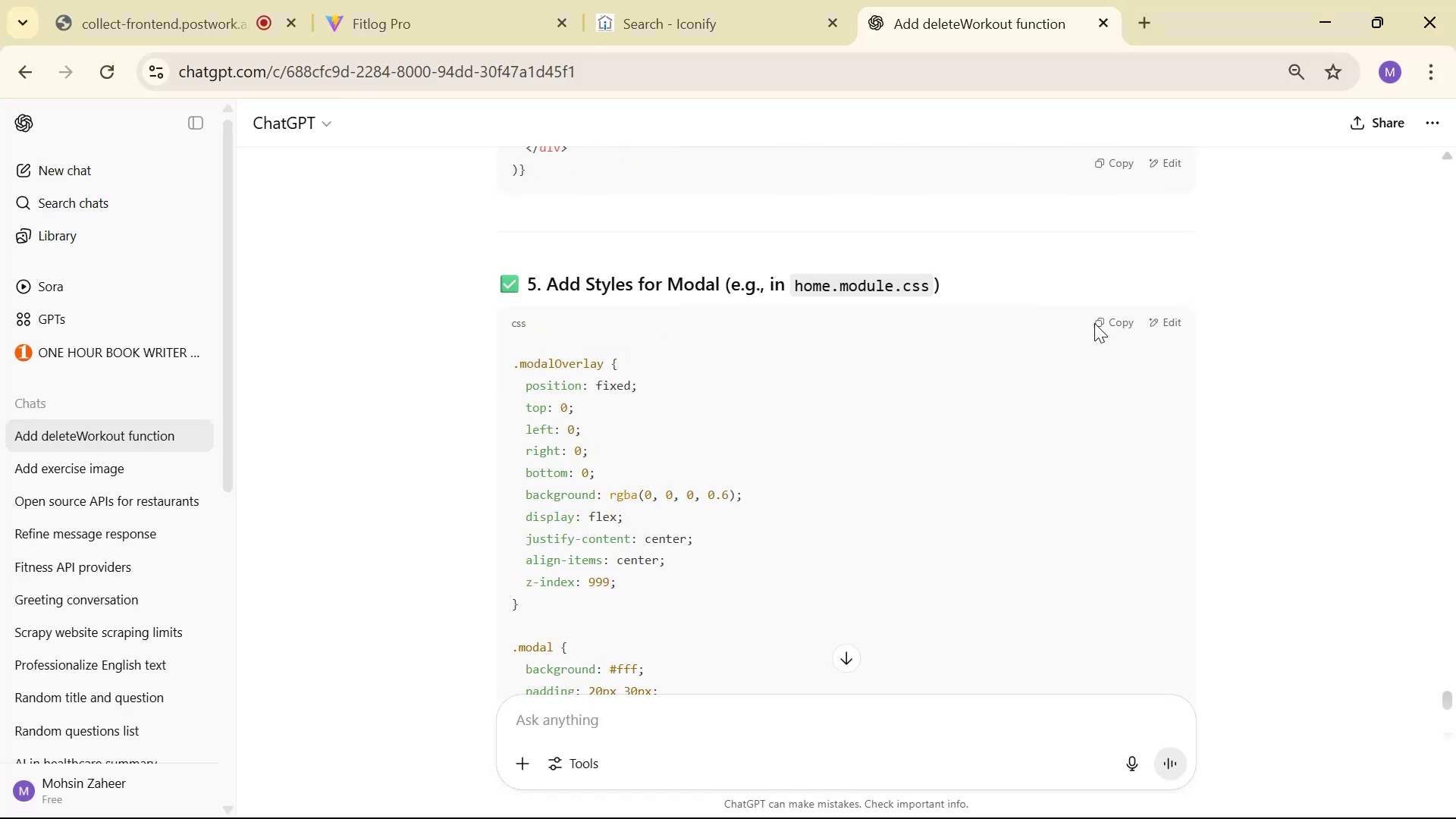 
left_click([1100, 333])
 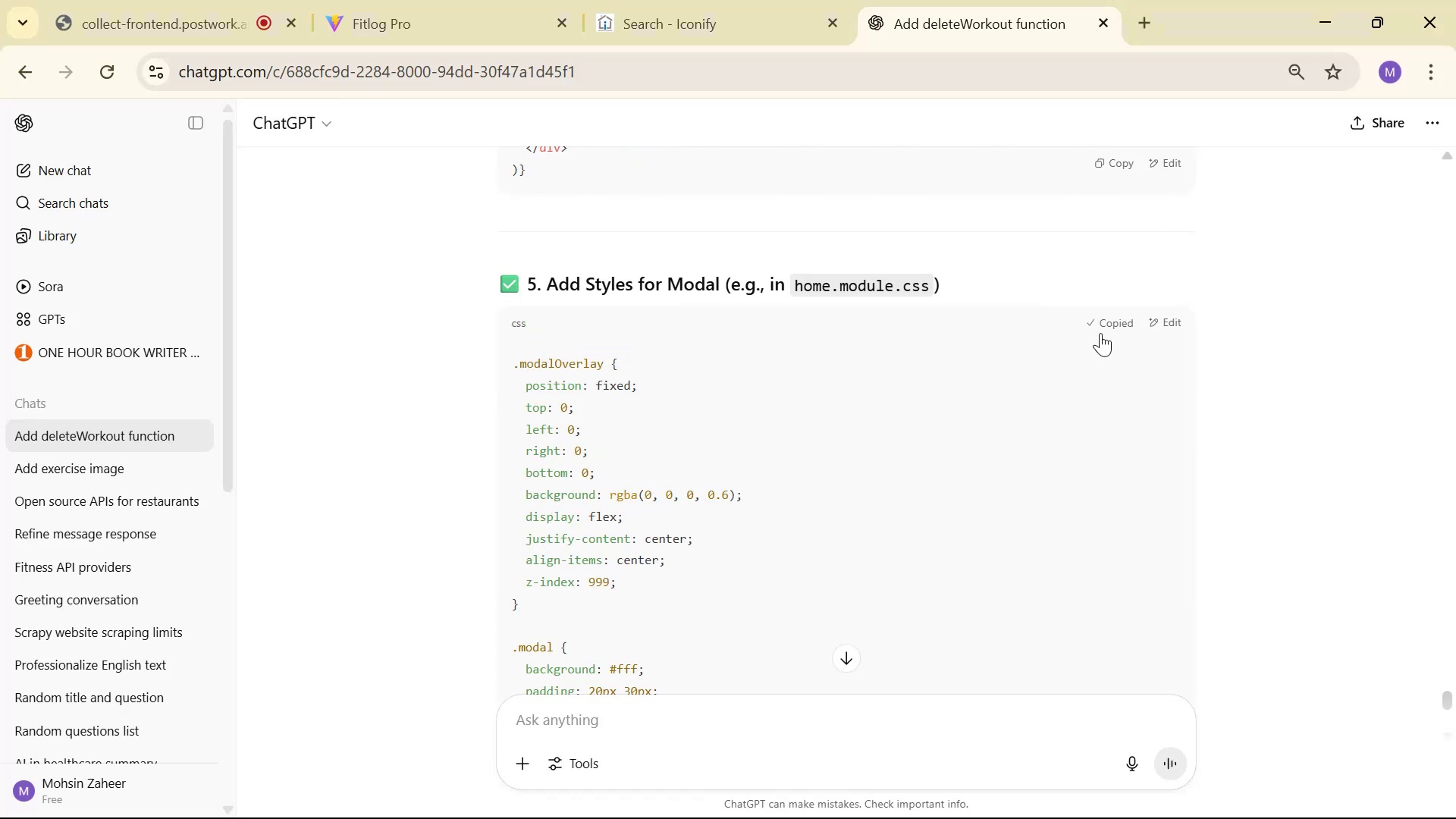 
key(Alt+AltLeft)
 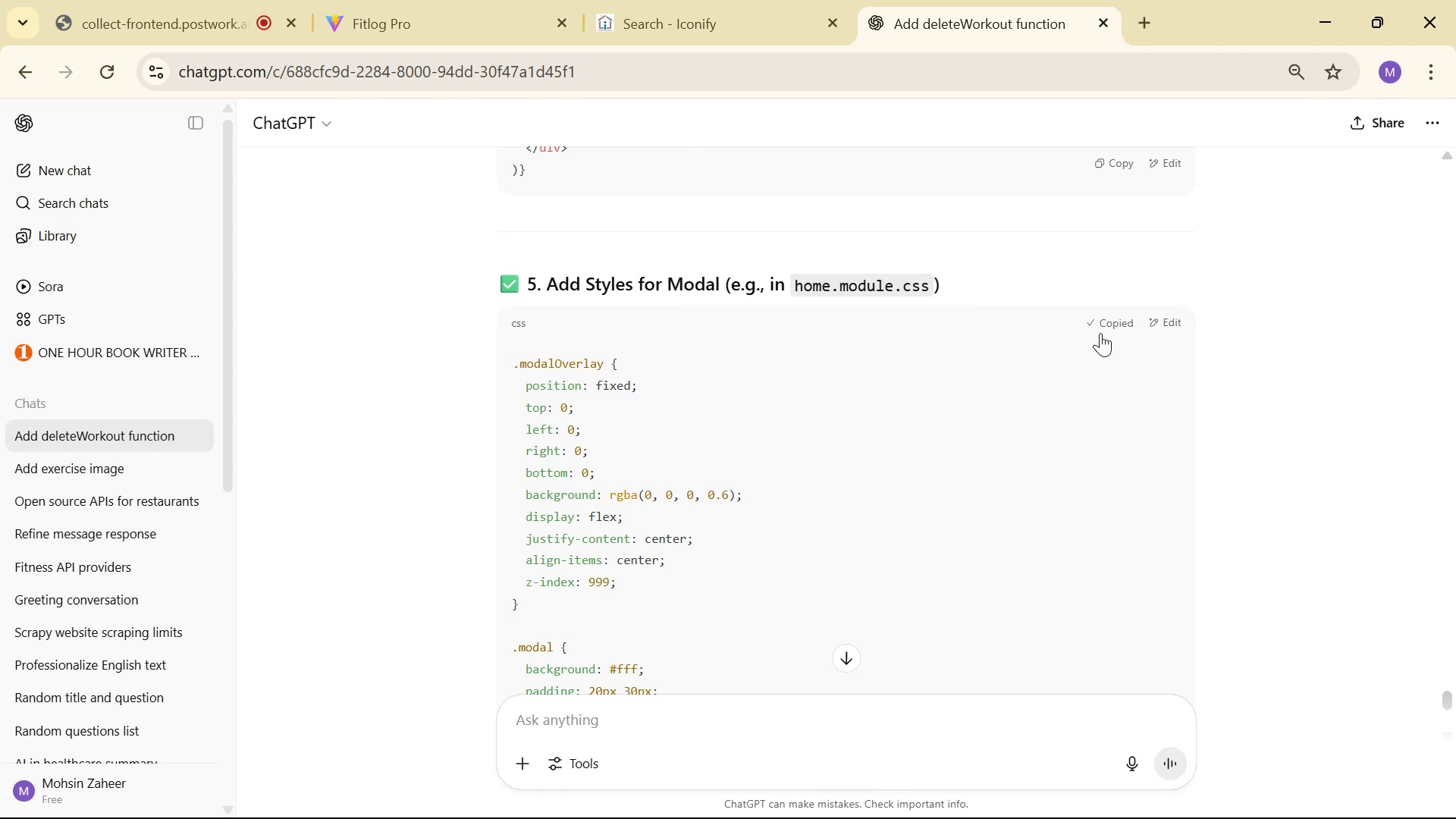 
key(Alt+Tab)
 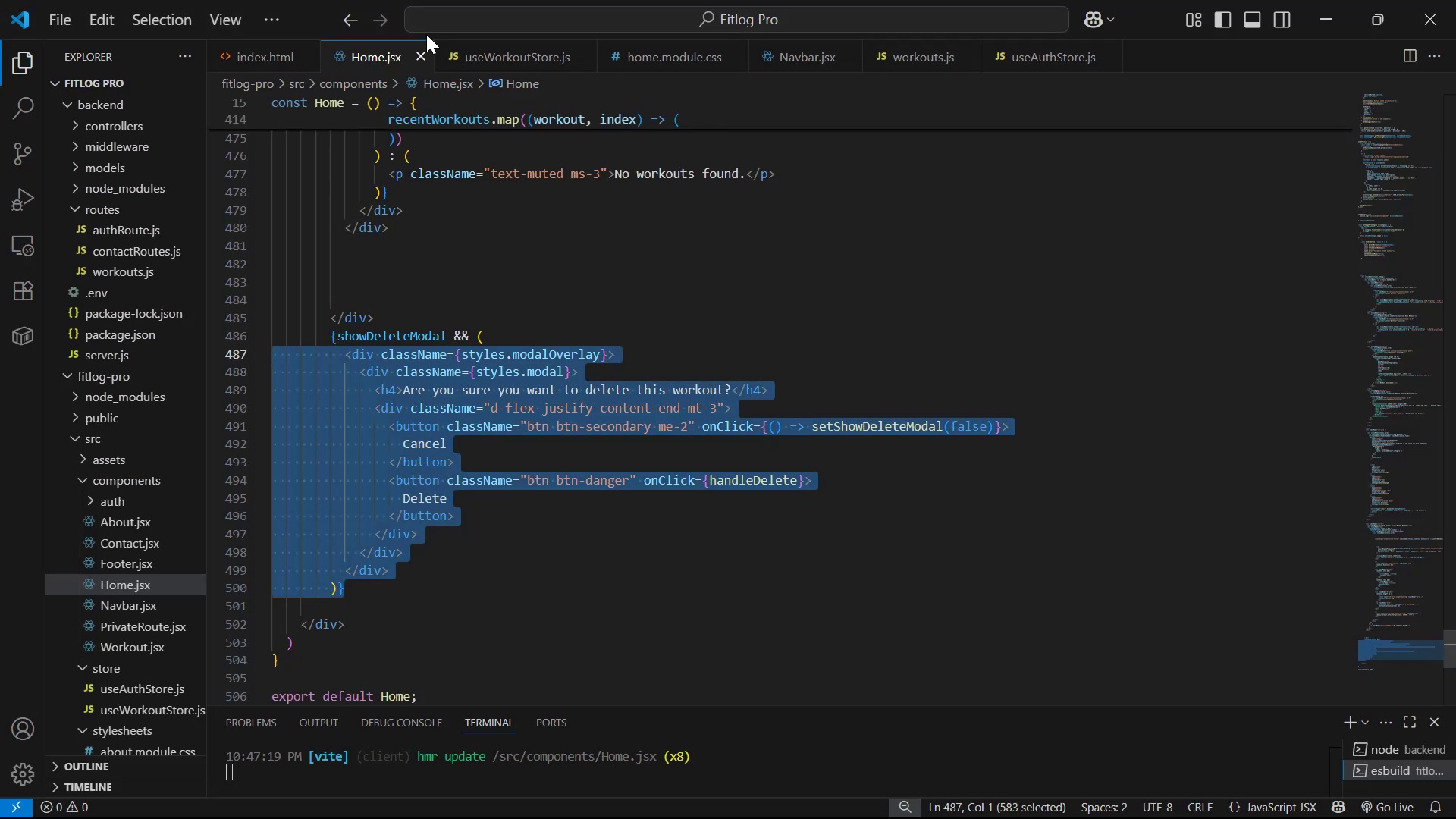 
left_click([497, 43])
 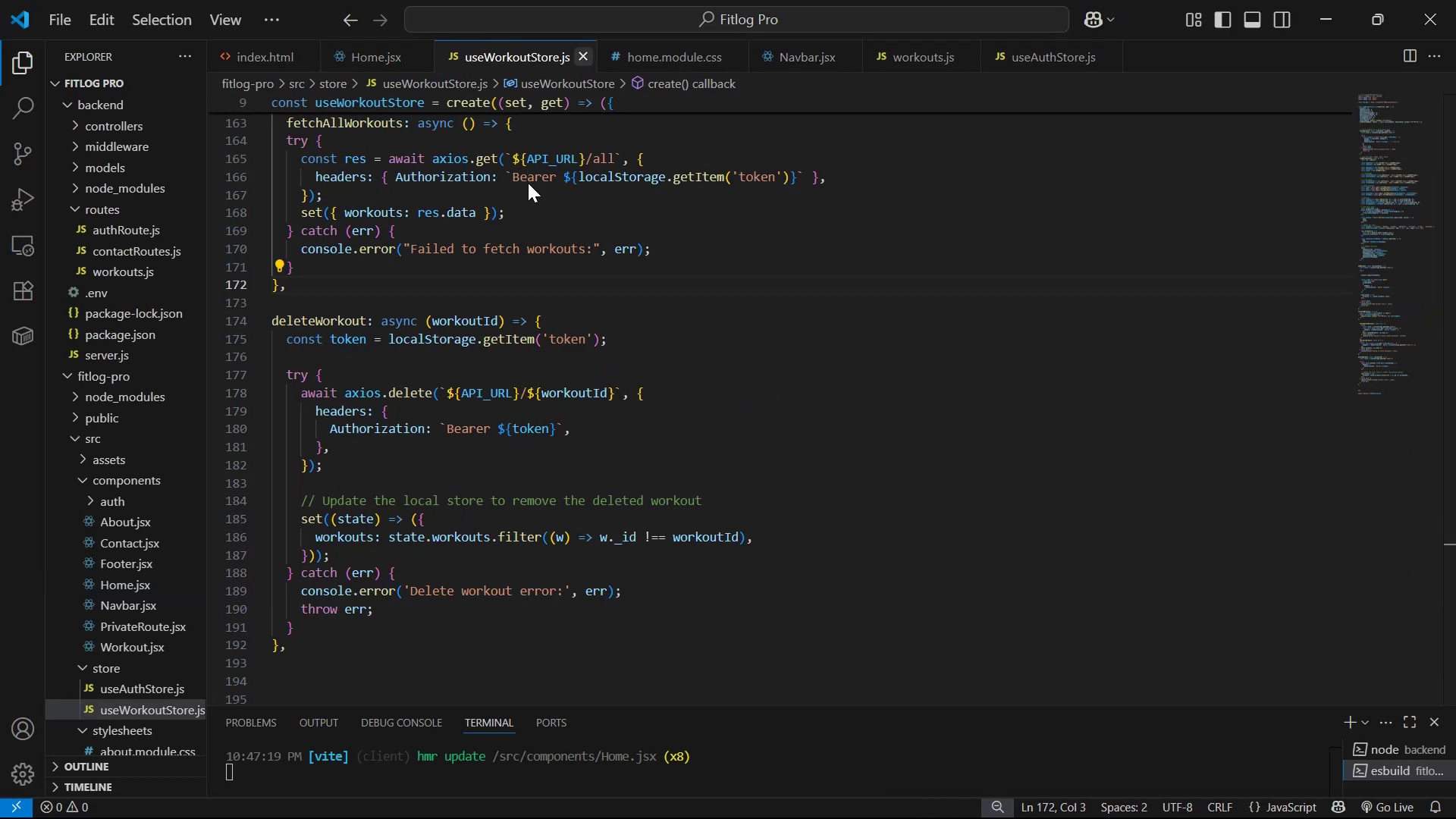 
left_click([513, 55])
 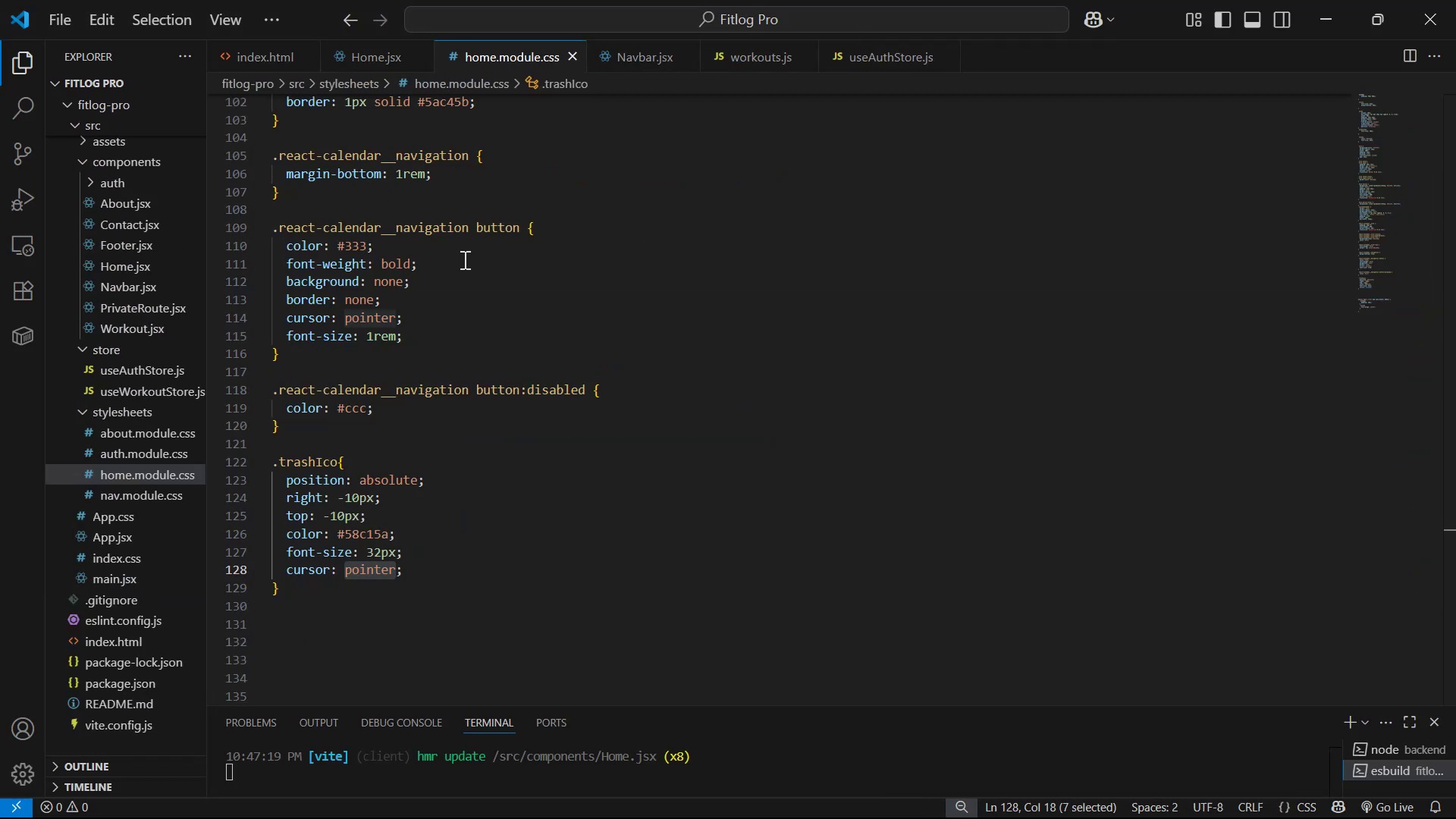 
scroll: coordinate [469, 344], scroll_direction: down, amount: 4.0
 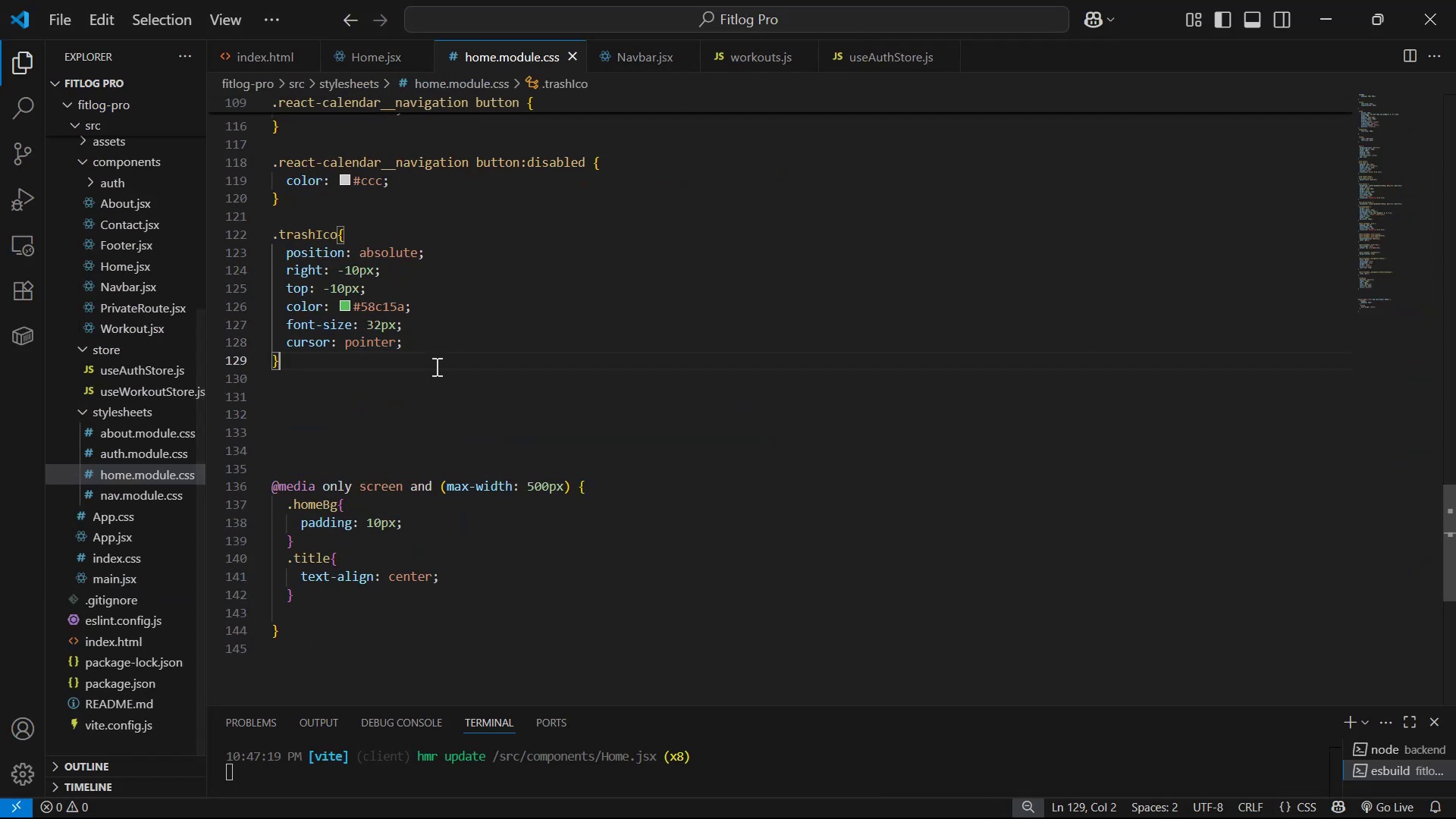 
key(Enter)
 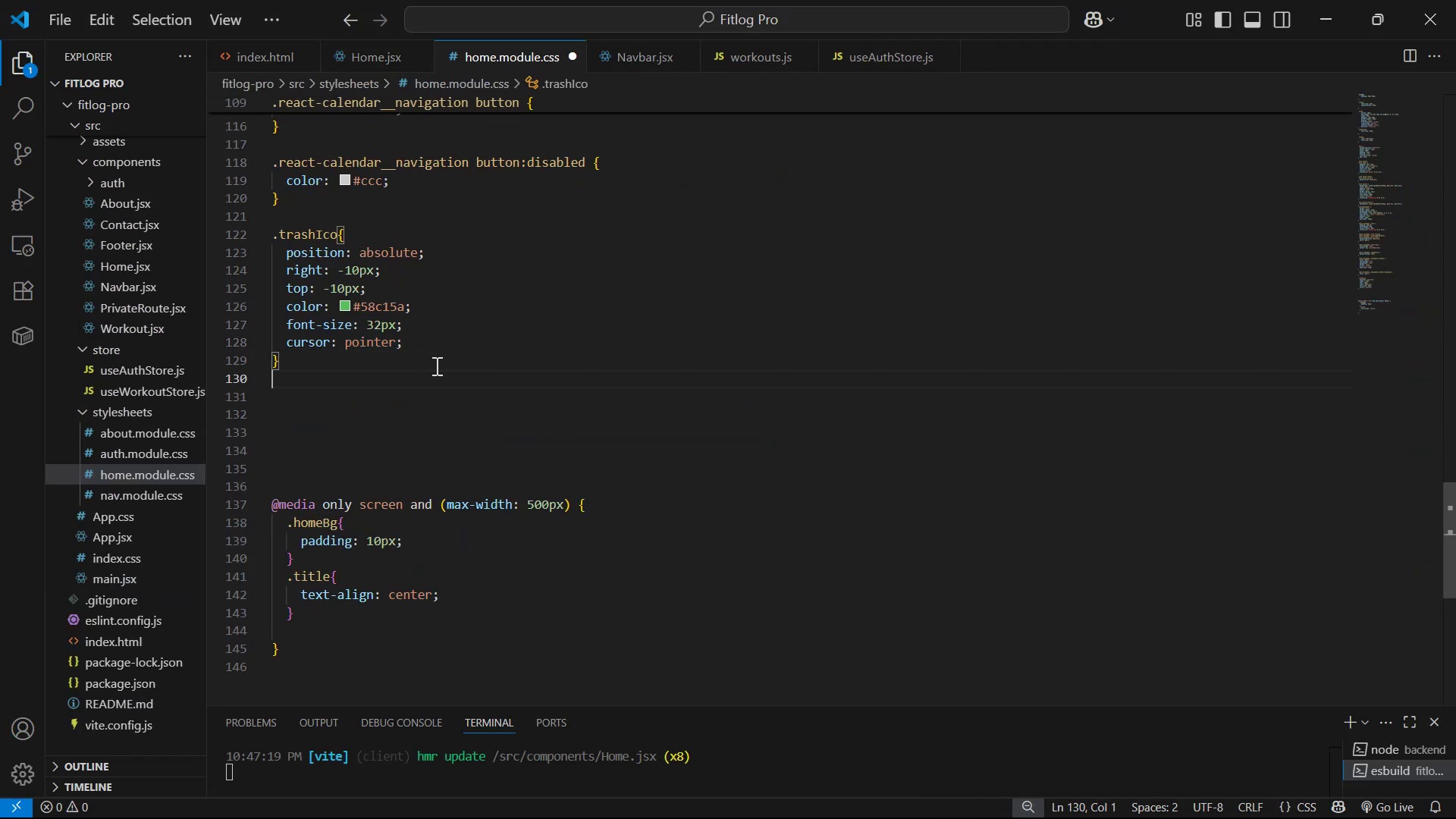 
key(Enter)
 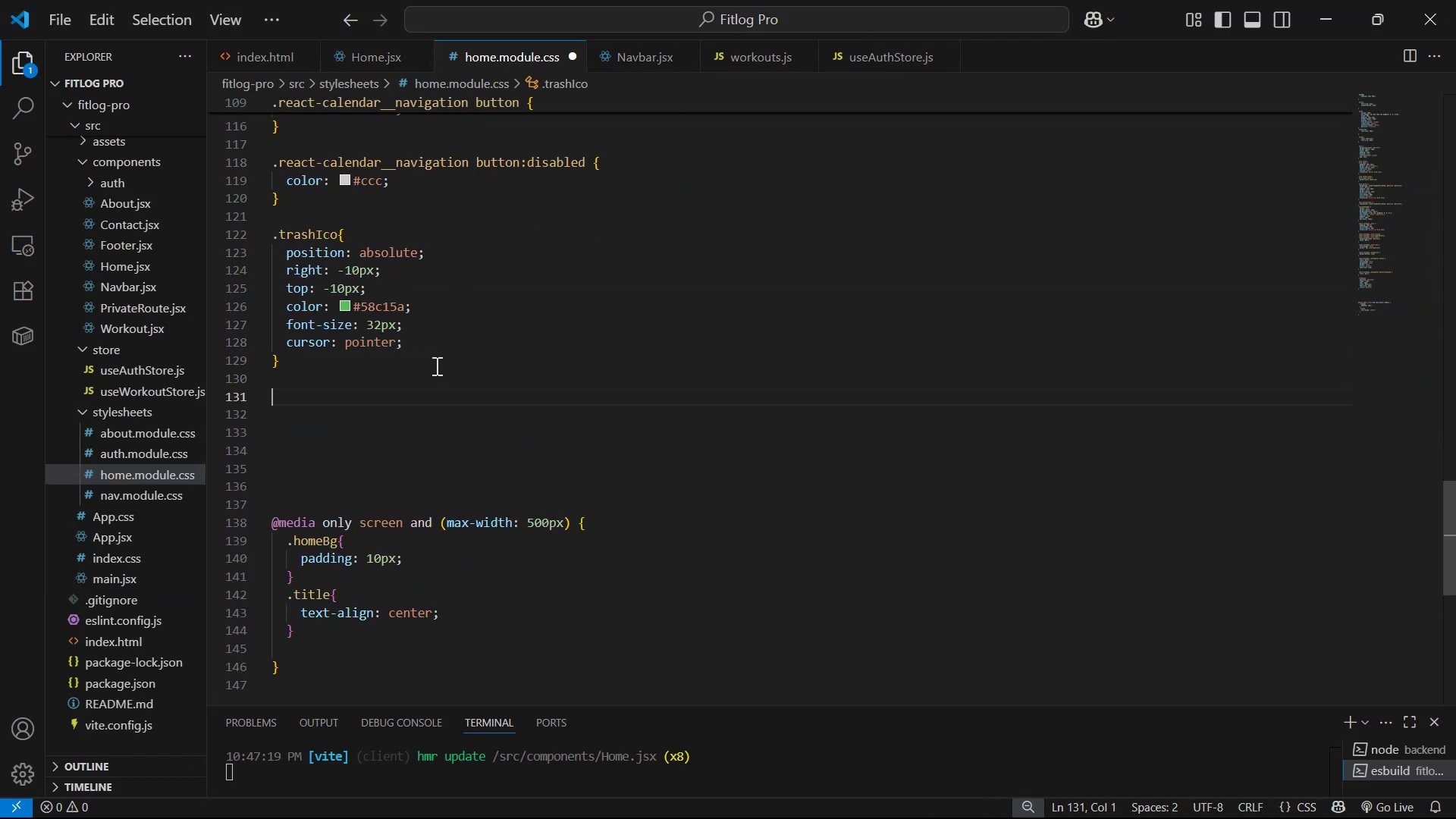 
key(Control+V)
 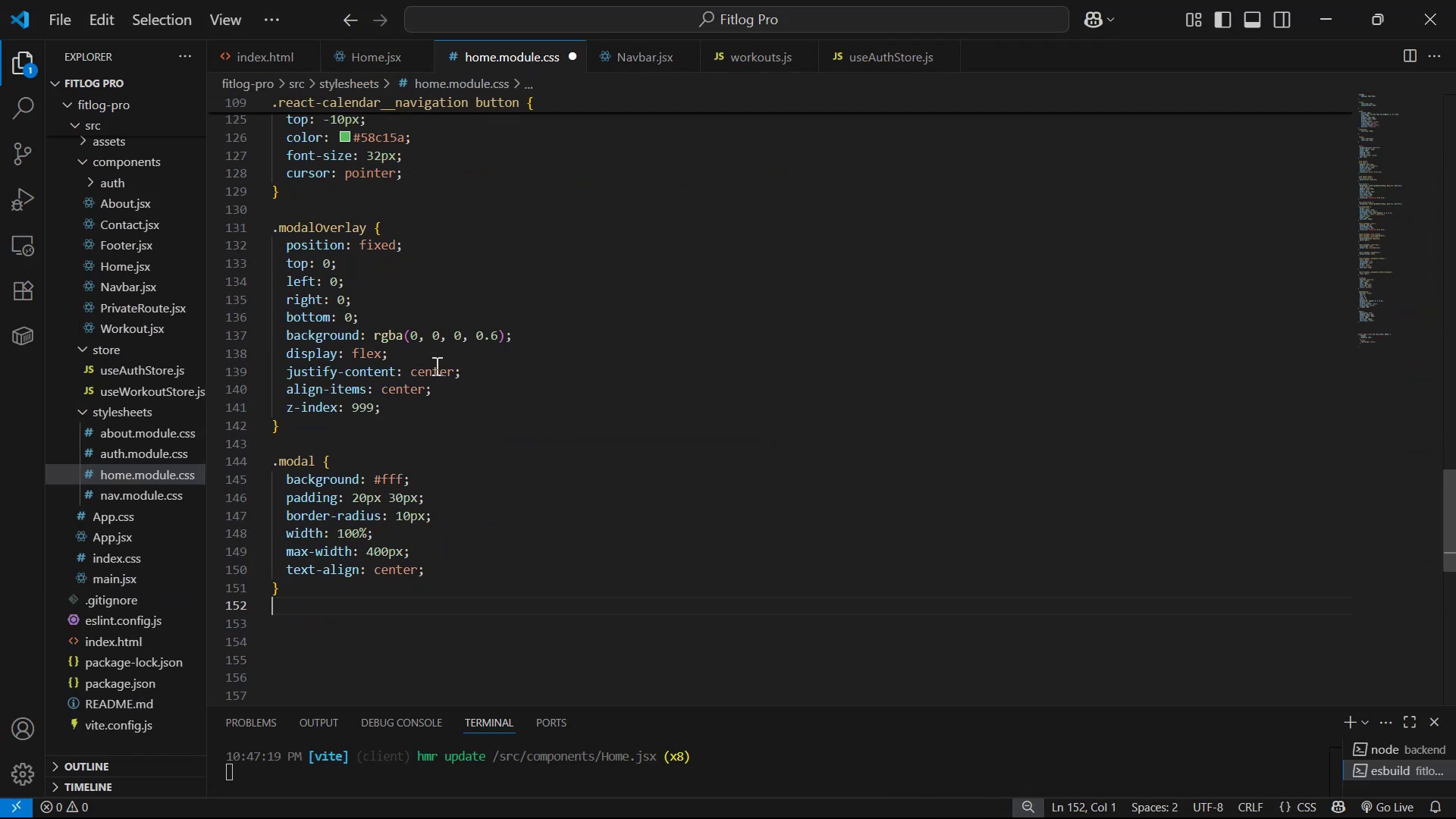 
key(Control+S)
 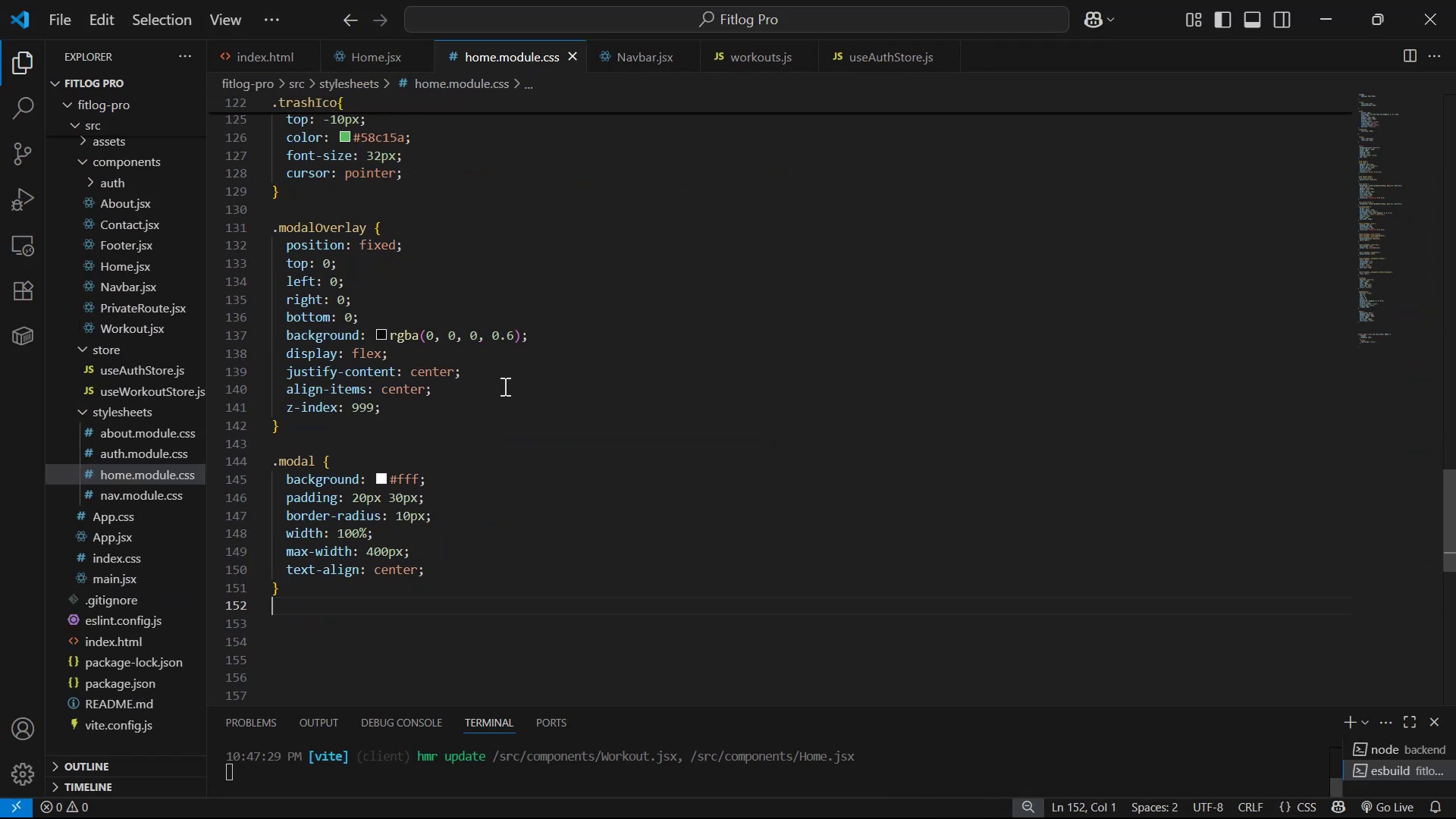 
key(Control+S)
 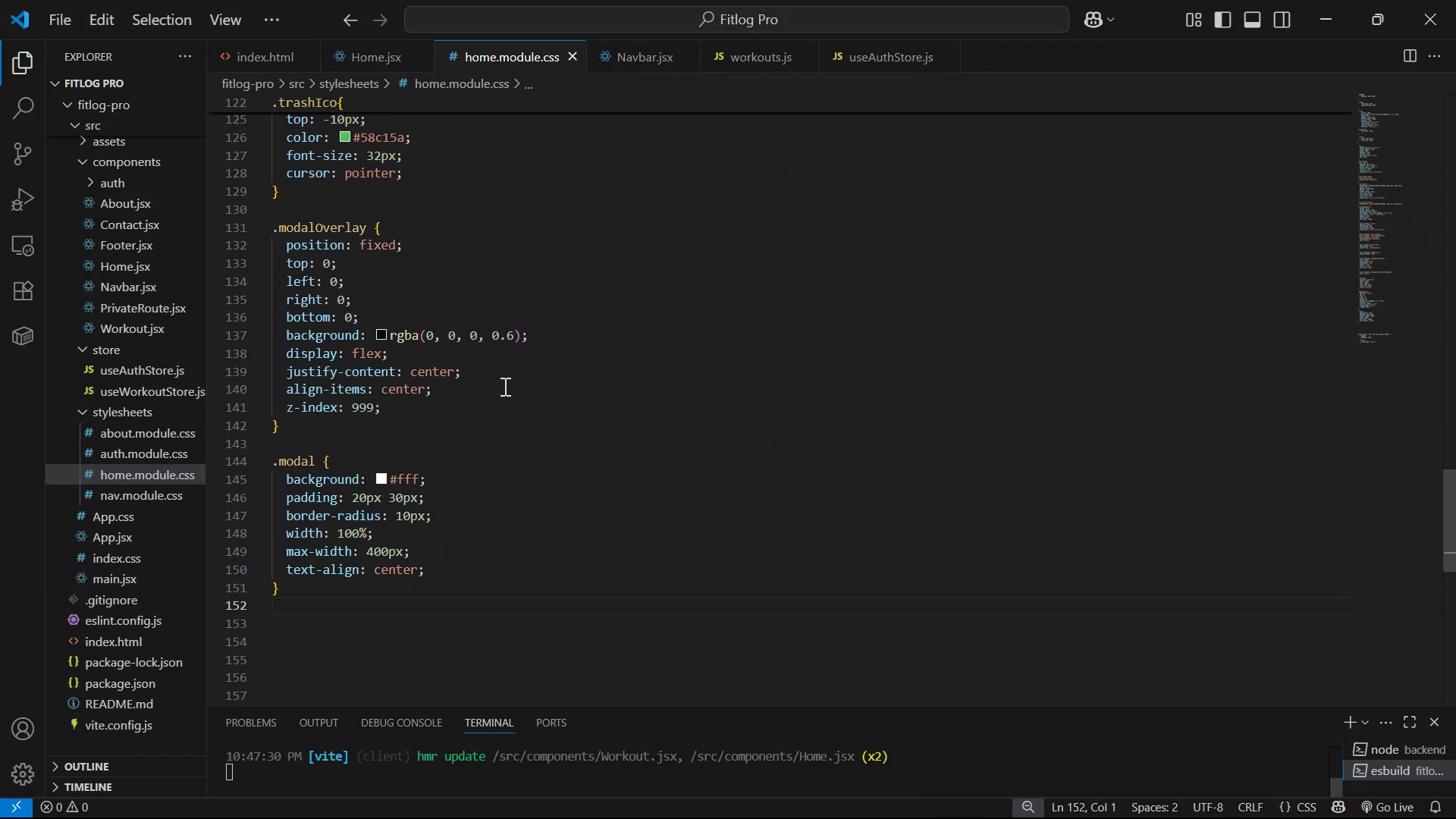 
key(Alt+Tab)
 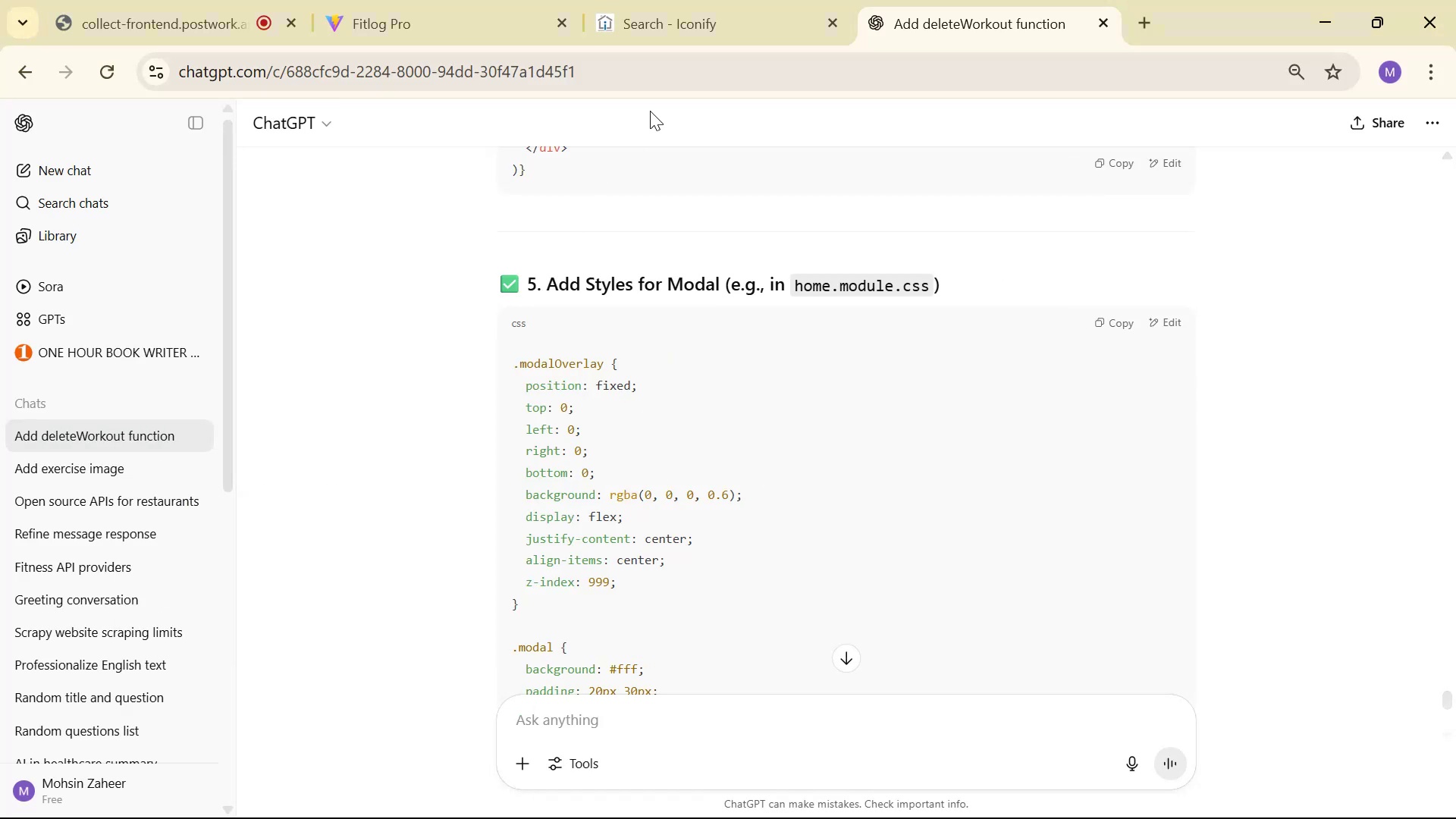 
left_click([441, 0])
 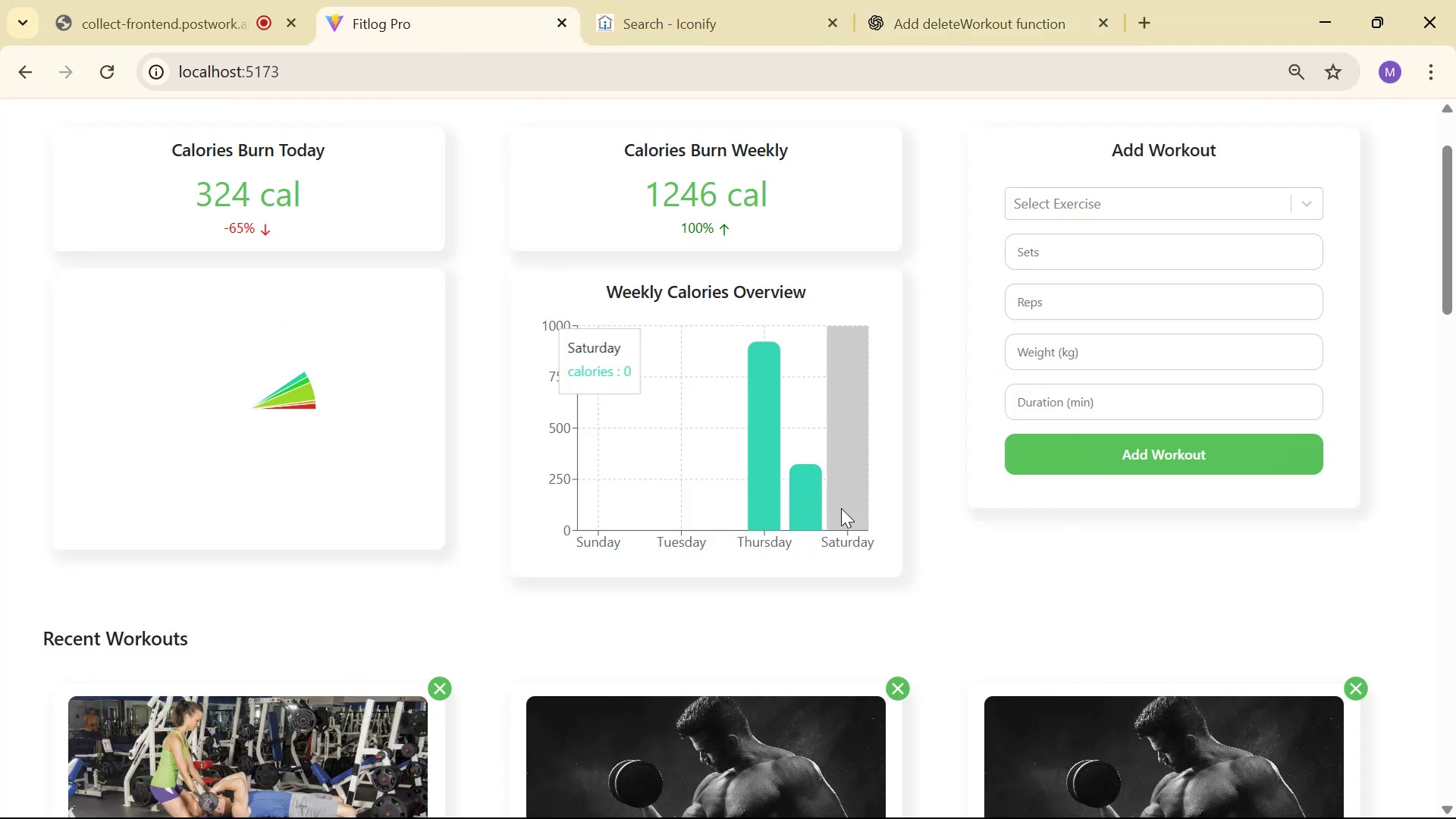 
scroll: coordinate [935, 466], scroll_direction: down, amount: 4.0
 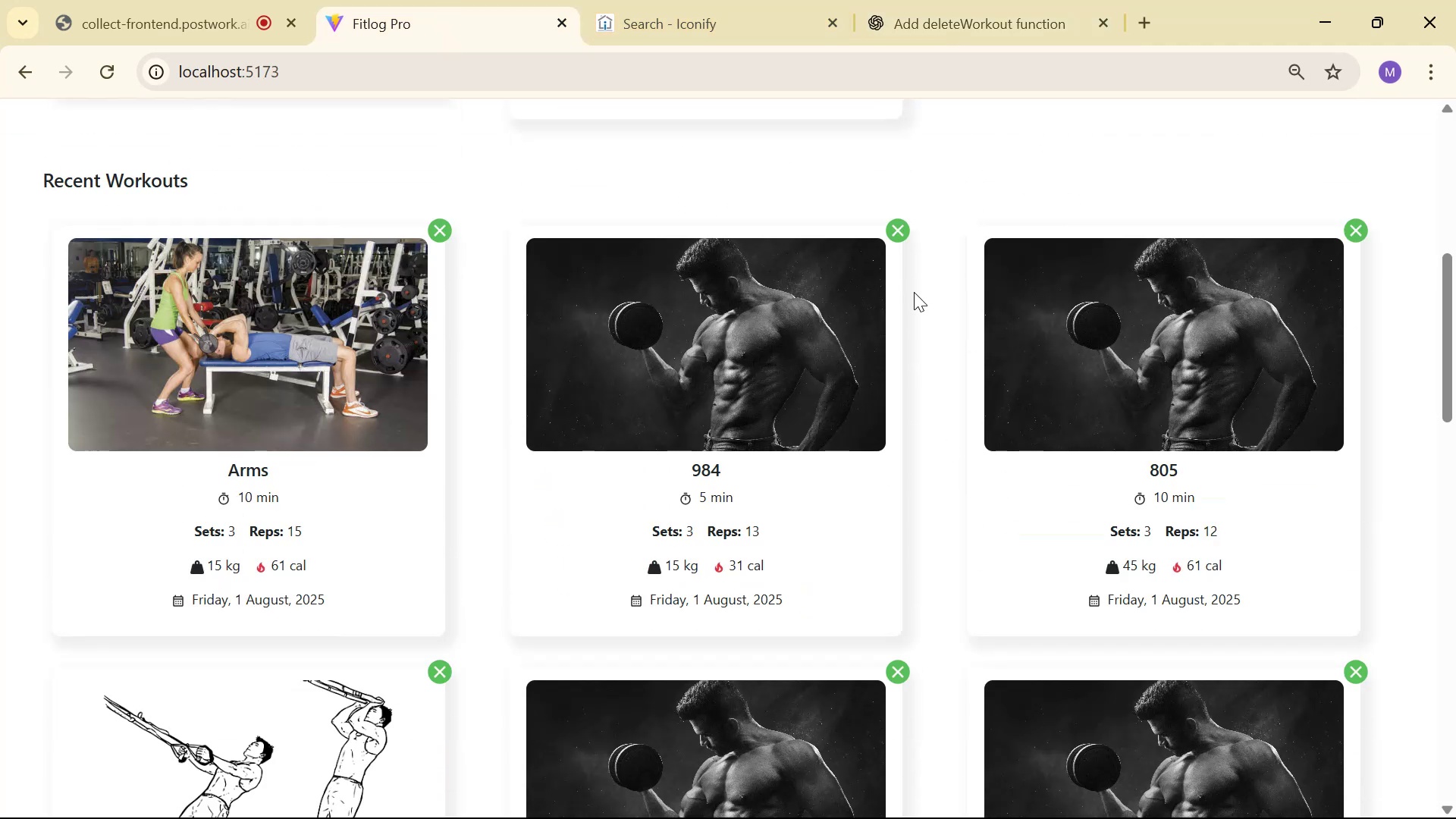 
key(Control+Shift+R)
 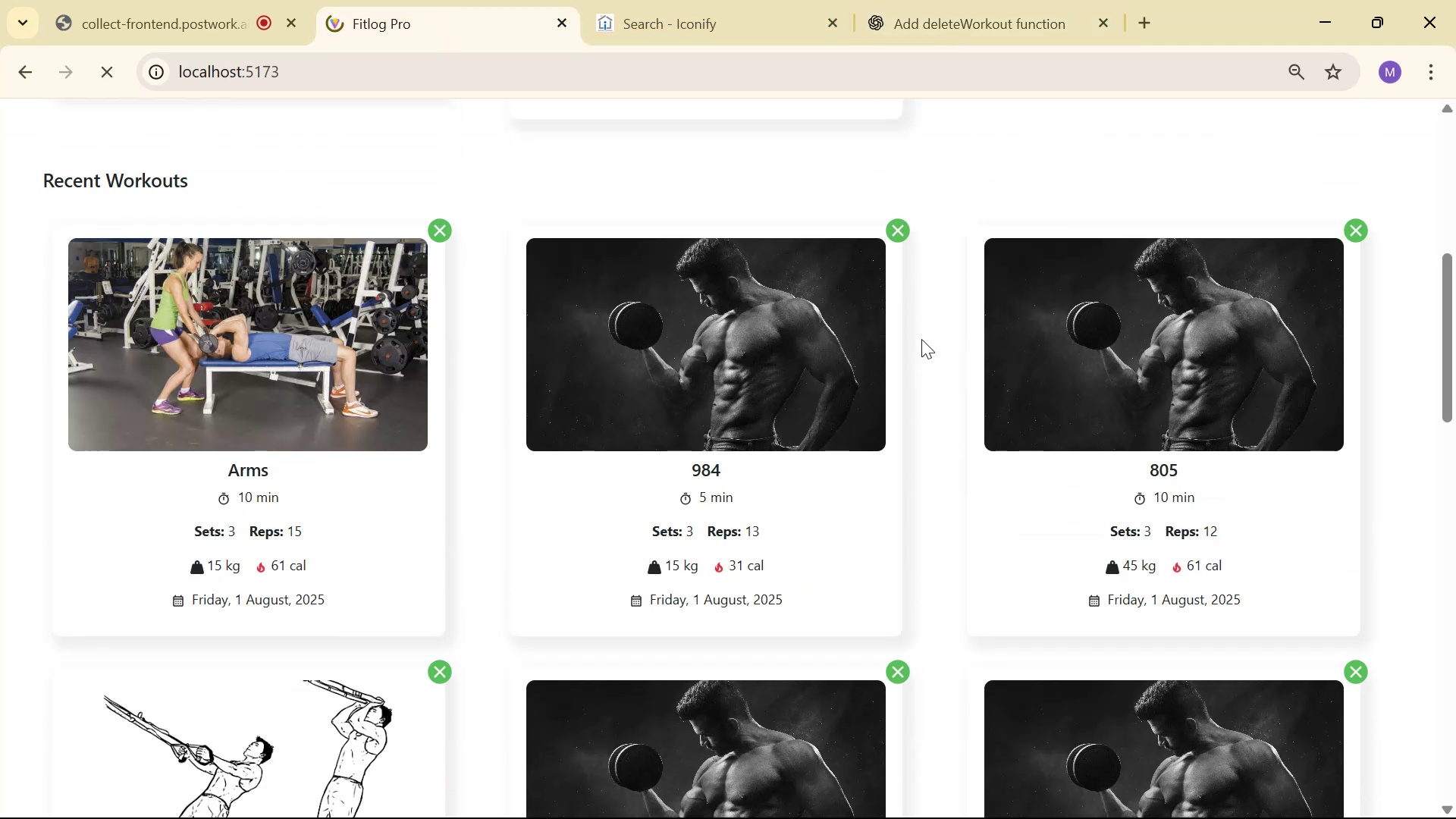 
scroll: coordinate [931, 252], scroll_direction: up, amount: 15.0
 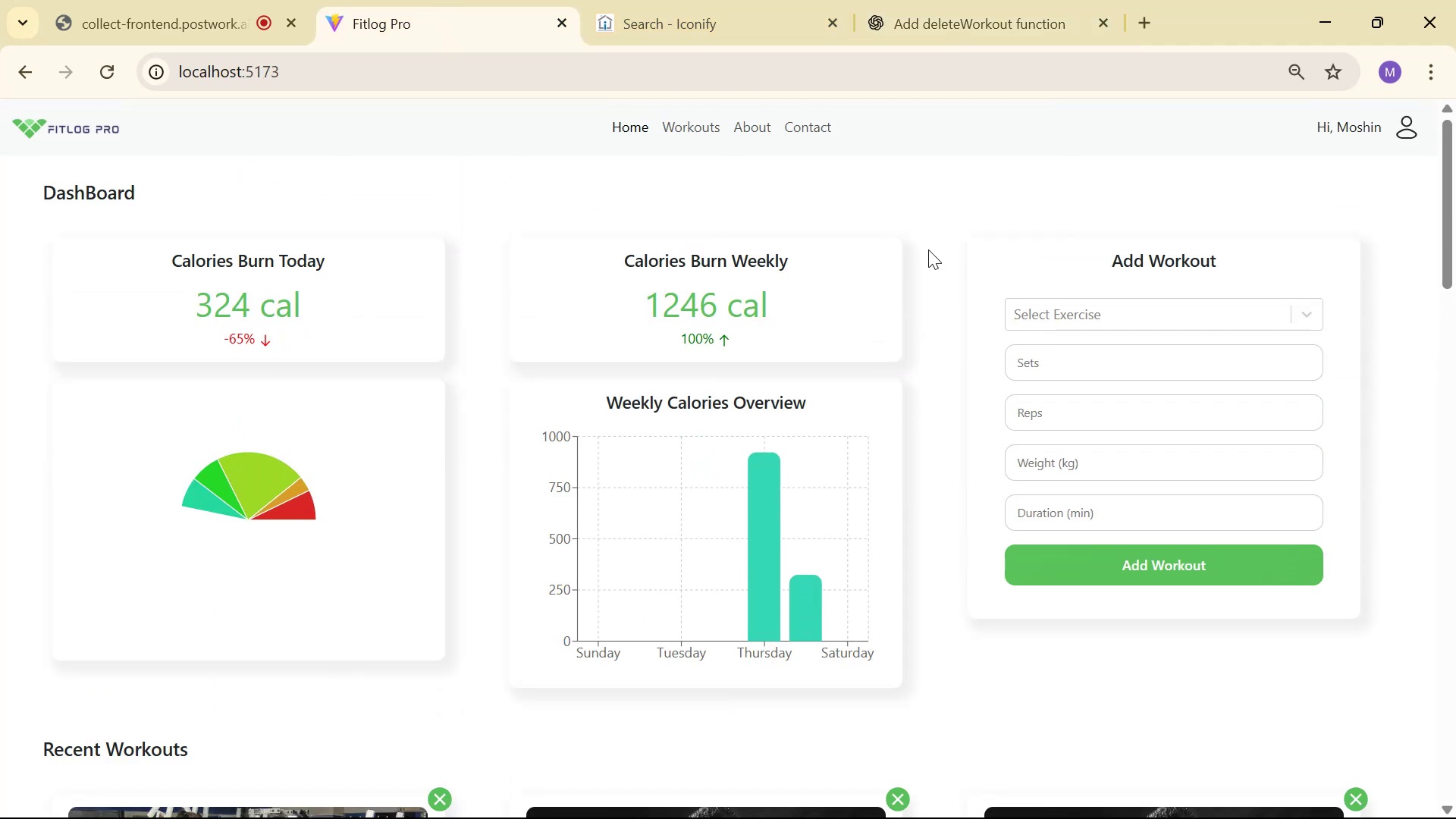 
scroll: coordinate [927, 256], scroll_direction: down, amount: 5.0
 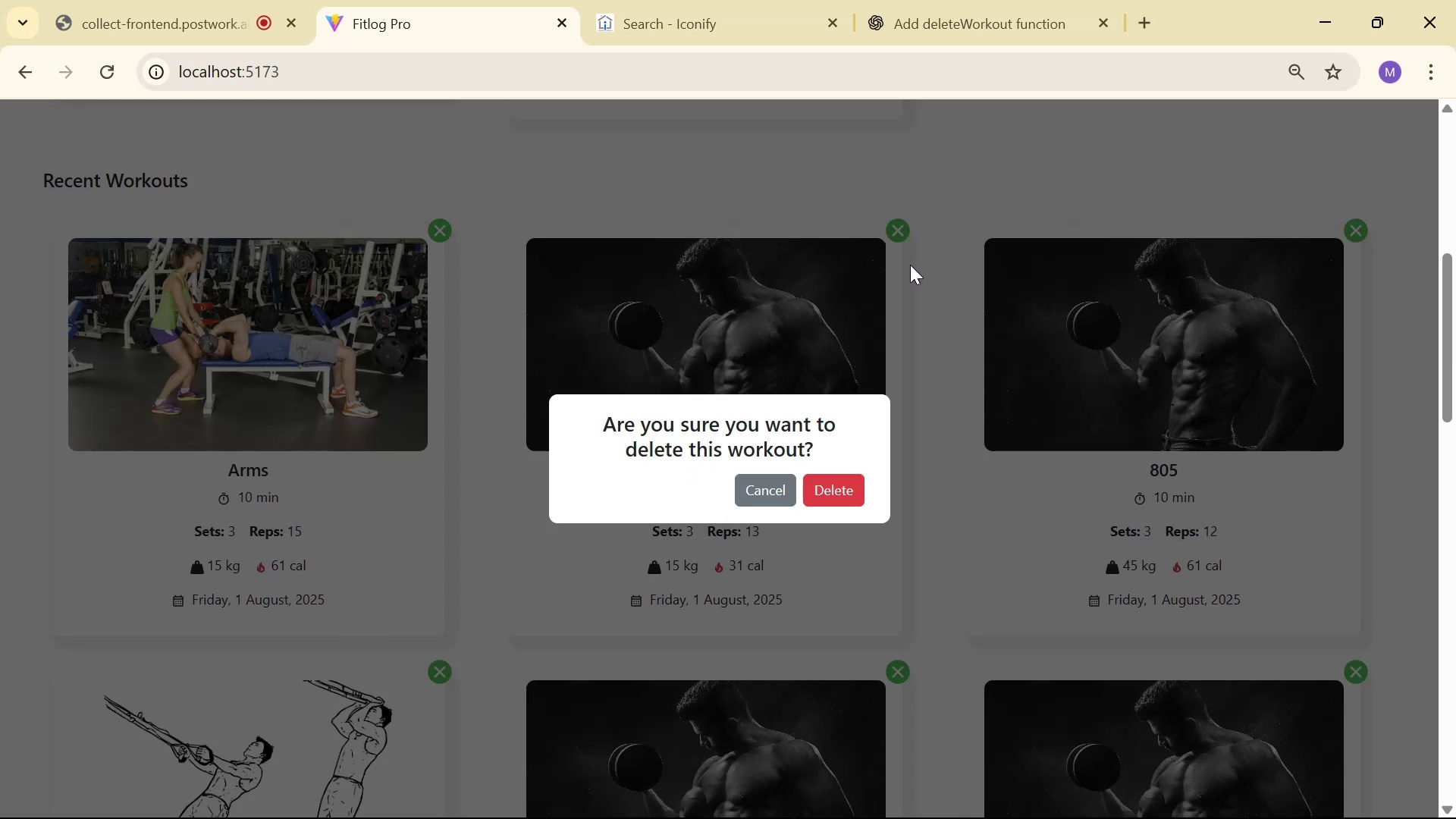 
wait(9.13)
 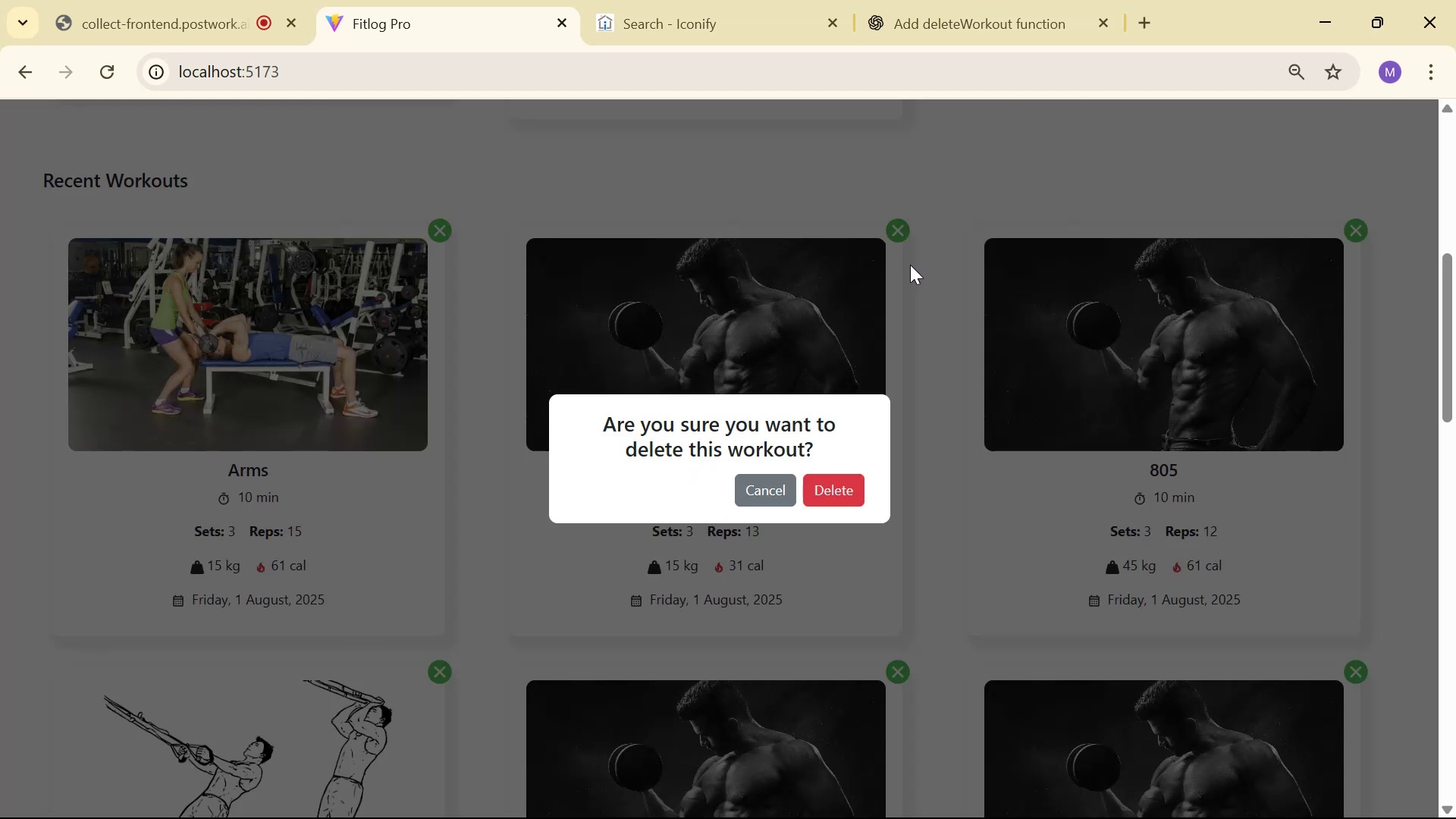 
left_click([910, 262])
 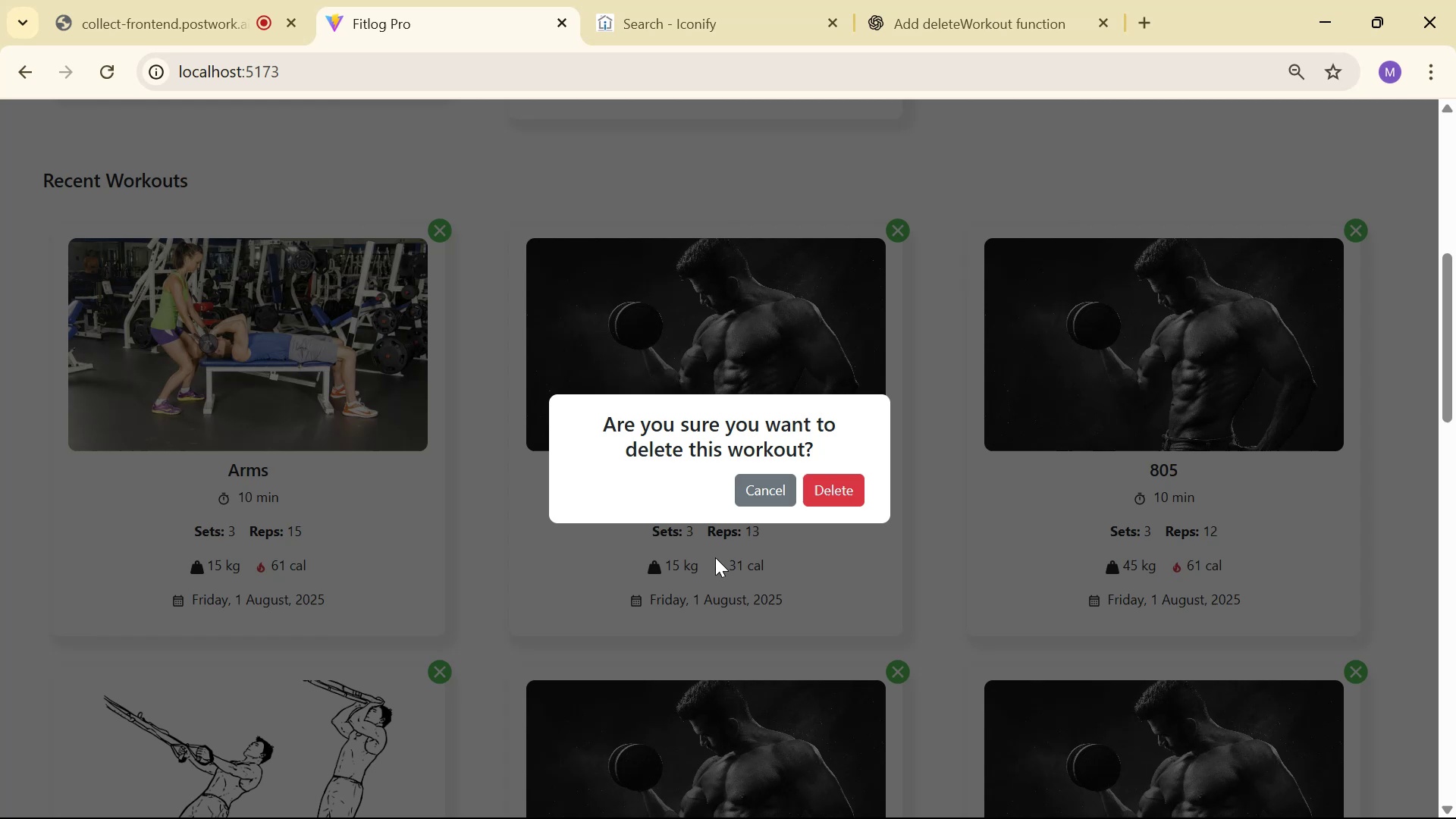 
left_click([753, 488])
 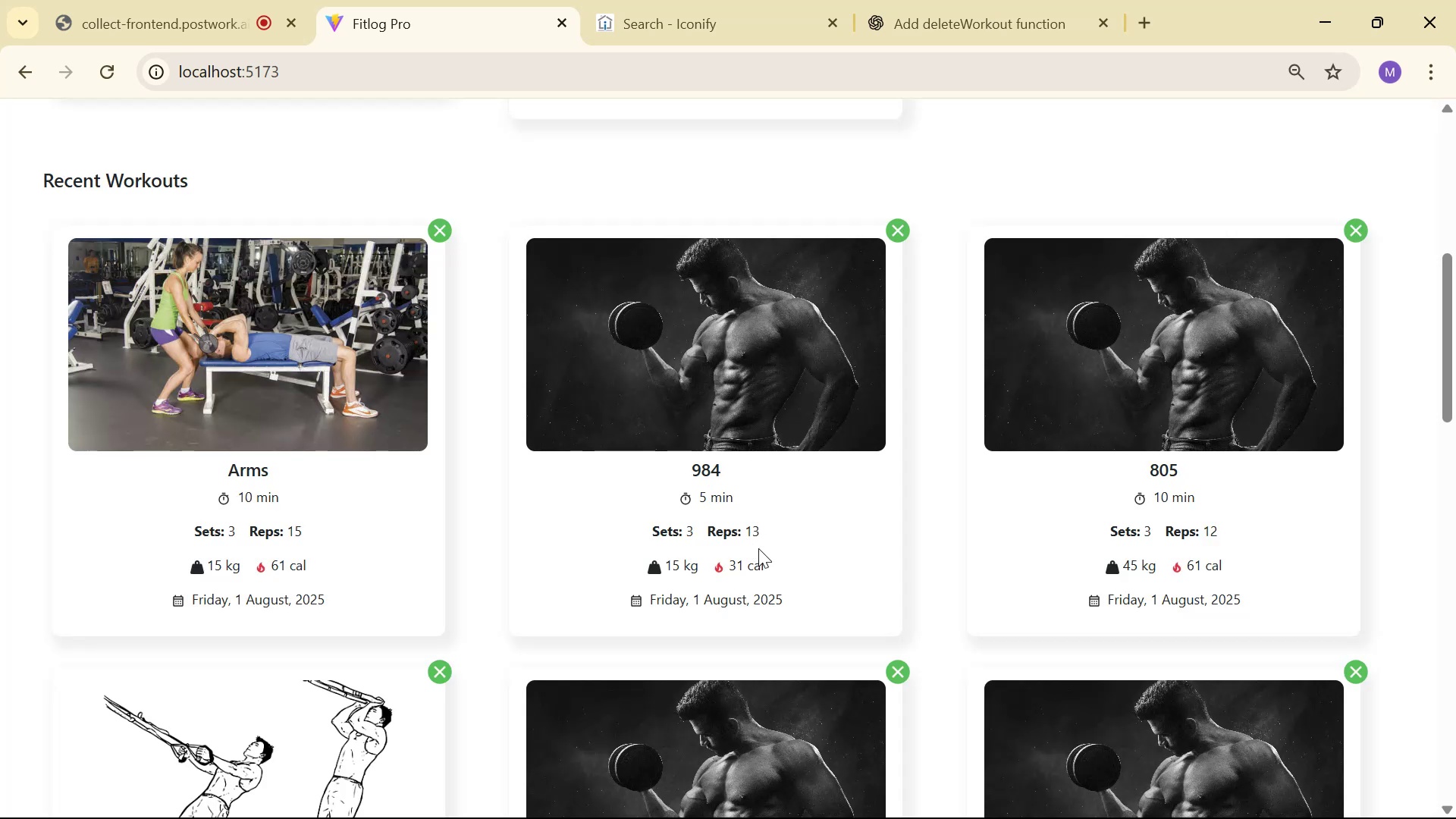 
wait(7.92)
 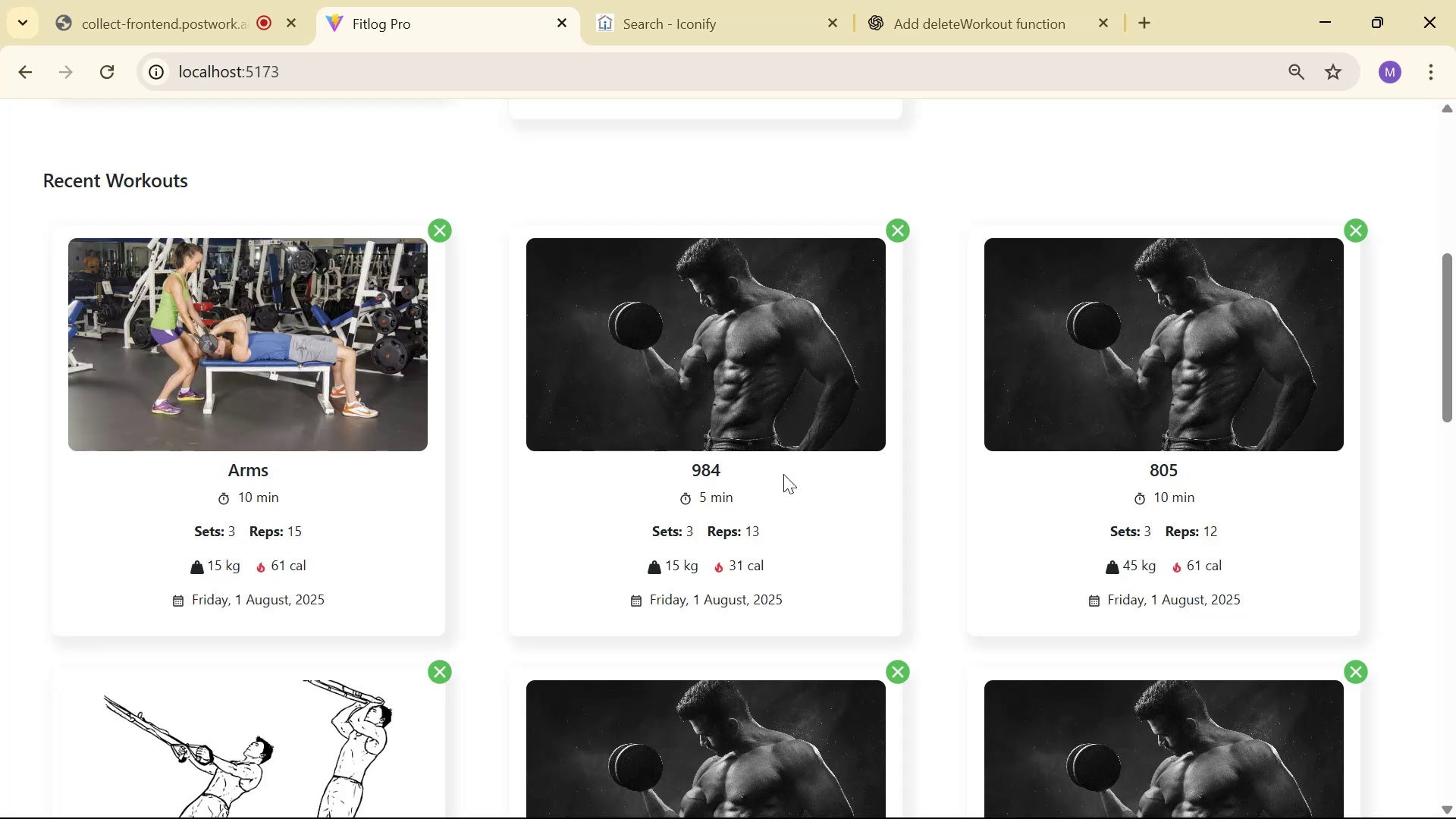 
left_click([768, 0])
 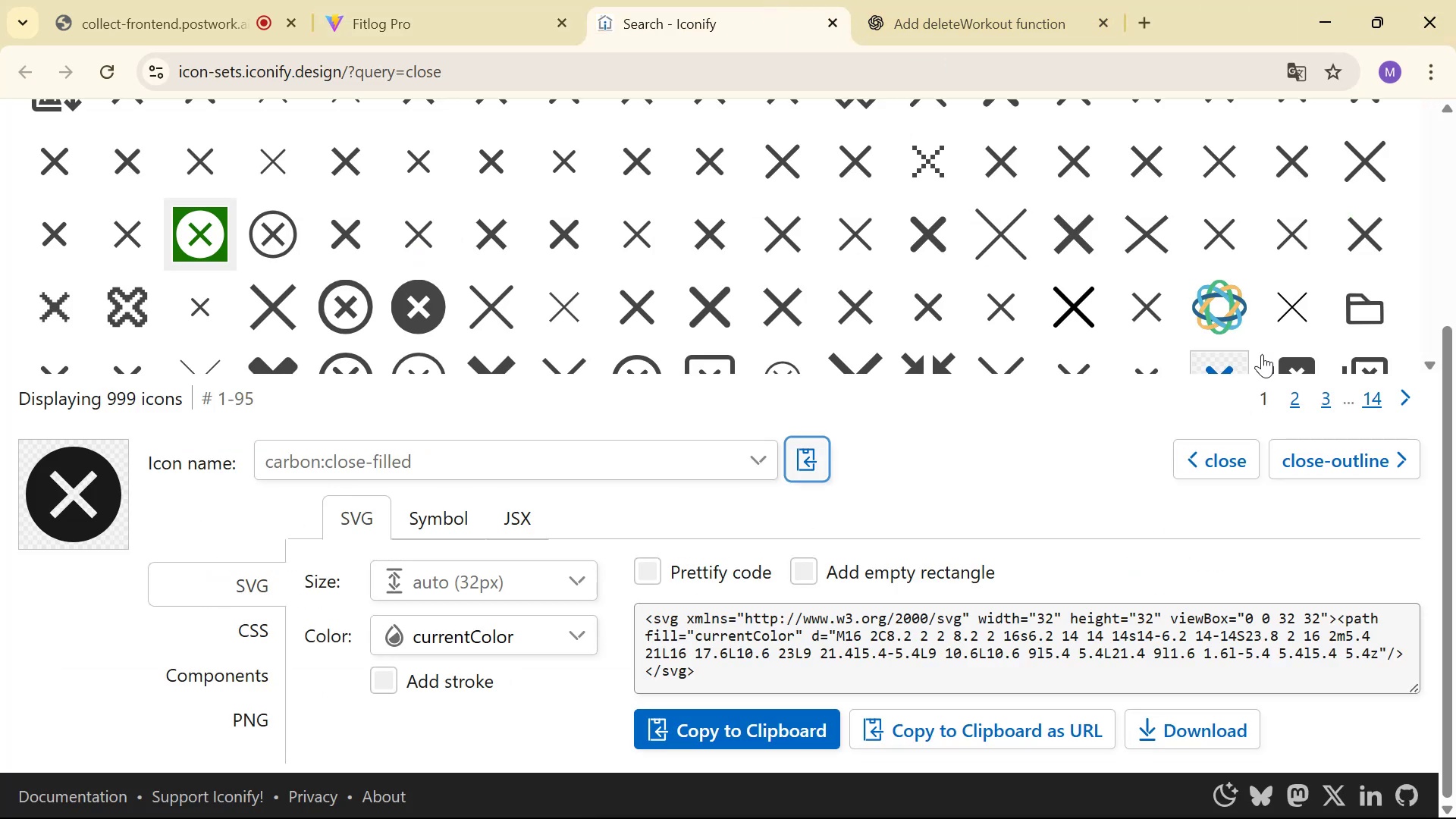 
left_click_drag(start_coordinate=[1455, 394], to_coordinate=[1455, 57])
 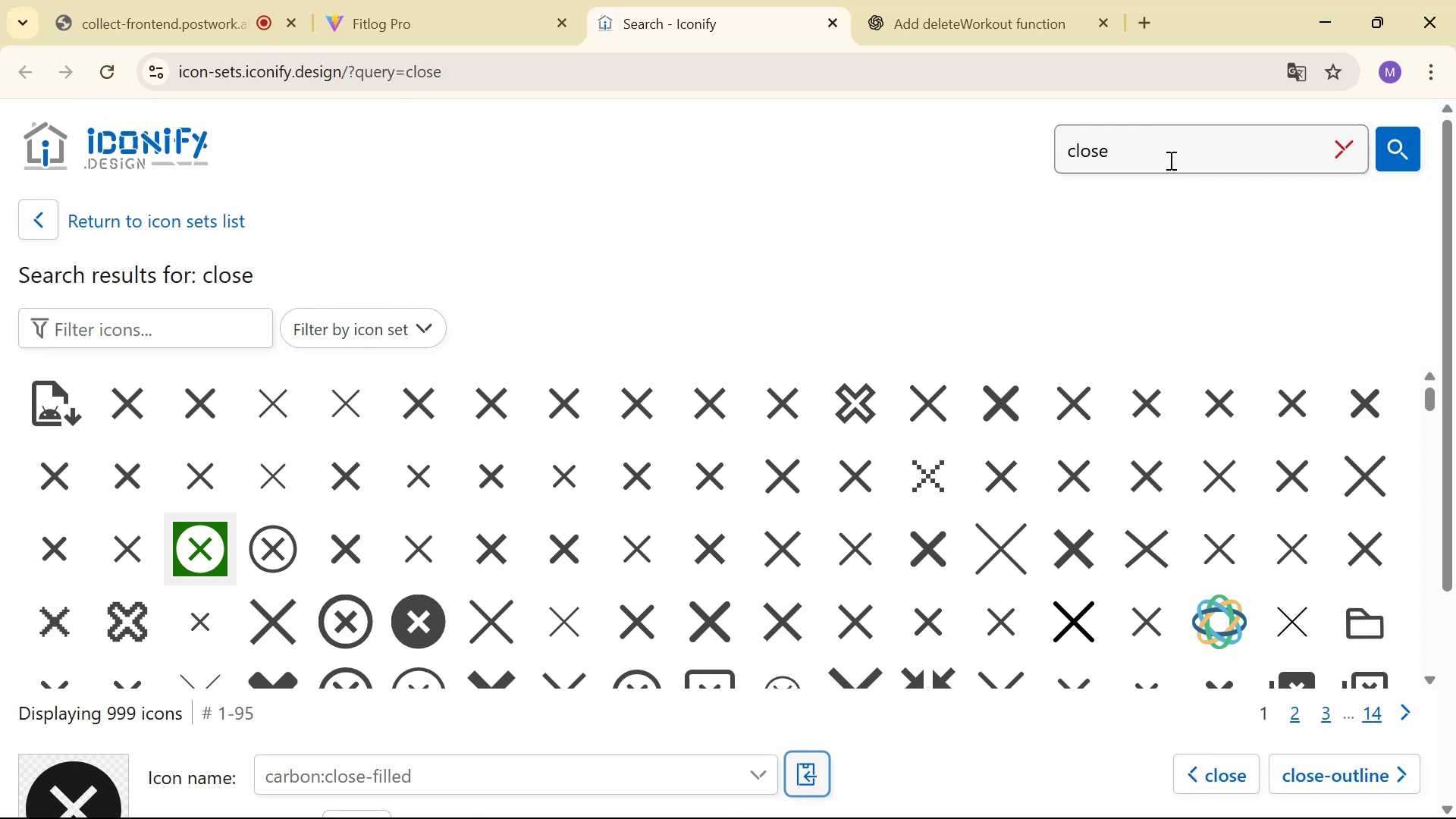 
double_click([1169, 162])
 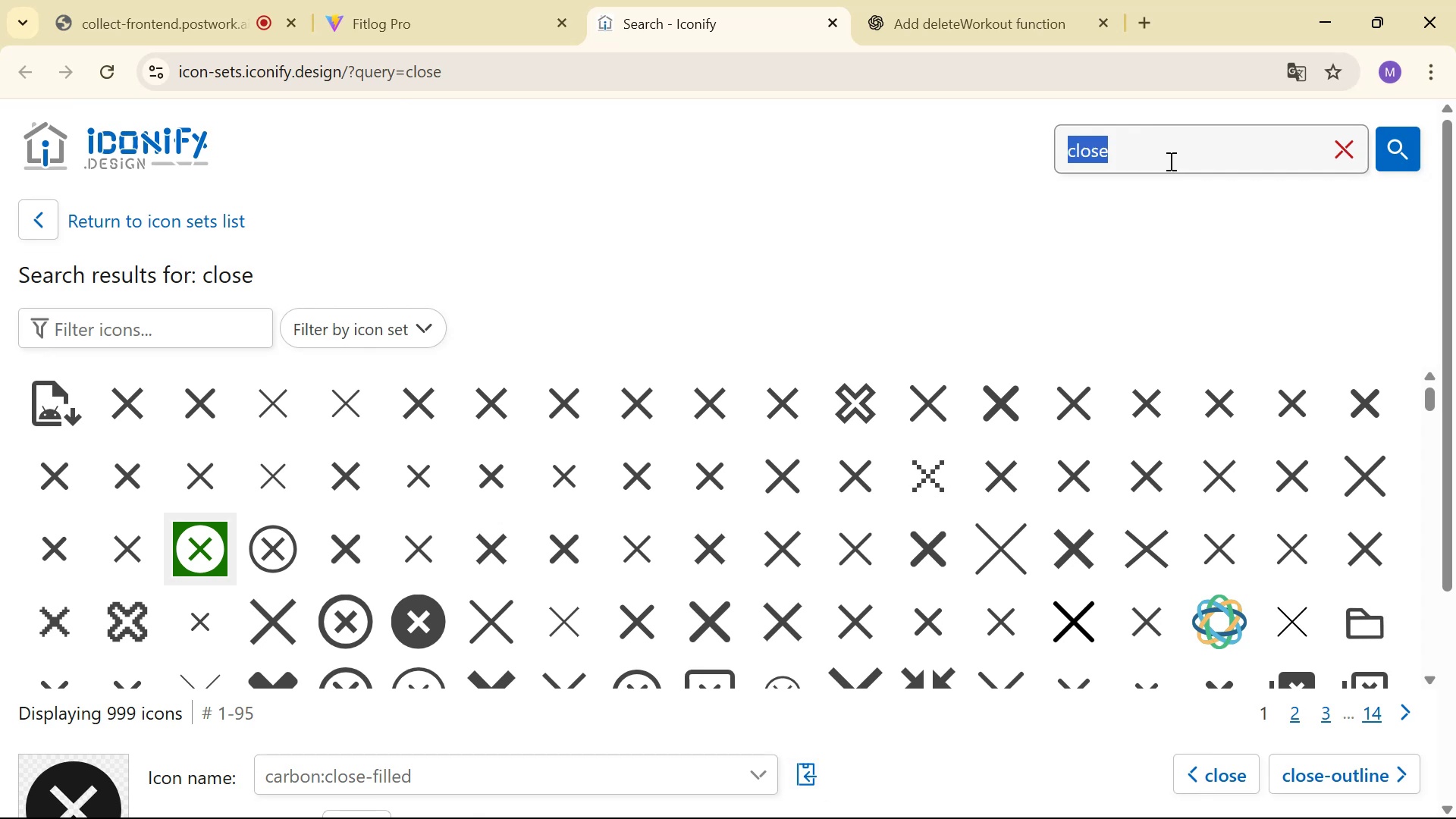 
triple_click([1169, 161])
 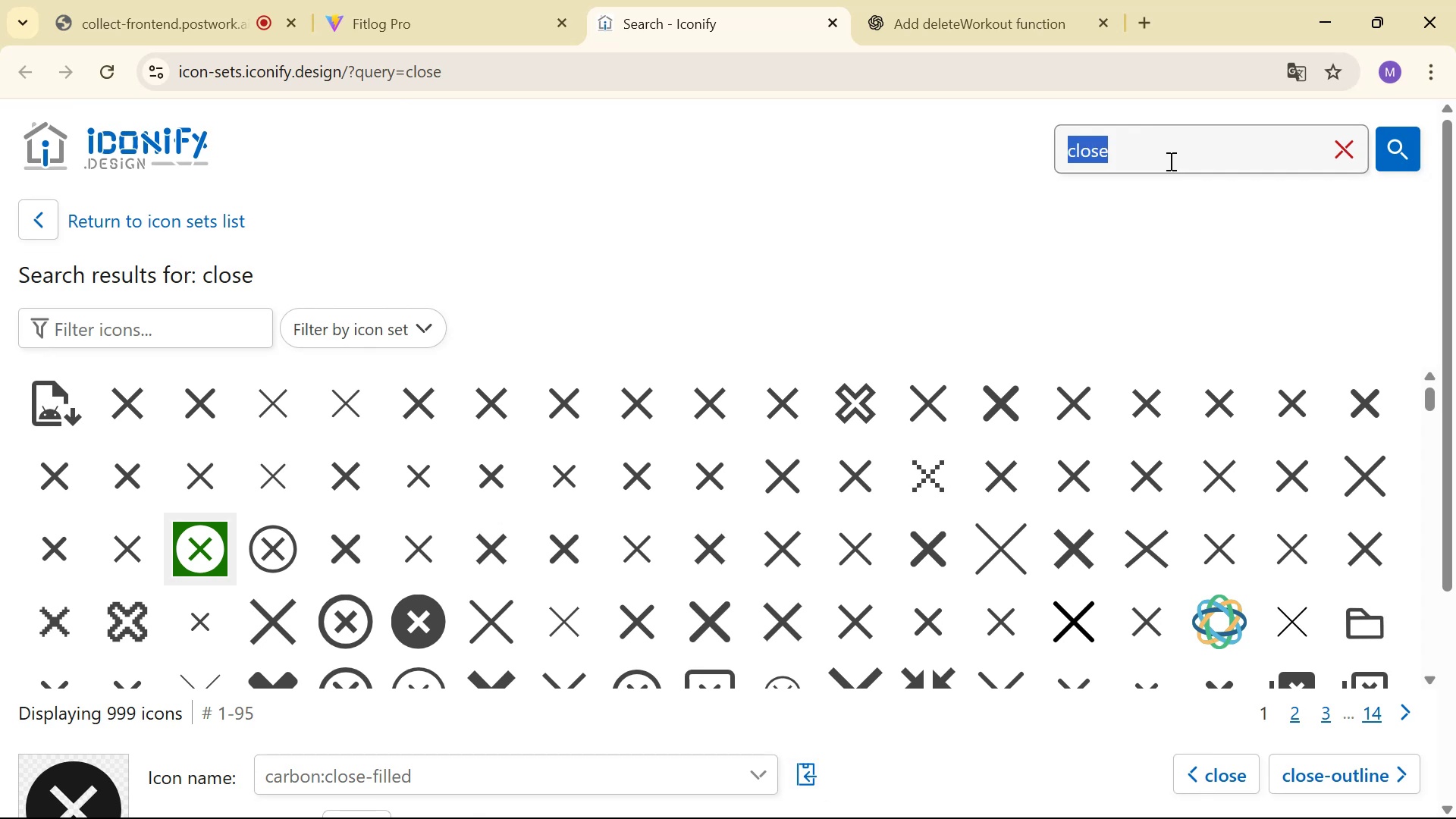 
type(trash)
 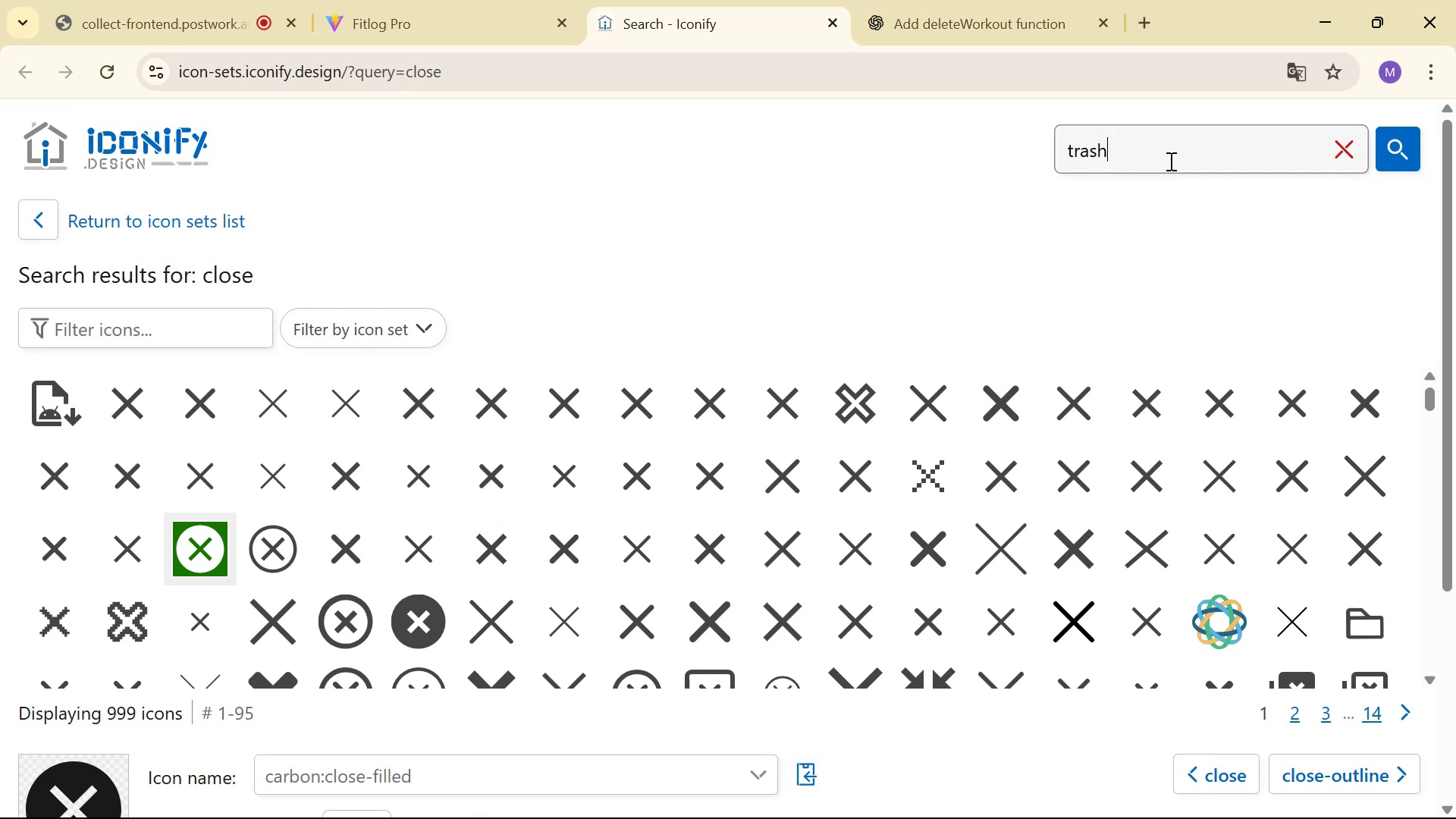 
key(Enter)
 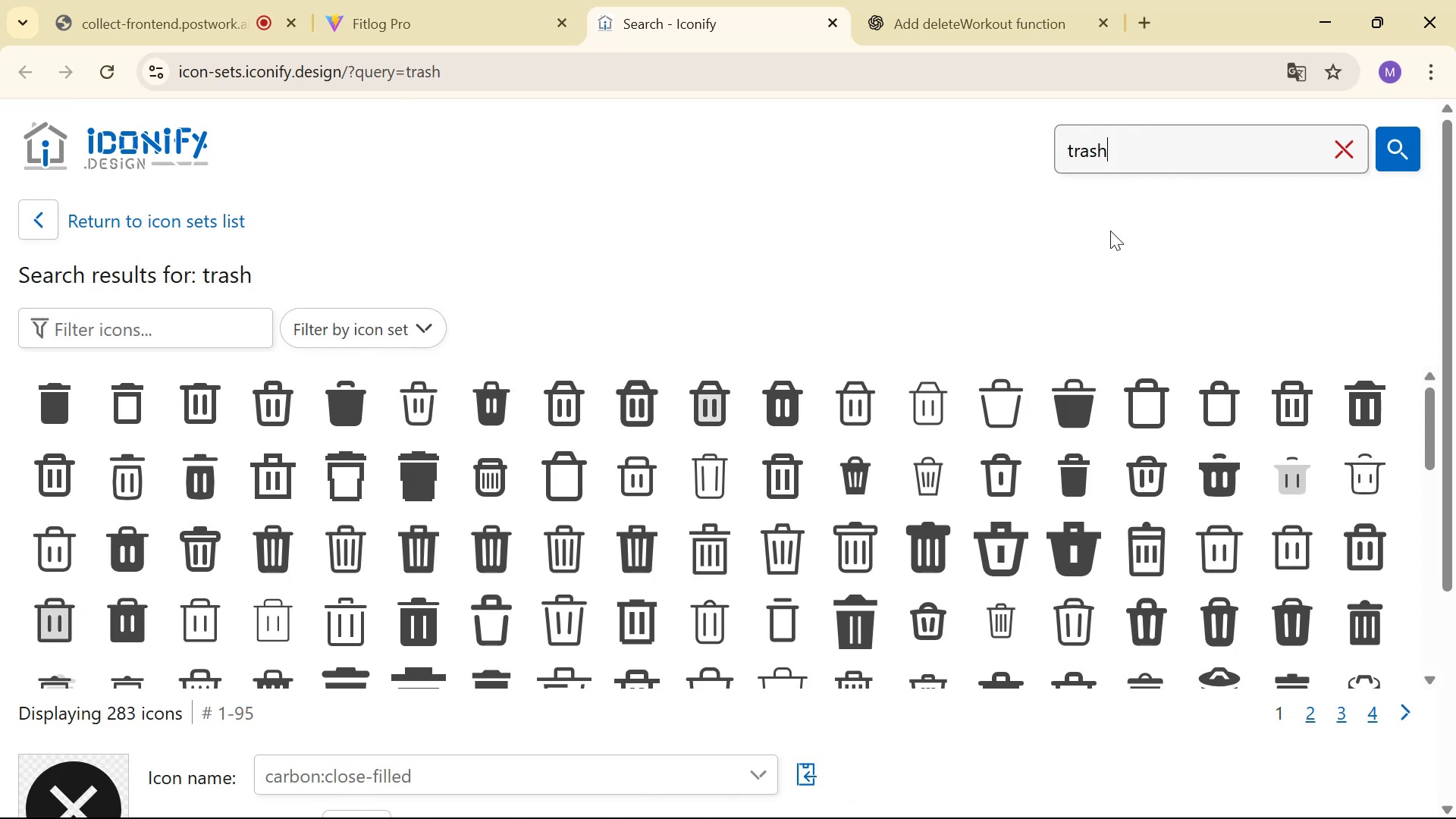 
scroll: coordinate [1202, 284], scroll_direction: down, amount: 9.0
 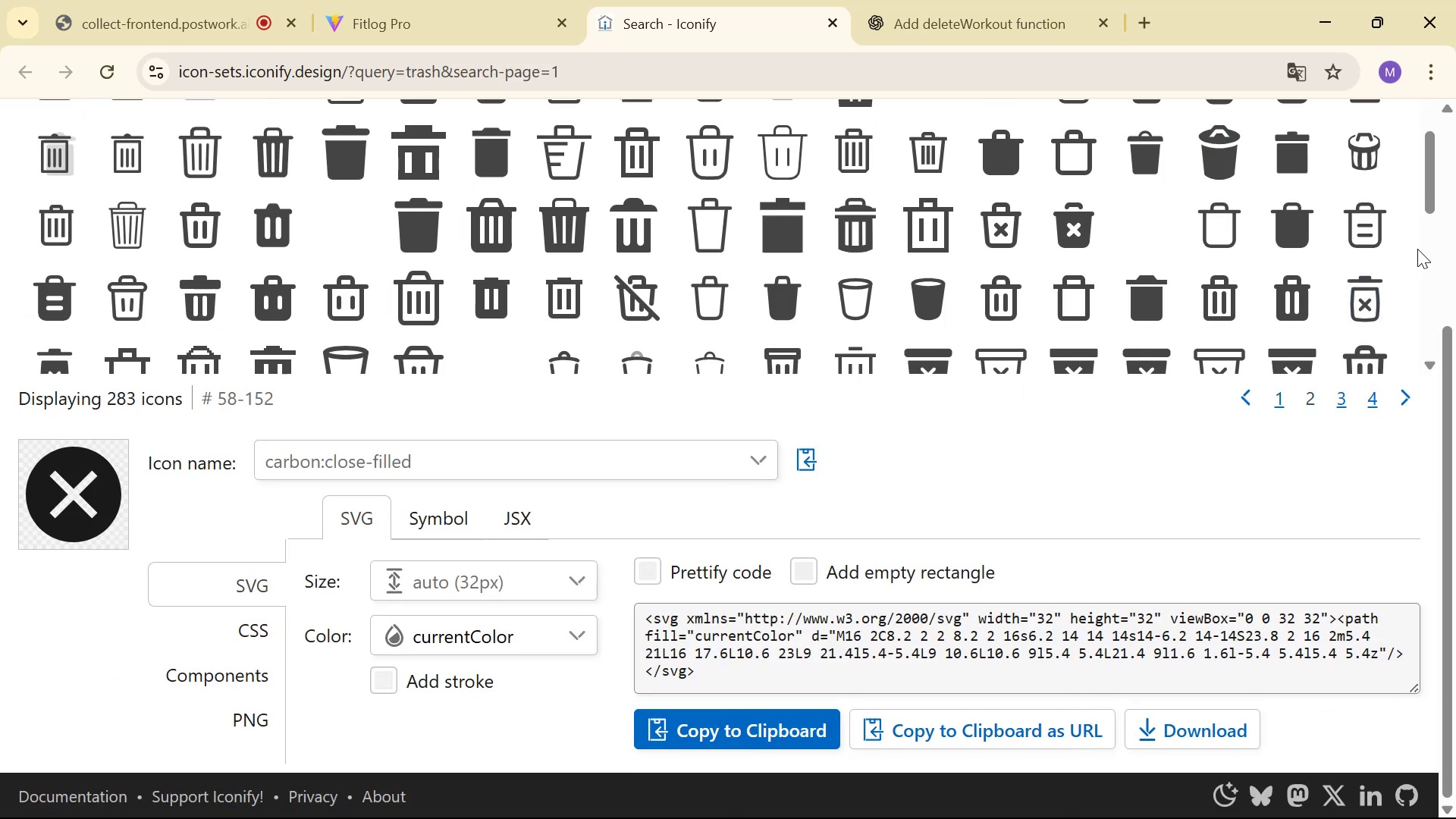 
left_click_drag(start_coordinate=[1455, 302], to_coordinate=[1455, 259])
 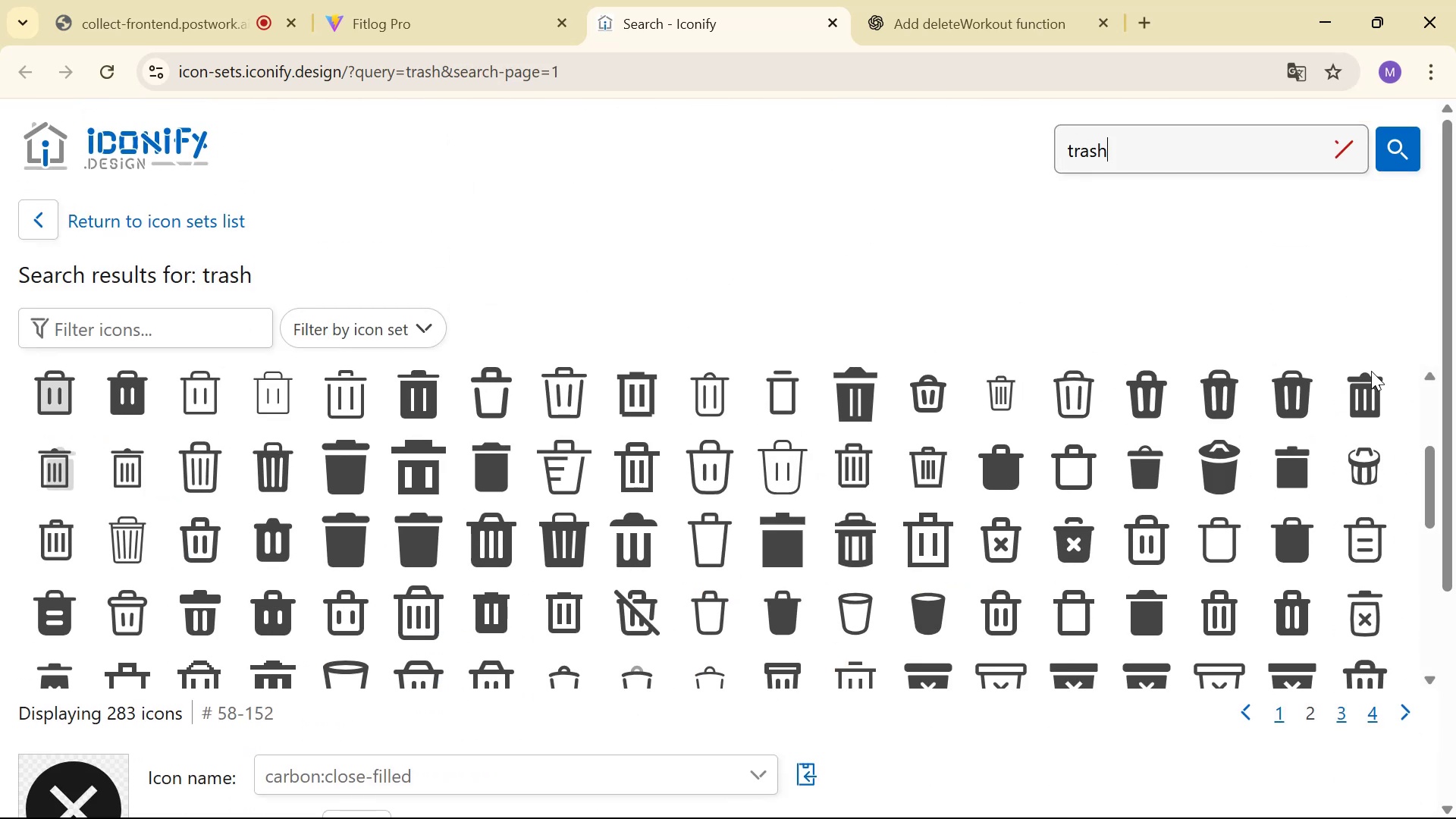 
scroll: coordinate [606, 532], scroll_direction: down, amount: 5.0
 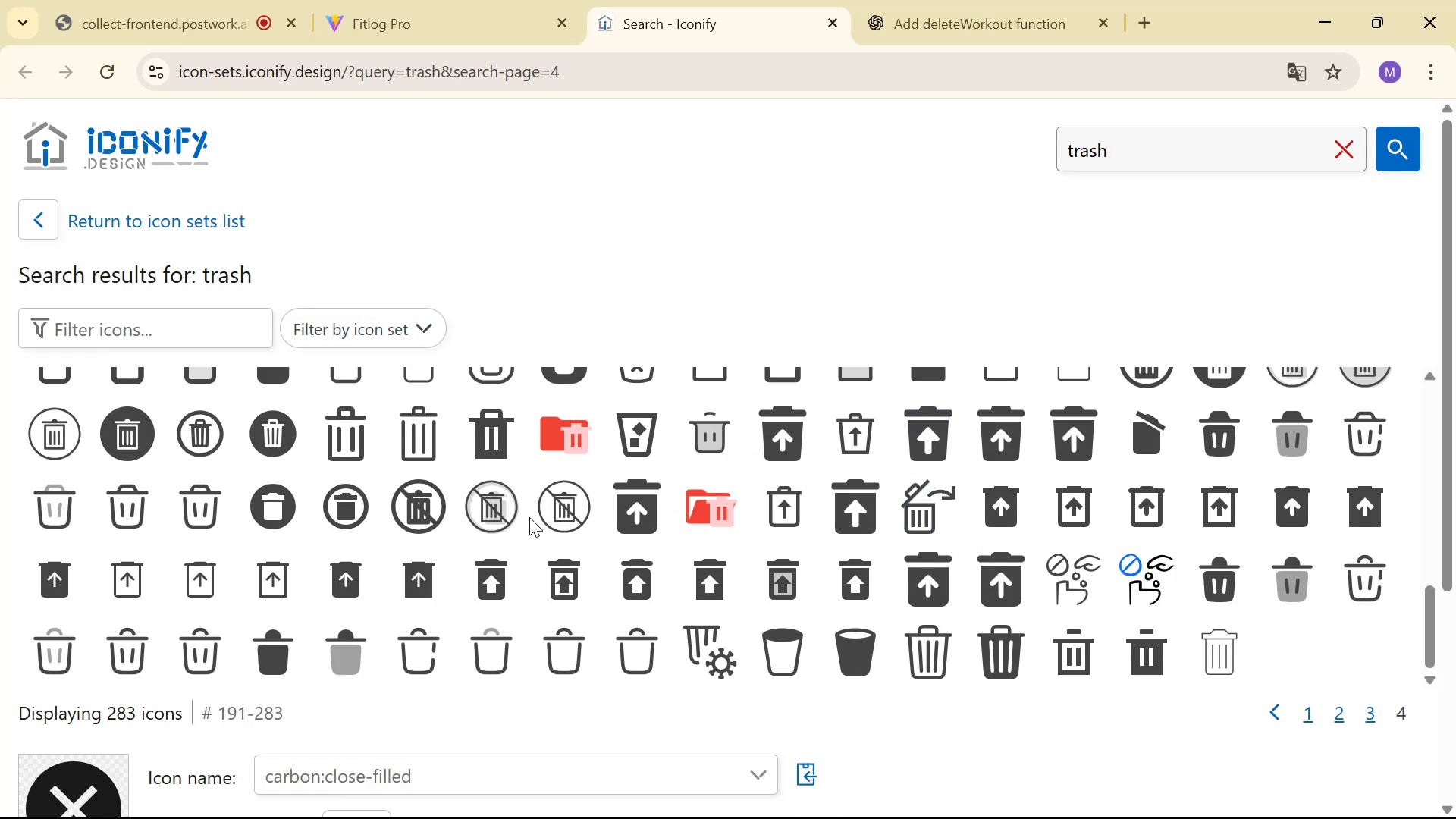 
wait(5.13)
 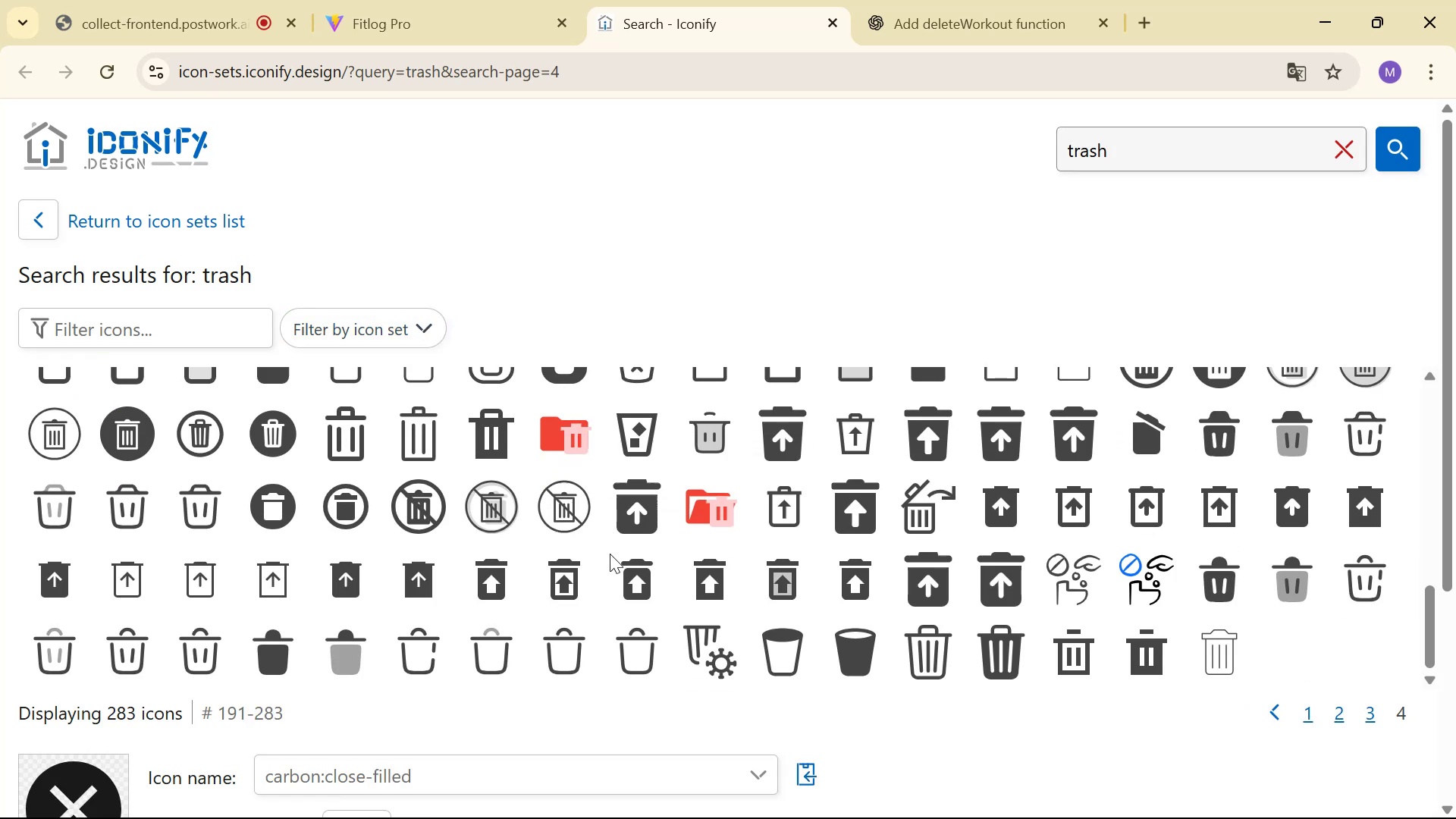 
scroll: coordinate [1009, 701], scroll_direction: down, amount: 6.0
 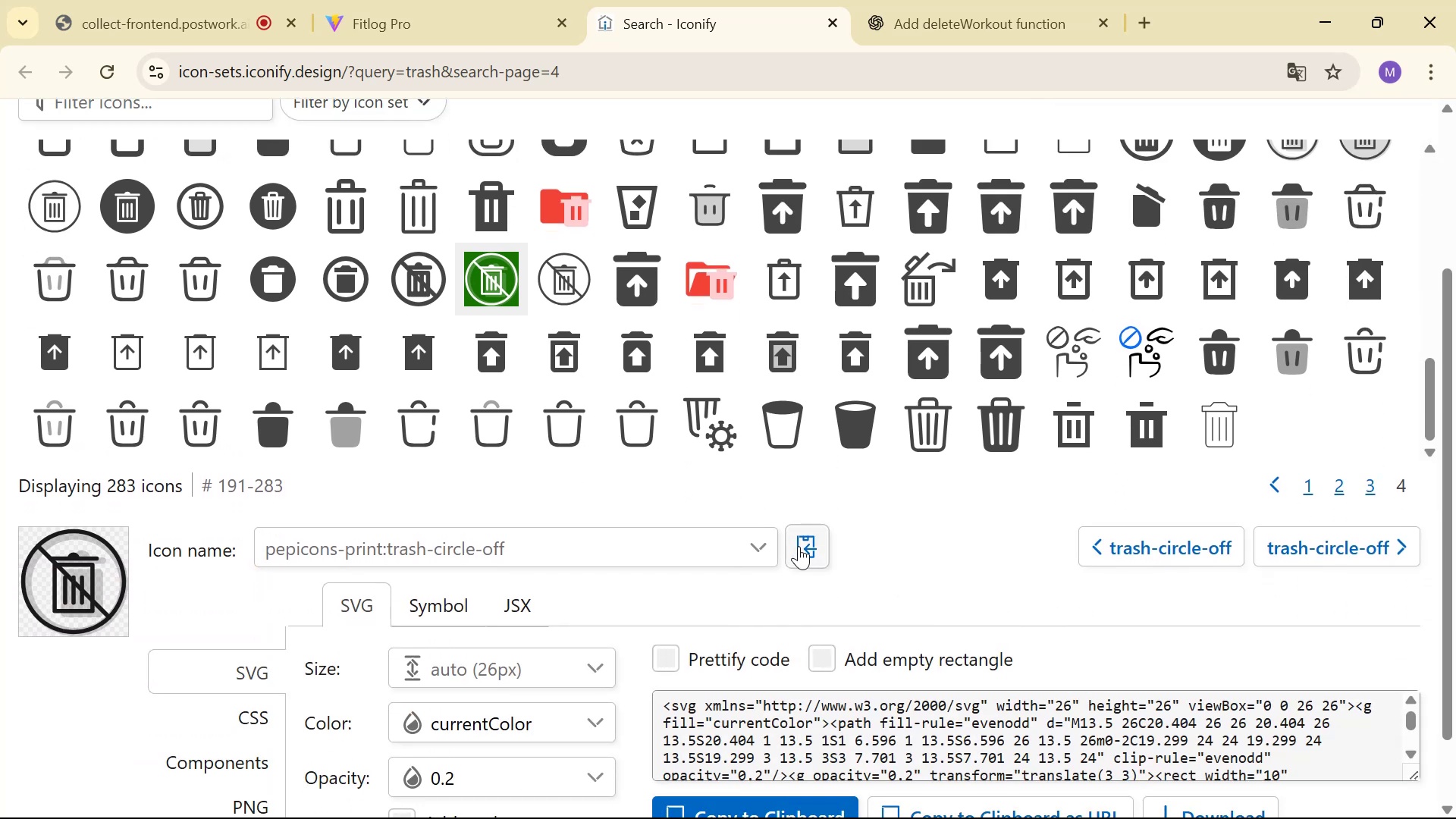 
key(Alt+Tab)
 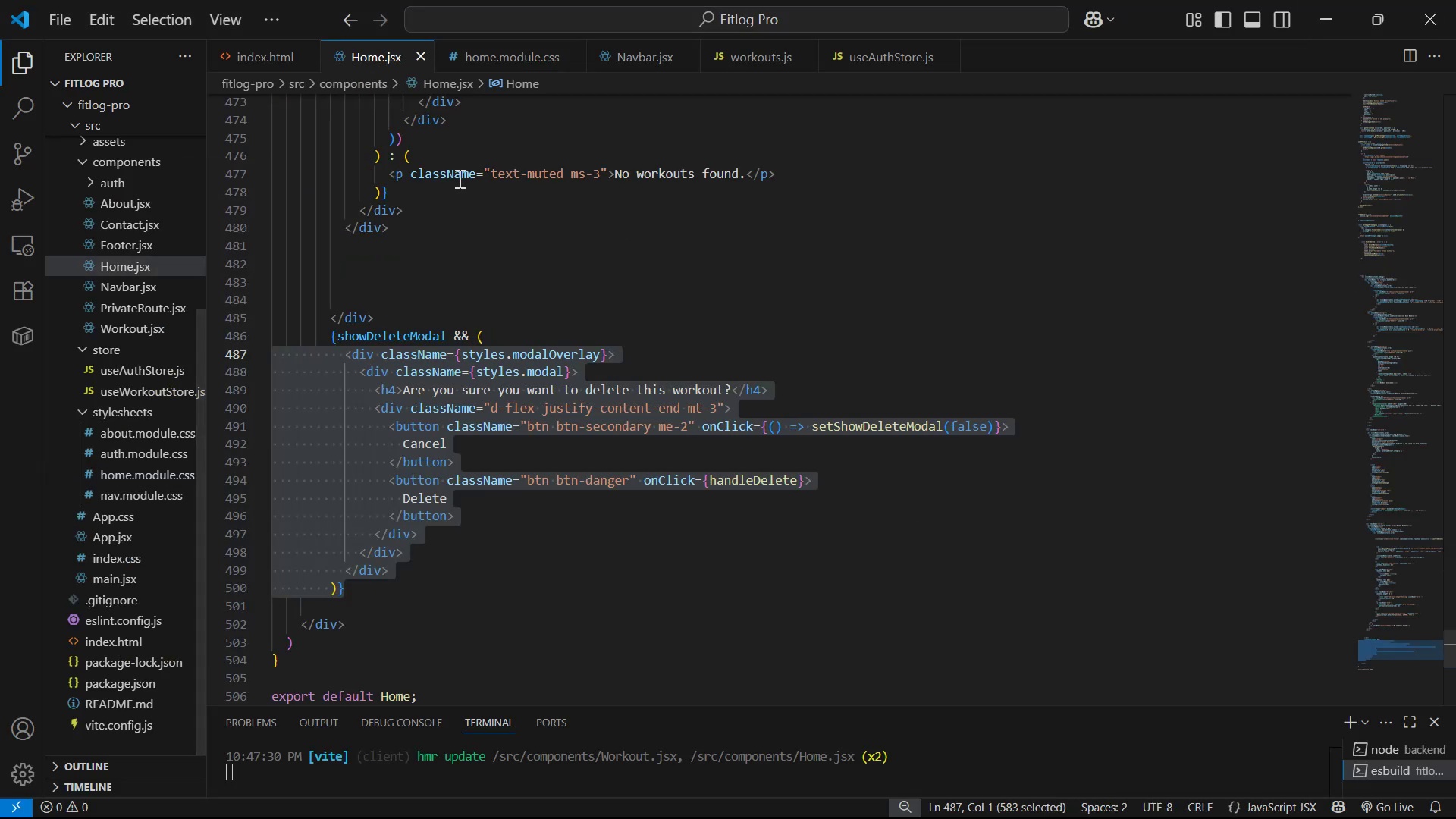 
scroll: coordinate [827, 333], scroll_direction: up, amount: 7.0
 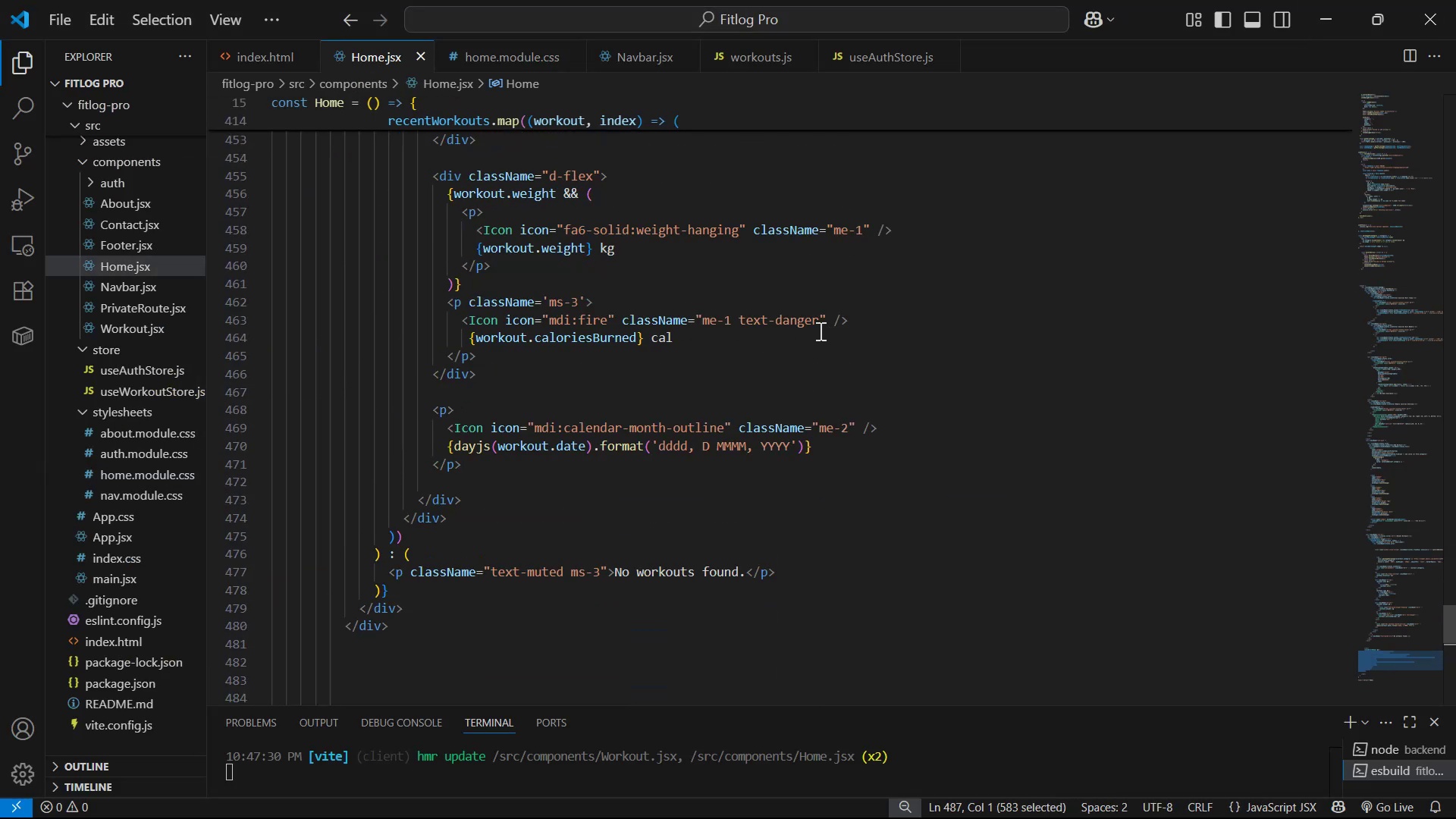 
left_click([858, 319])
 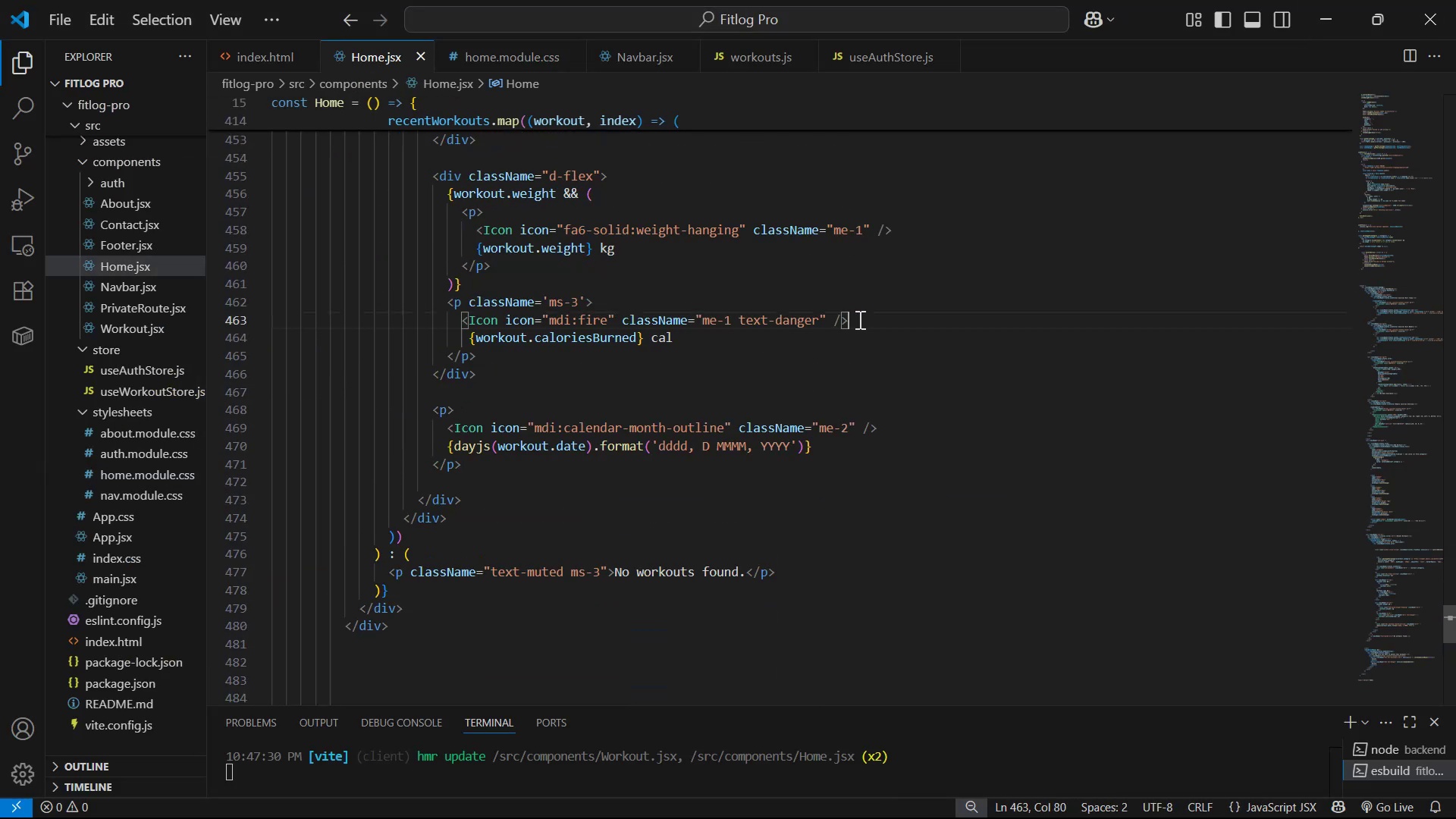 
key(Control+C)
 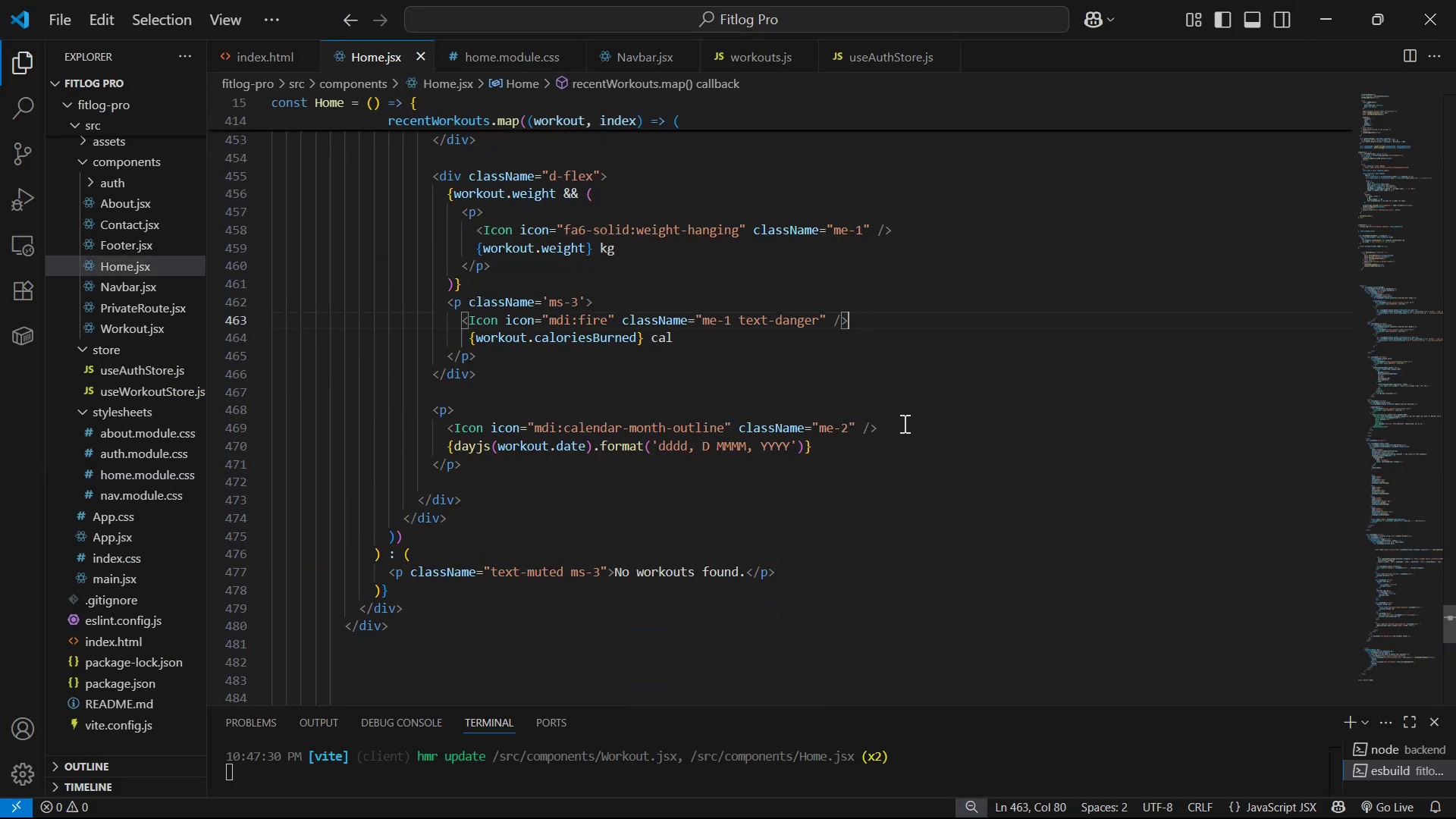 
scroll: coordinate [943, 488], scroll_direction: down, amount: 4.0
 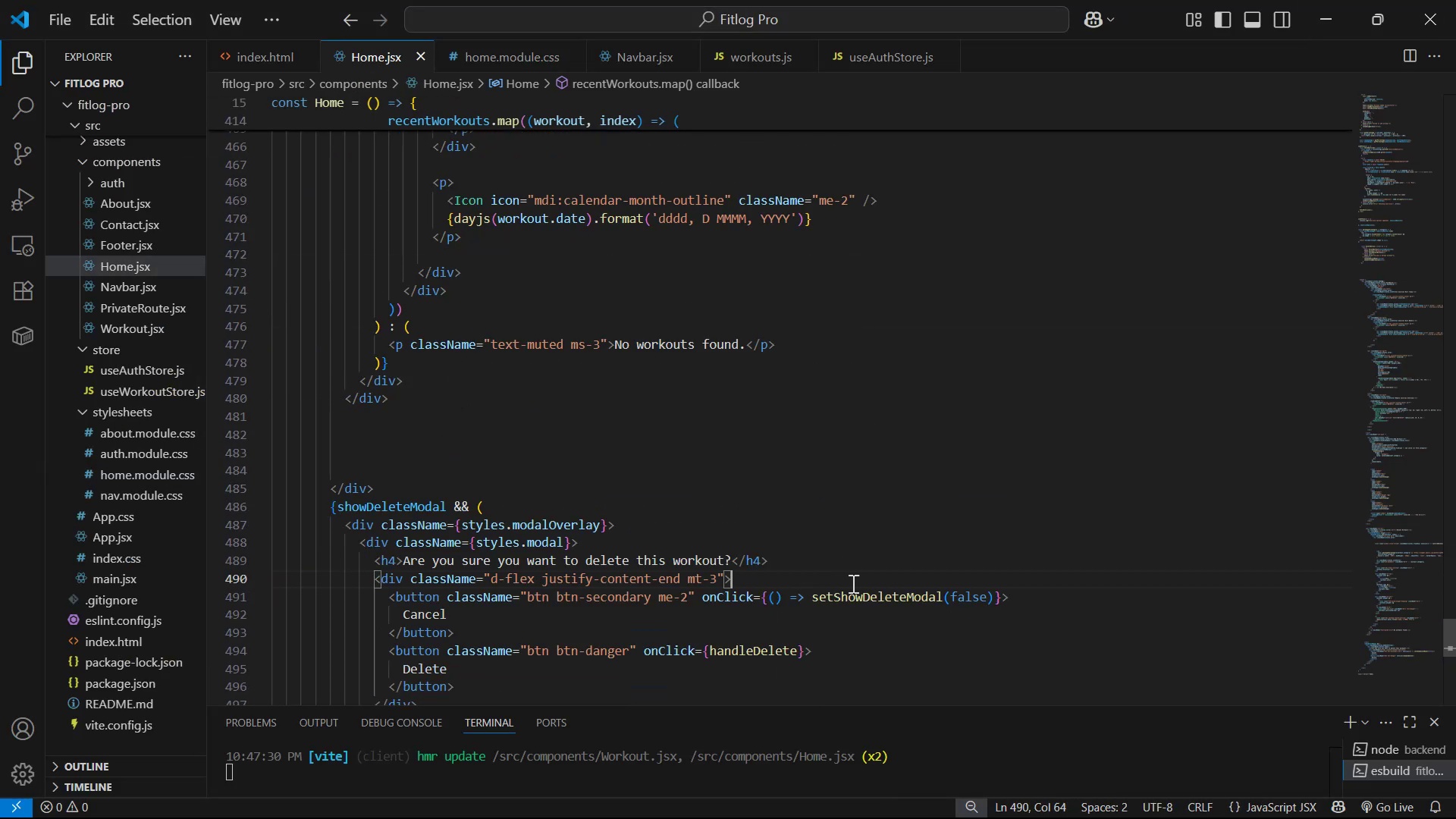 
double_click([1034, 595])
 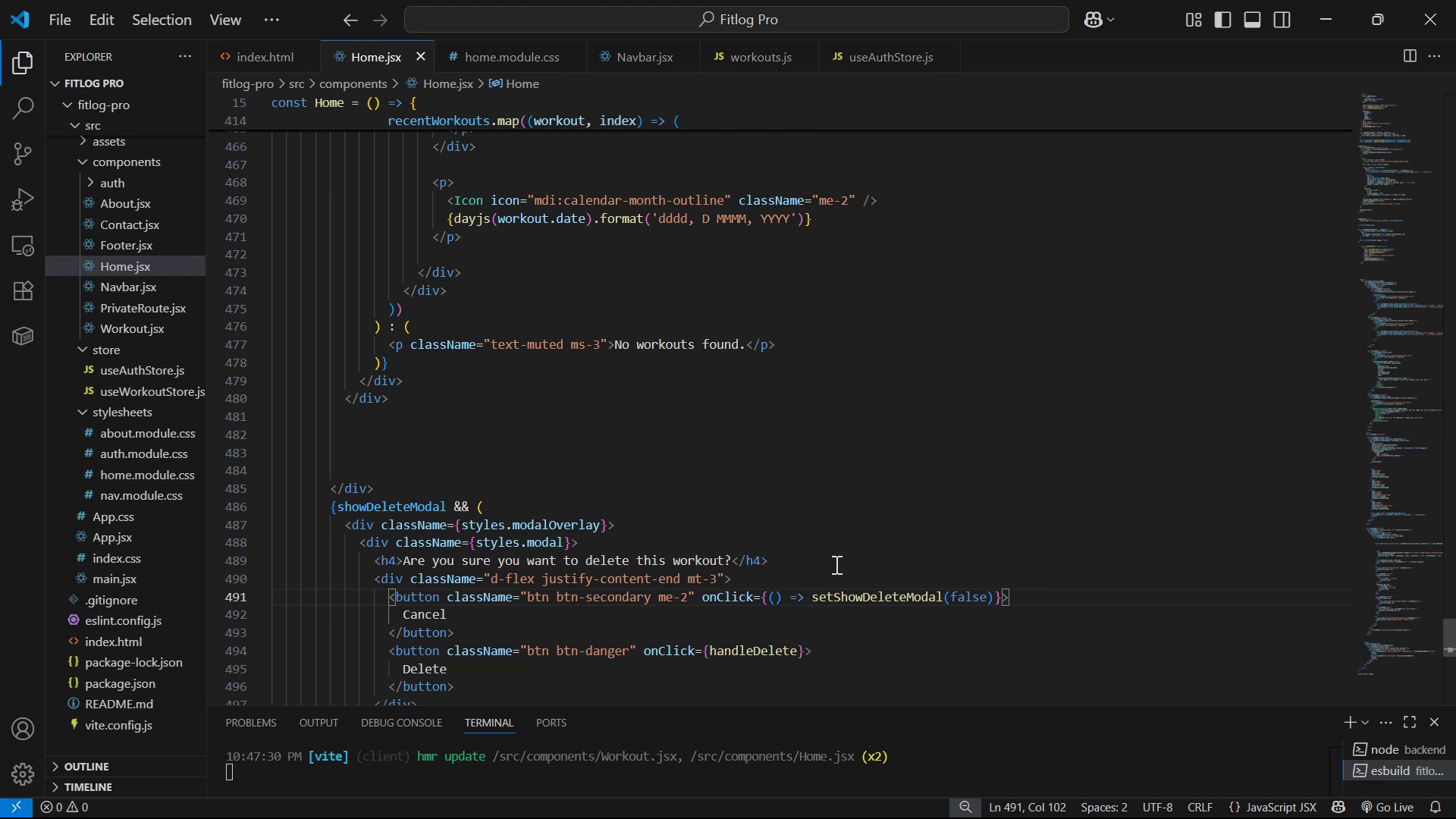 
double_click([789, 544])
 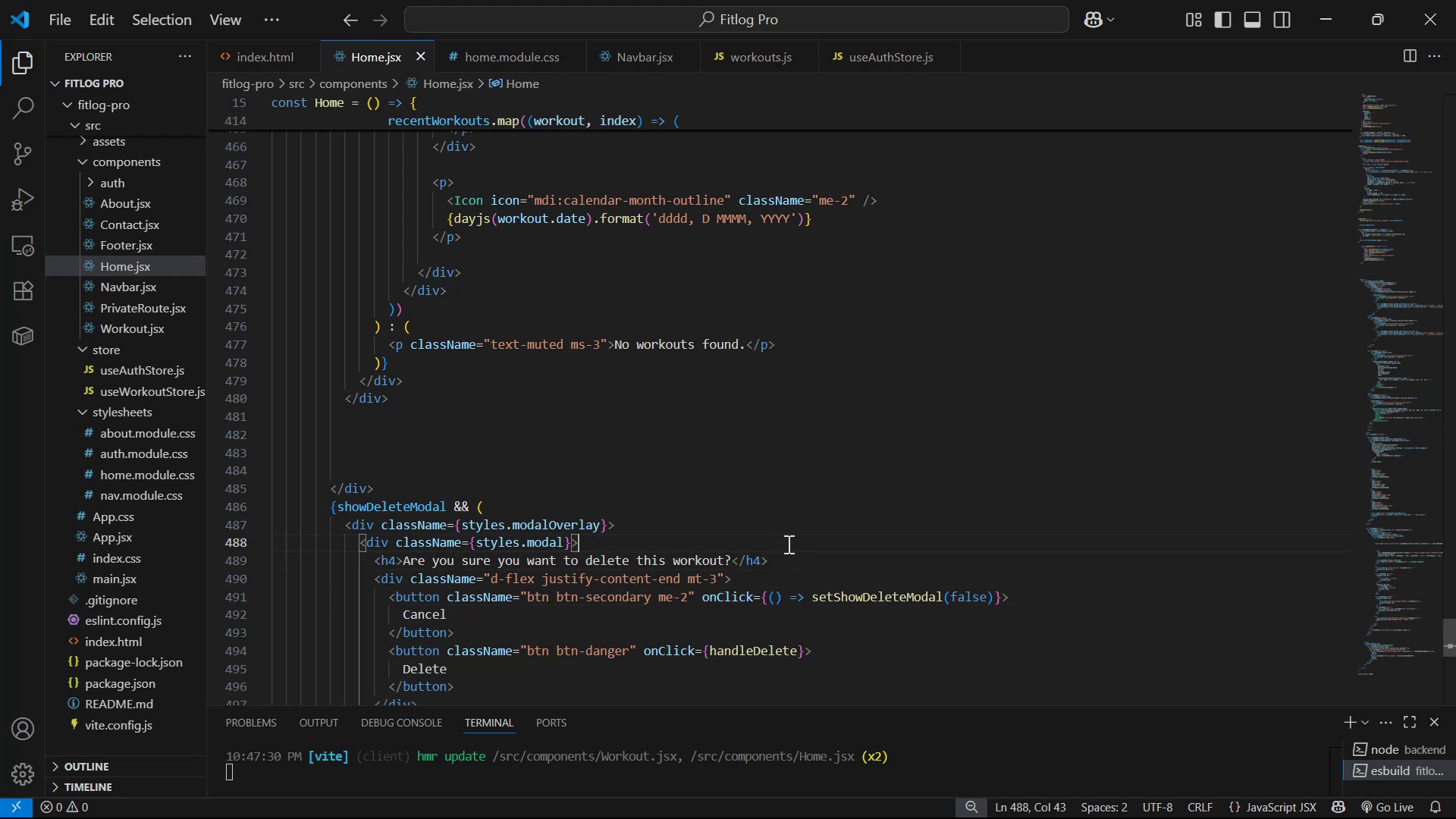 
key(Enter)
 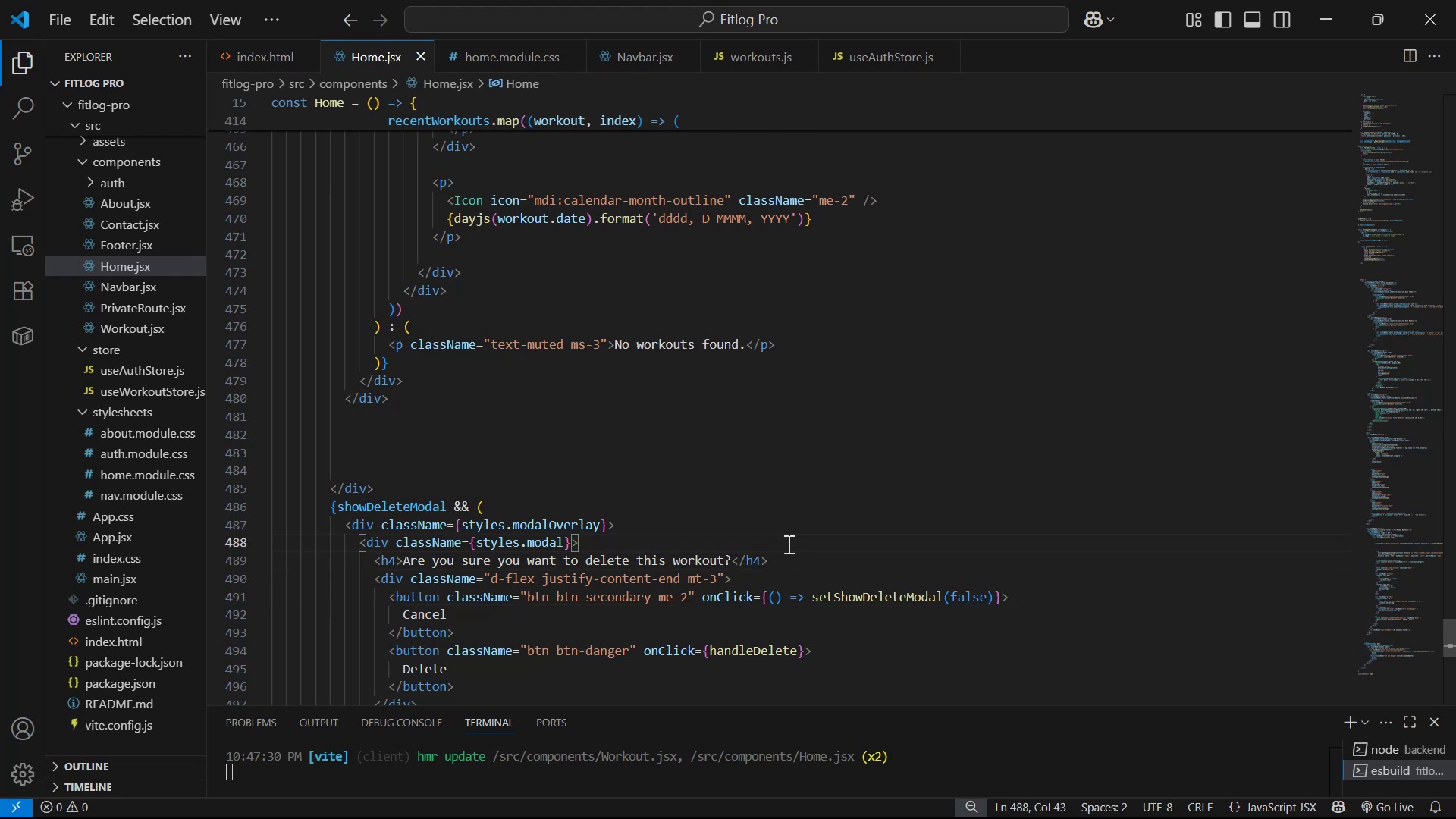 
key(Control+V)
 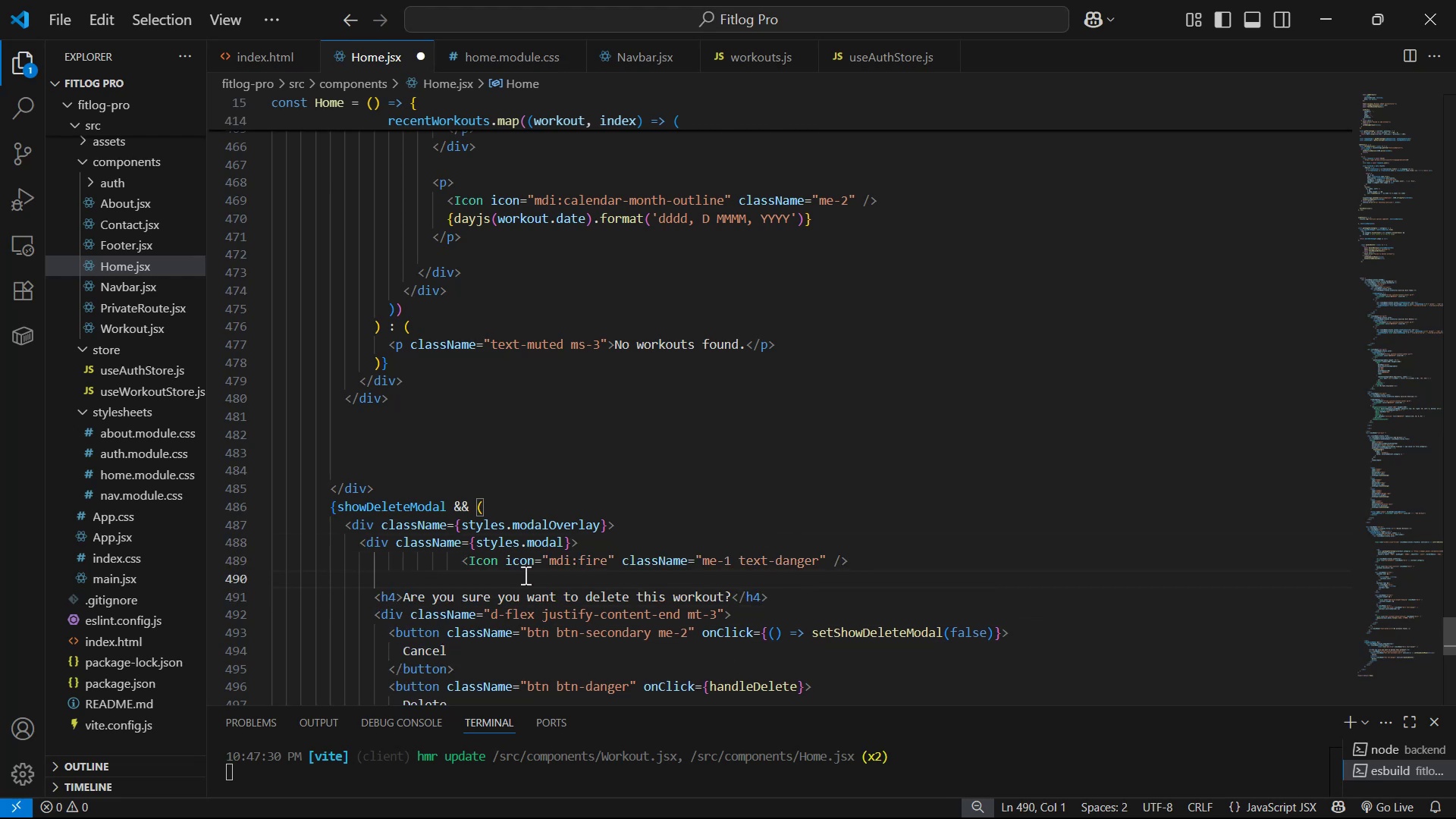 
key(Backspace)
 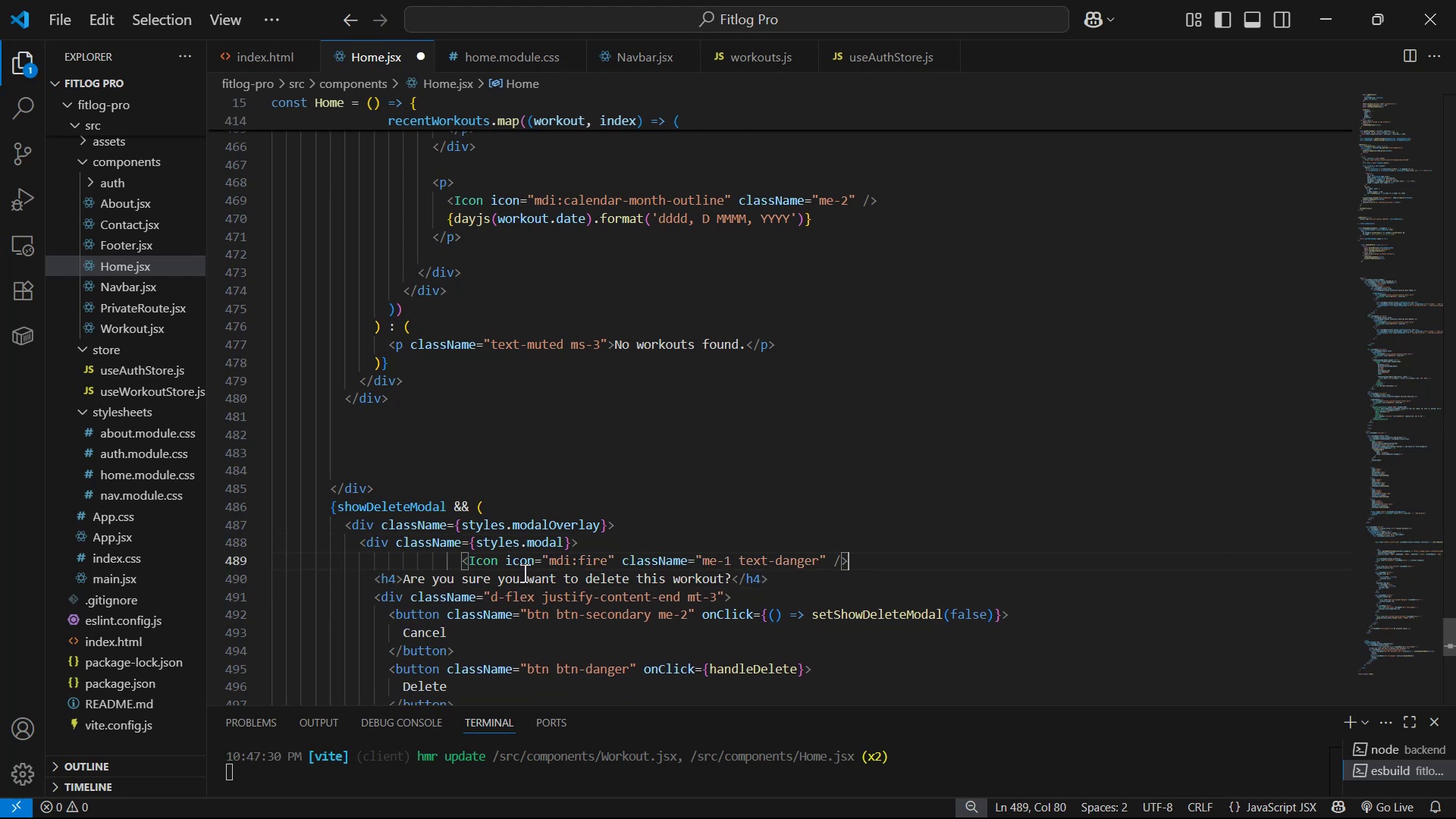 
scroll: coordinate [521, 566], scroll_direction: up, amount: 1.0
 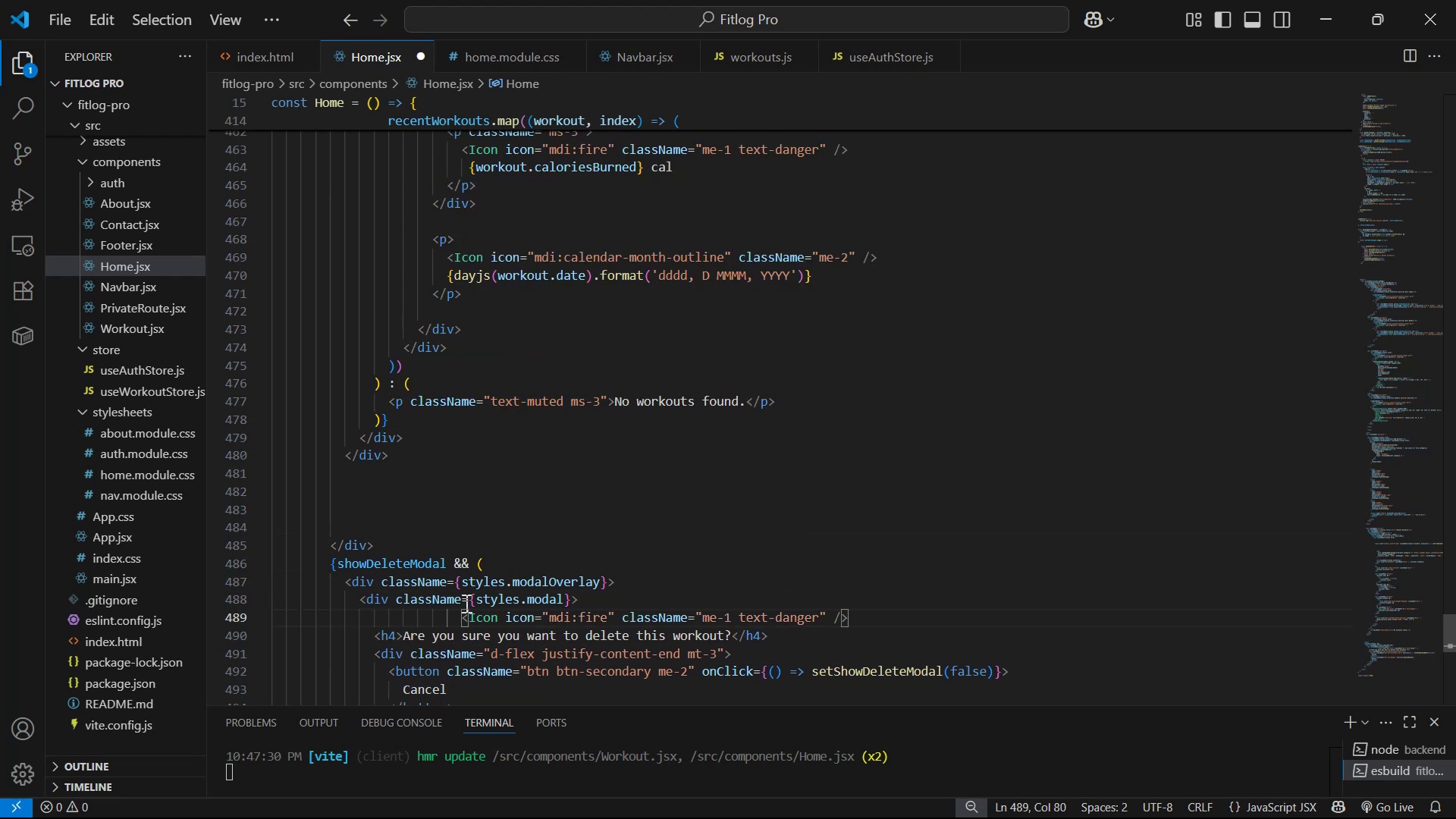 
left_click_drag(start_coordinate=[460, 623], to_coordinate=[371, 620])
 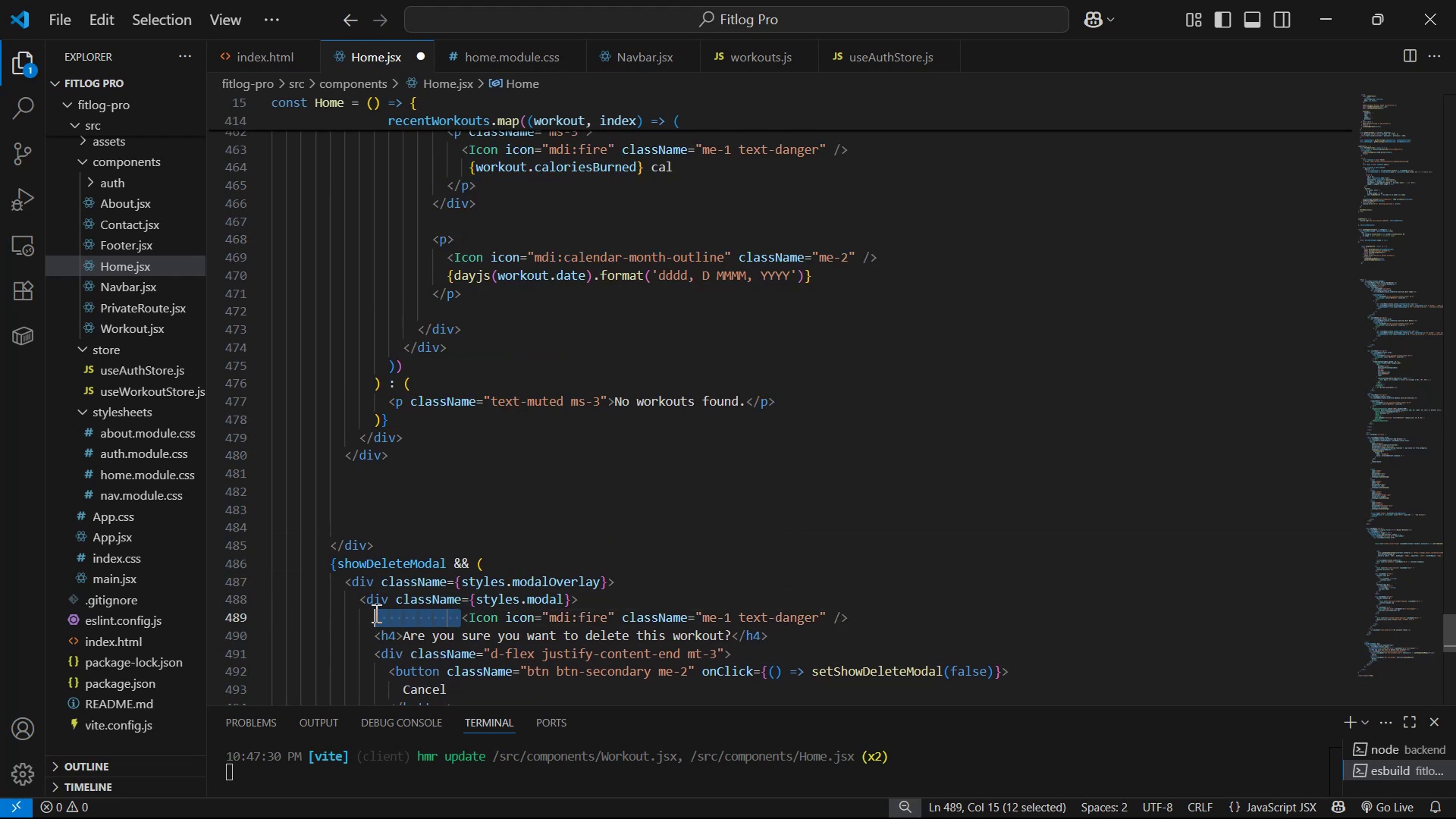 
key(Backspace)
 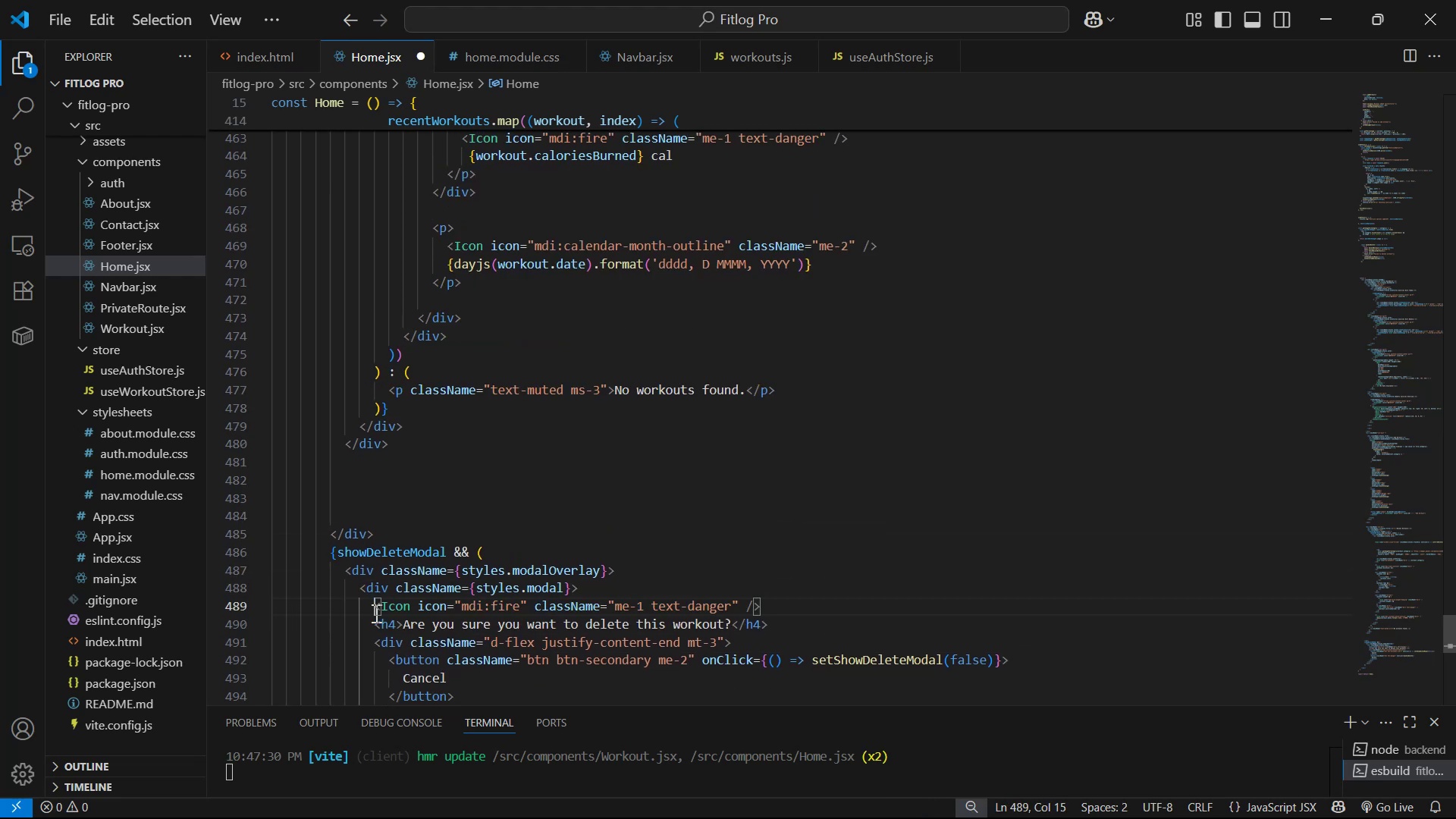 
key(Control+S)
 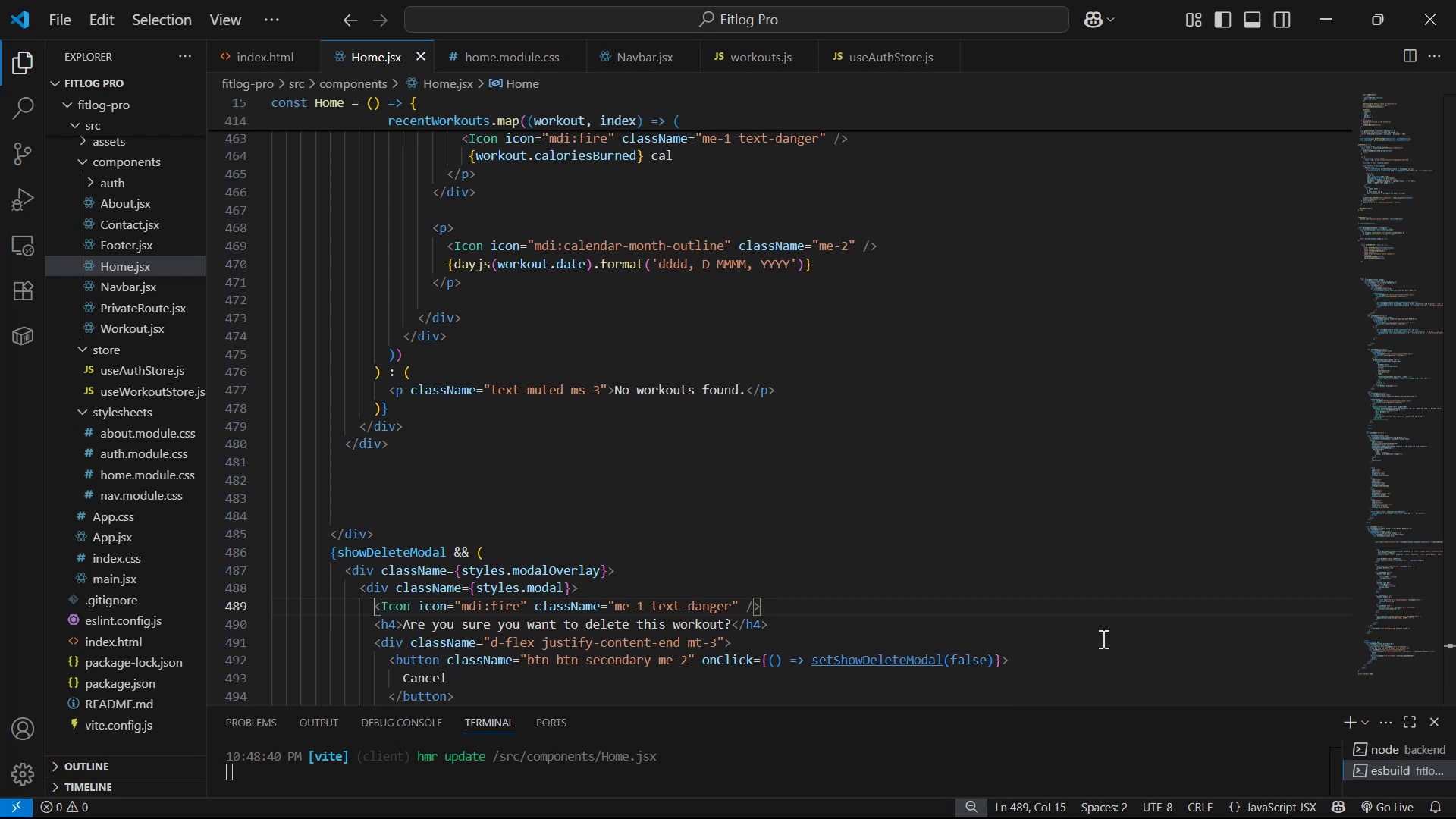 
wait(24.96)
 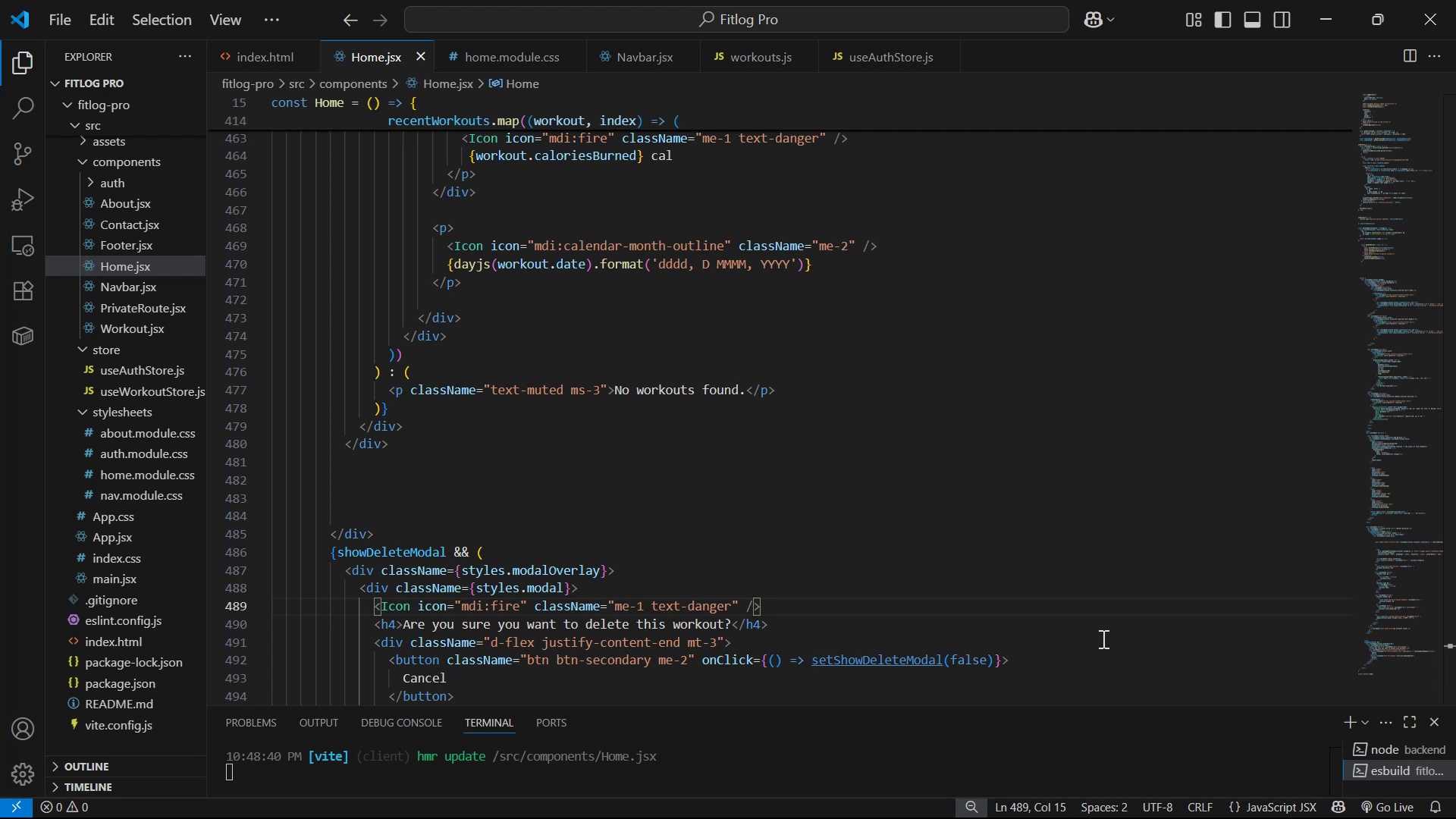 
key(Alt+Tab)
 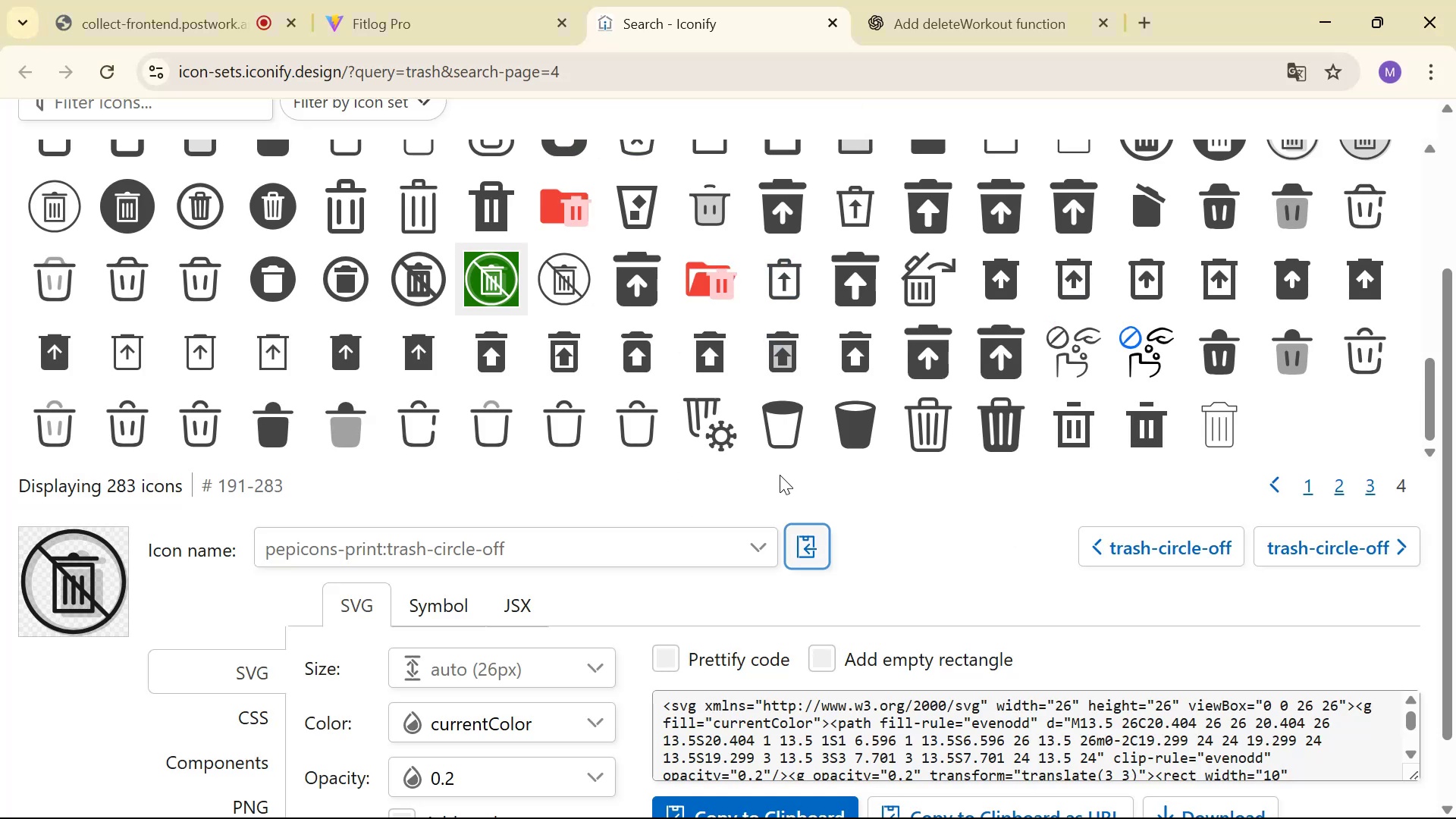 
key(Alt+AltLeft)
 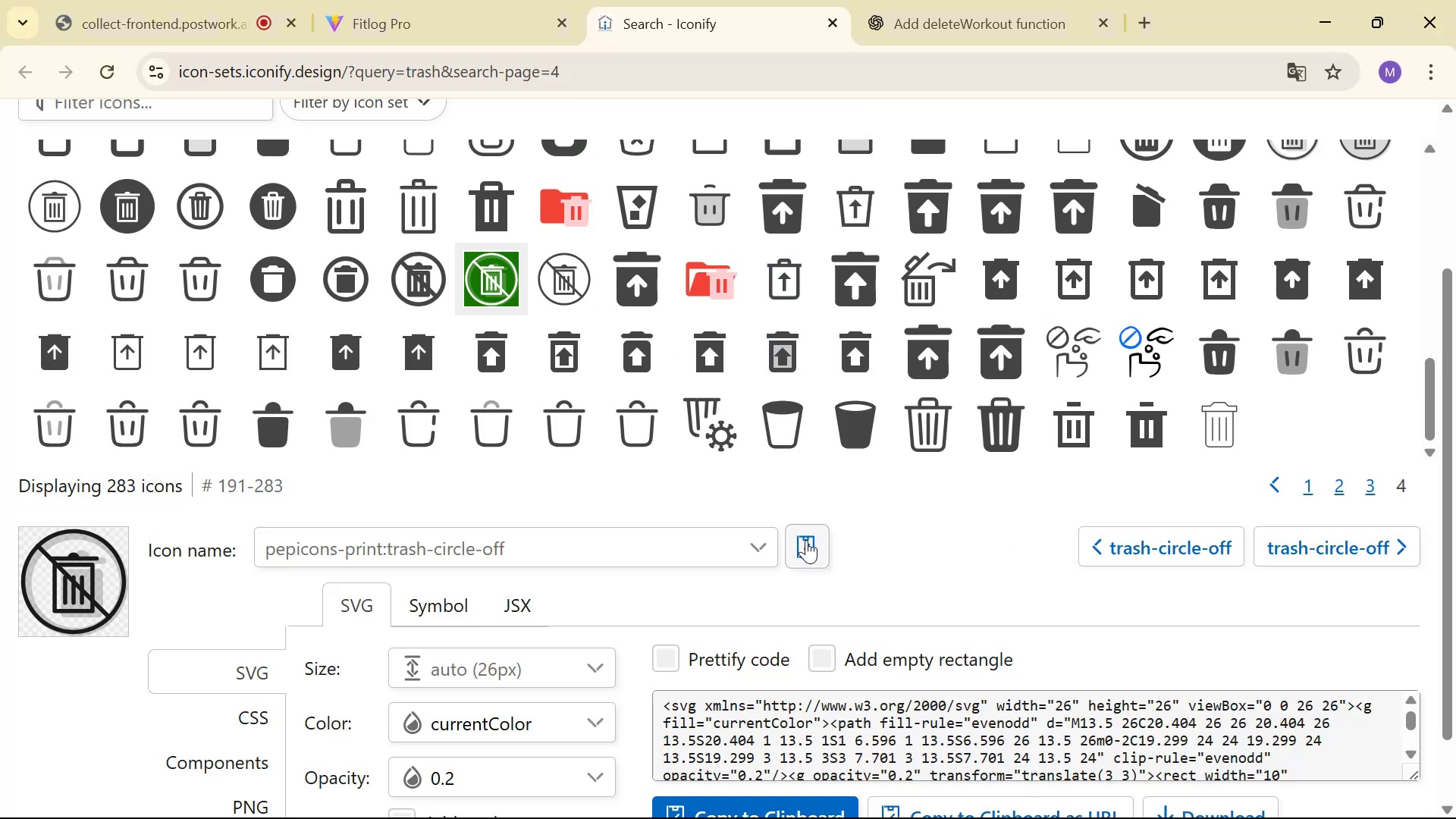 
key(Alt+Tab)
 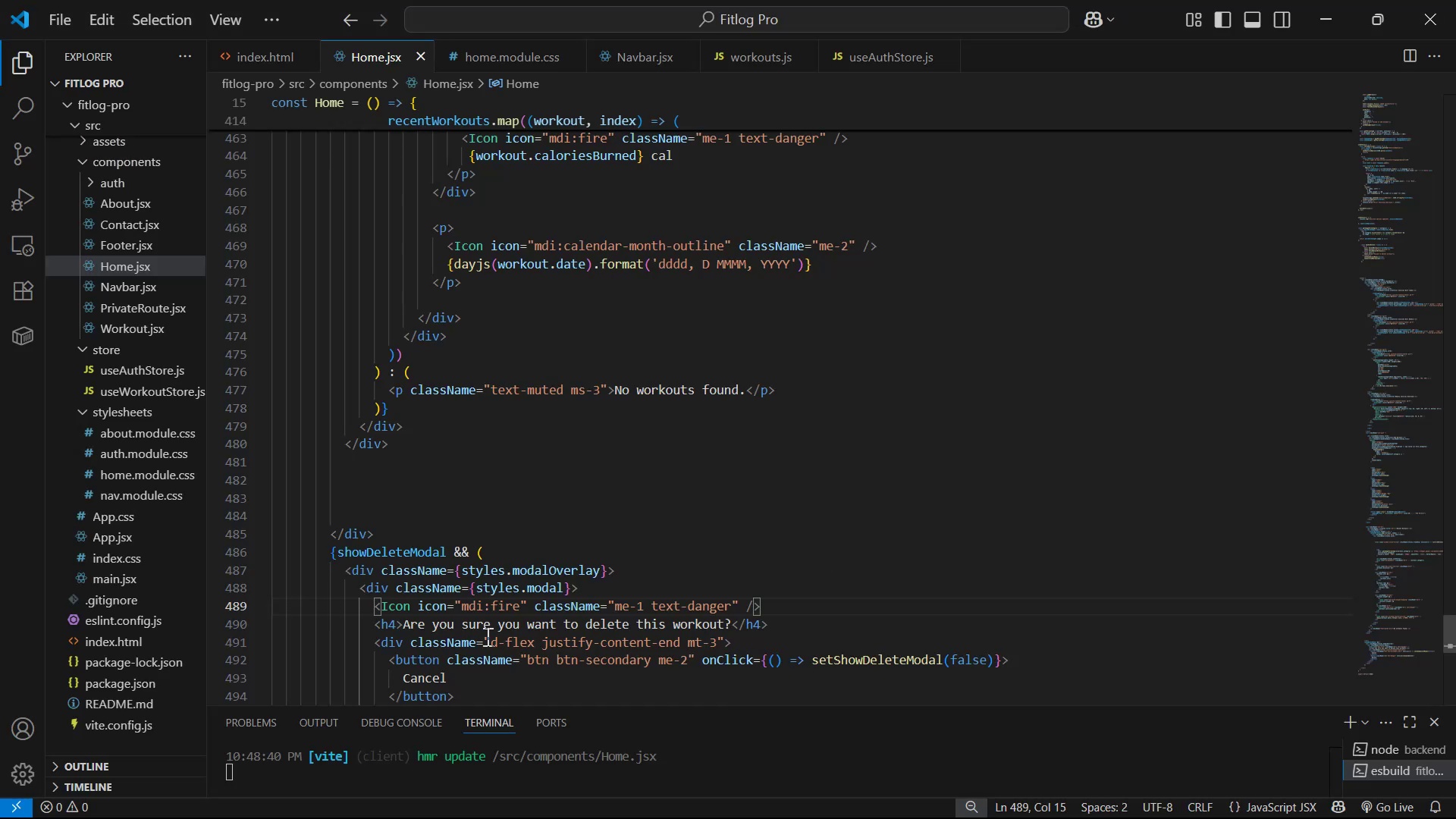 
left_click_drag(start_coordinate=[519, 604], to_coordinate=[460, 603])
 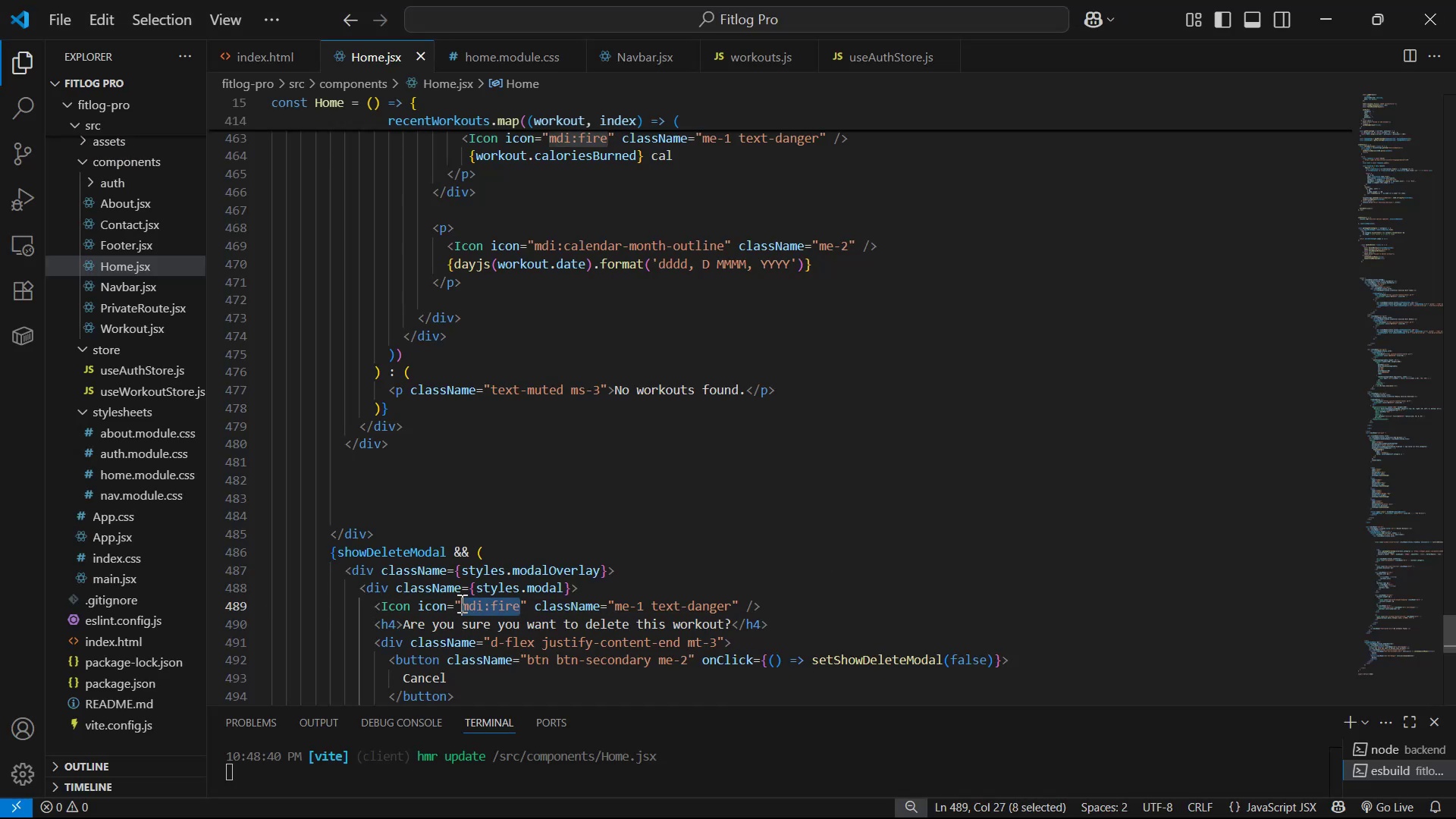 
key(Control+V)
 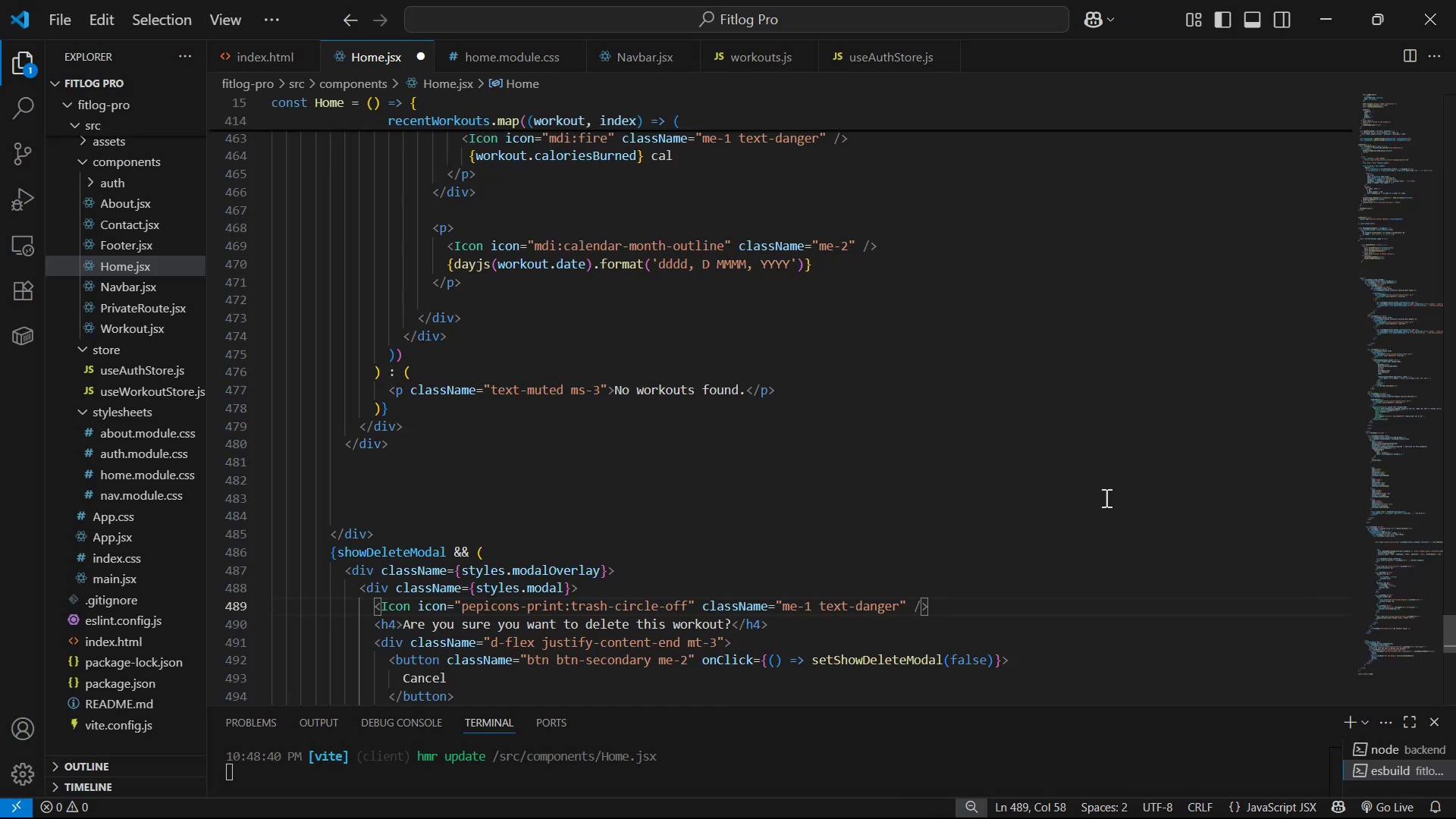 
scroll: coordinate [1144, 465], scroll_direction: down, amount: 4.0
 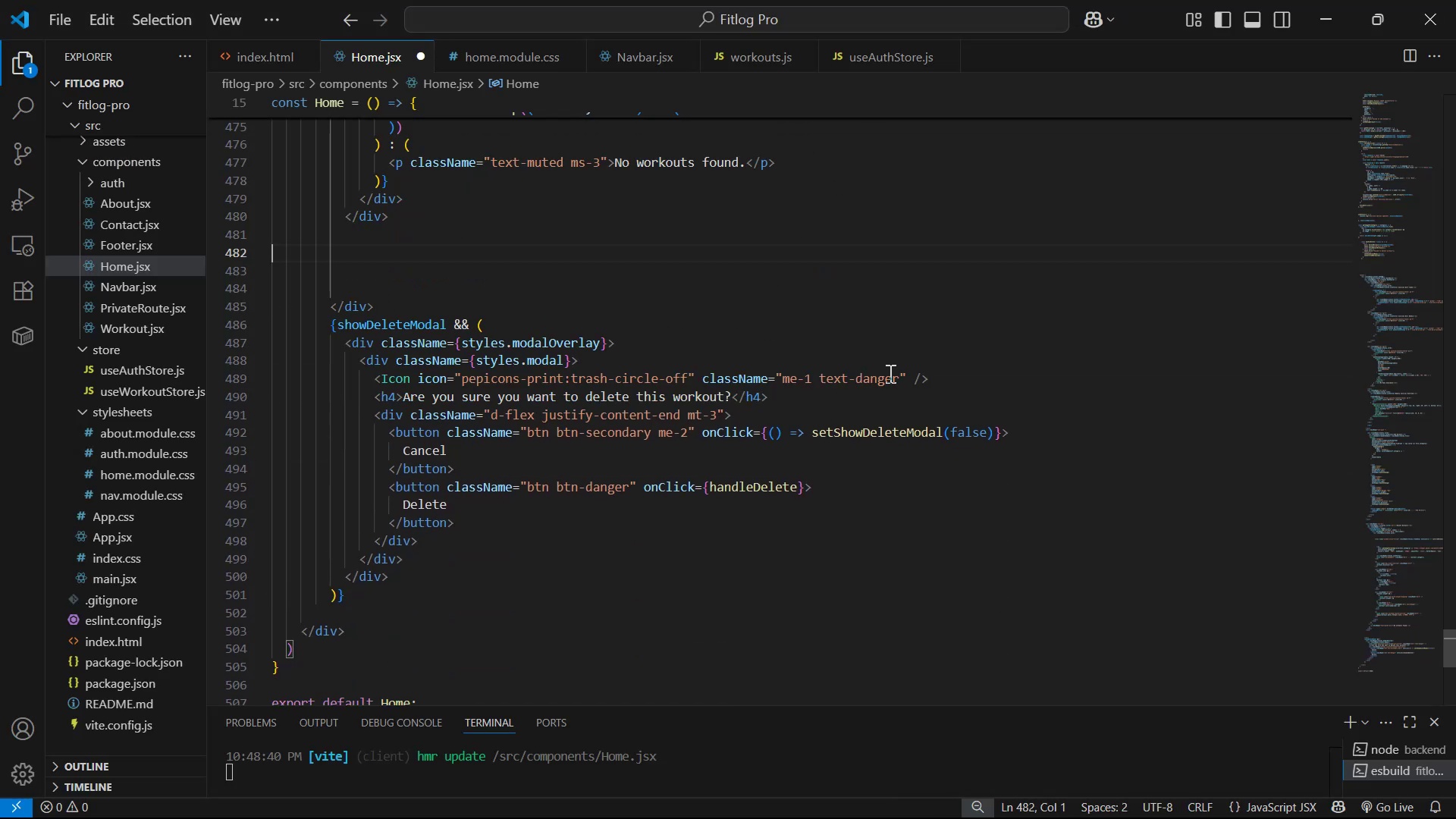 
left_click_drag(start_coordinate=[898, 375], to_coordinate=[778, 386])
 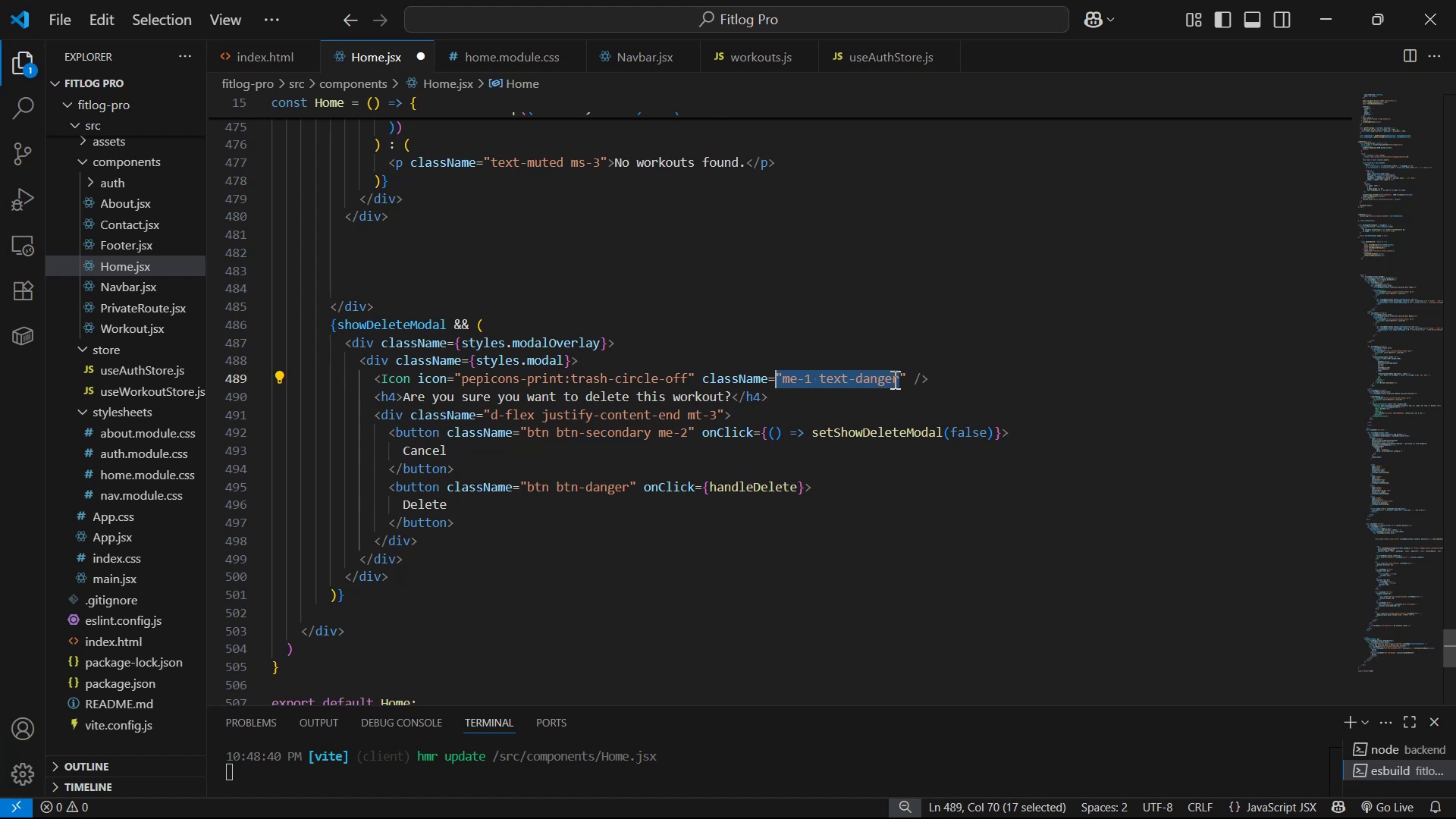 
left_click_drag(start_coordinate=[906, 377], to_coordinate=[778, 373])
 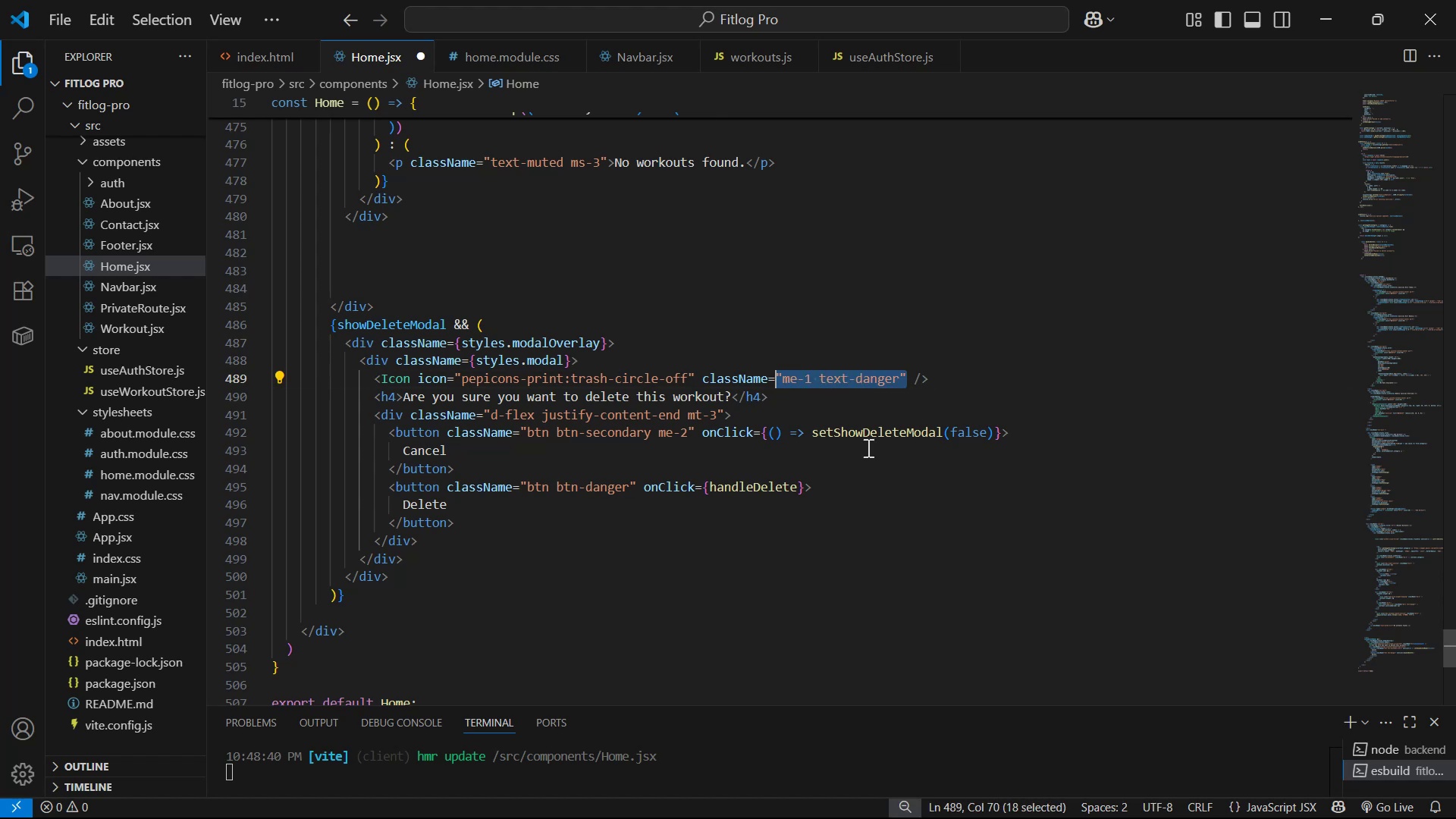 
type({)
key(Backspace)
type(sty)
 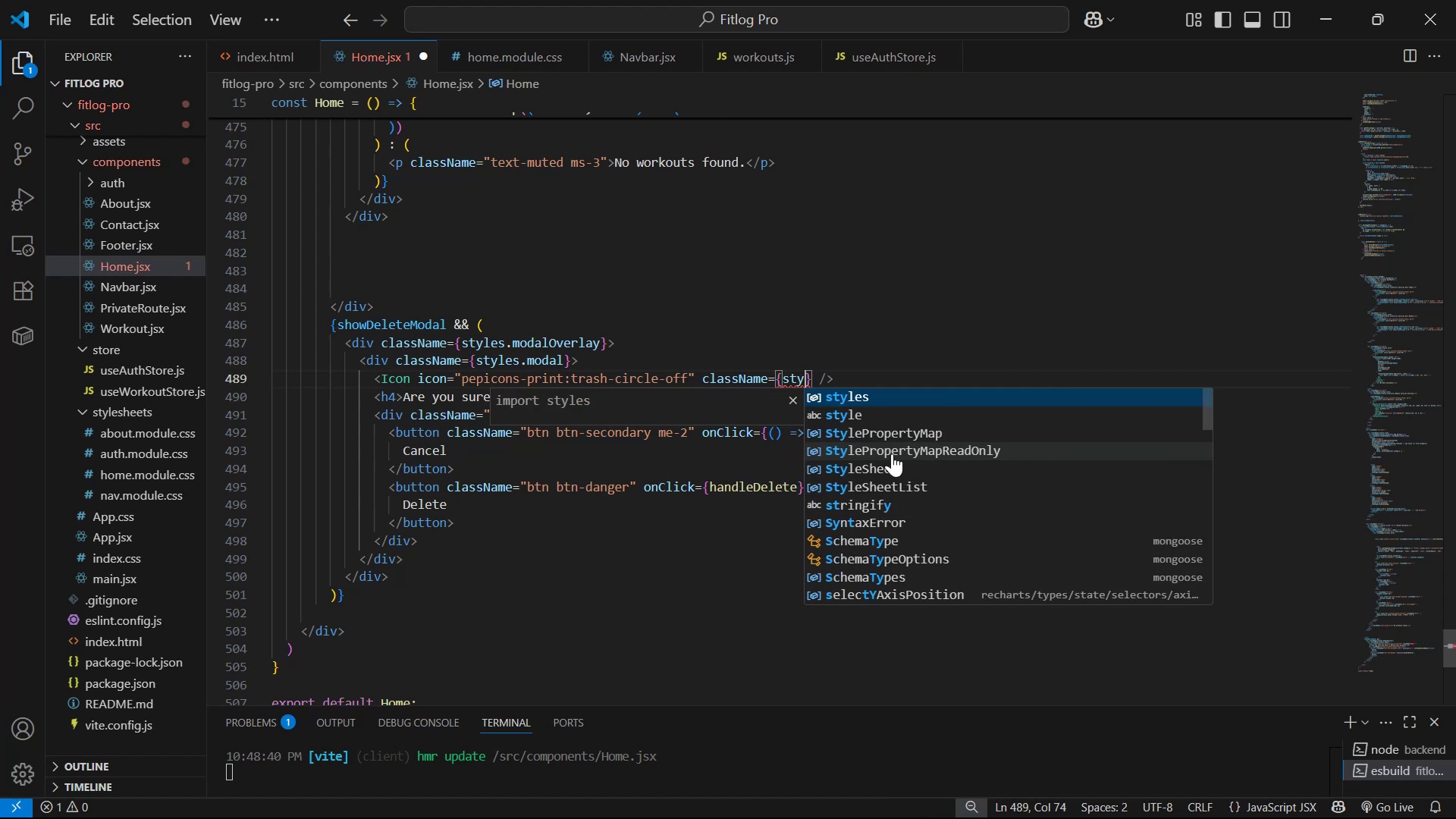 
key(Enter)
 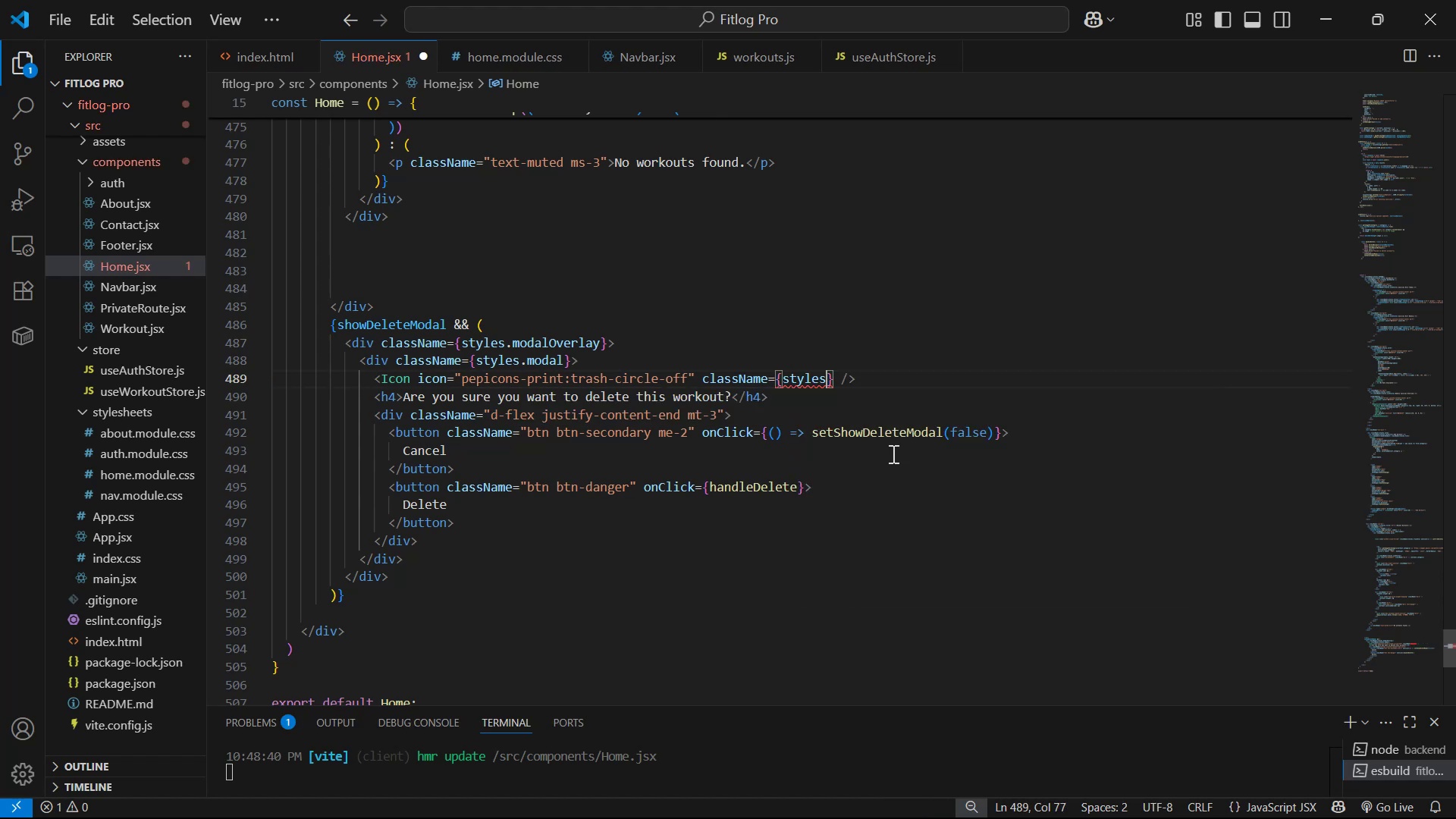 
type(.modalDel)
 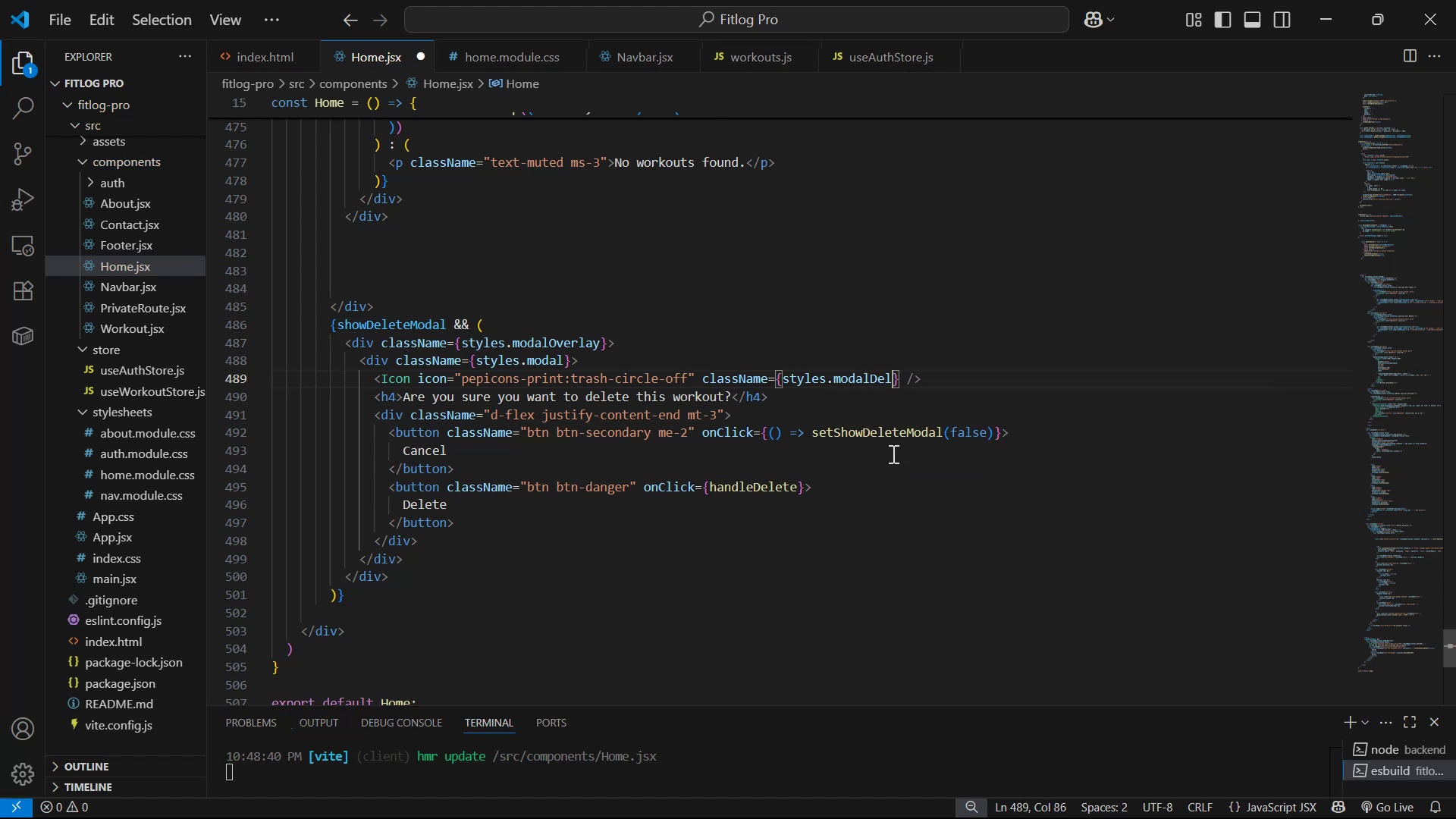 
key(Control+S)
 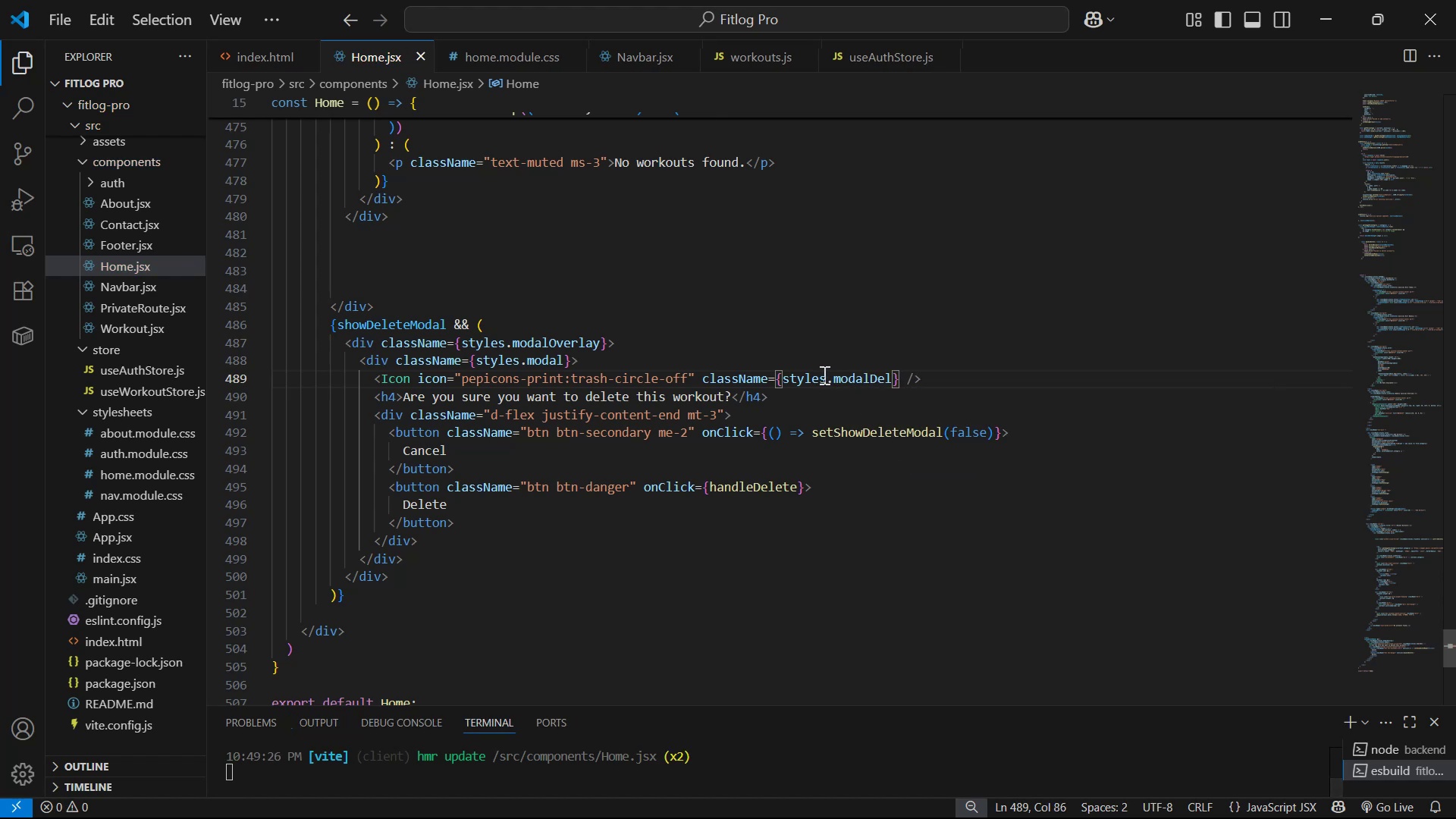 
left_click_drag(start_coordinate=[824, 375], to_coordinate=[890, 378])
 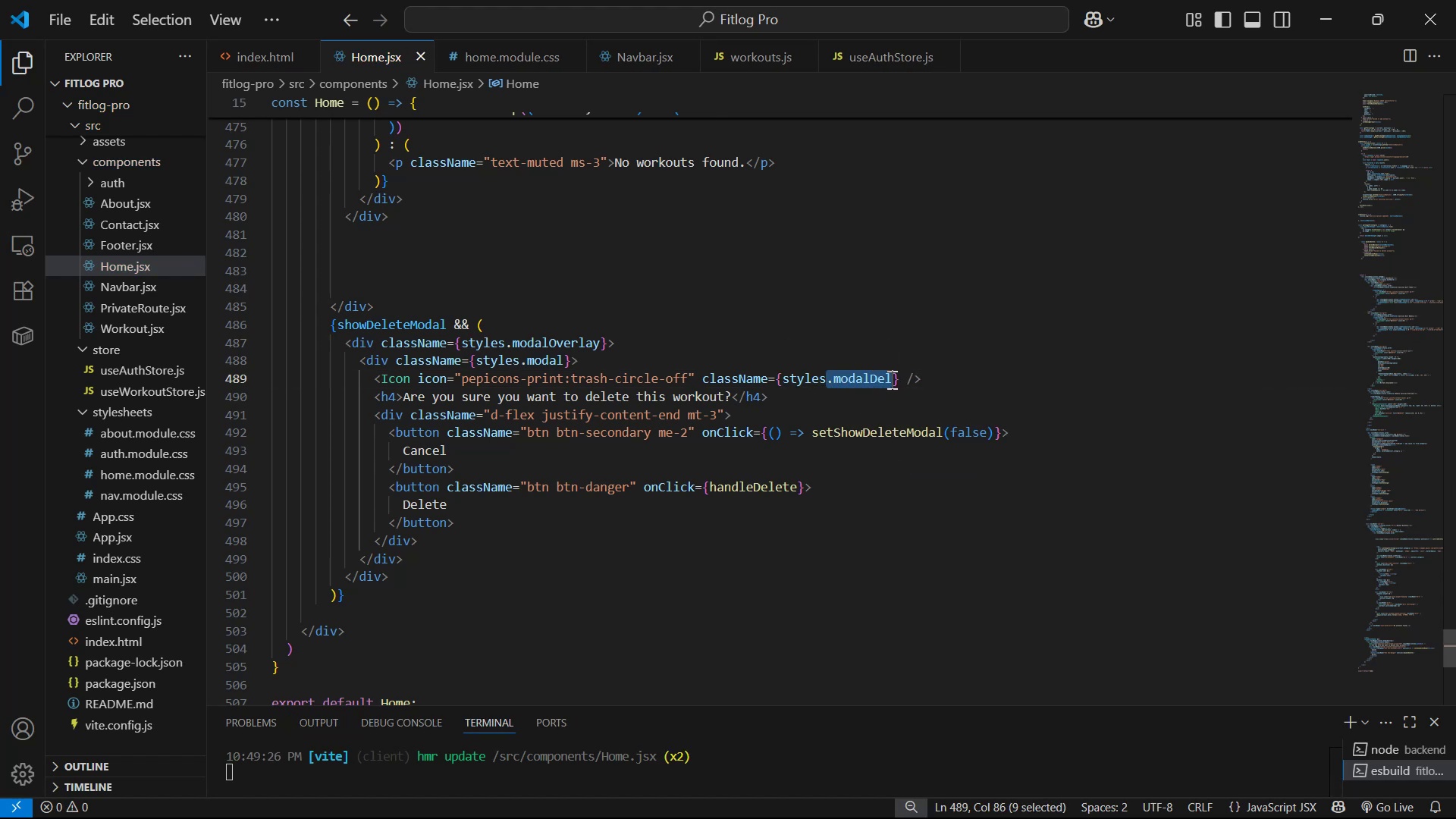 
key(Control+C)
 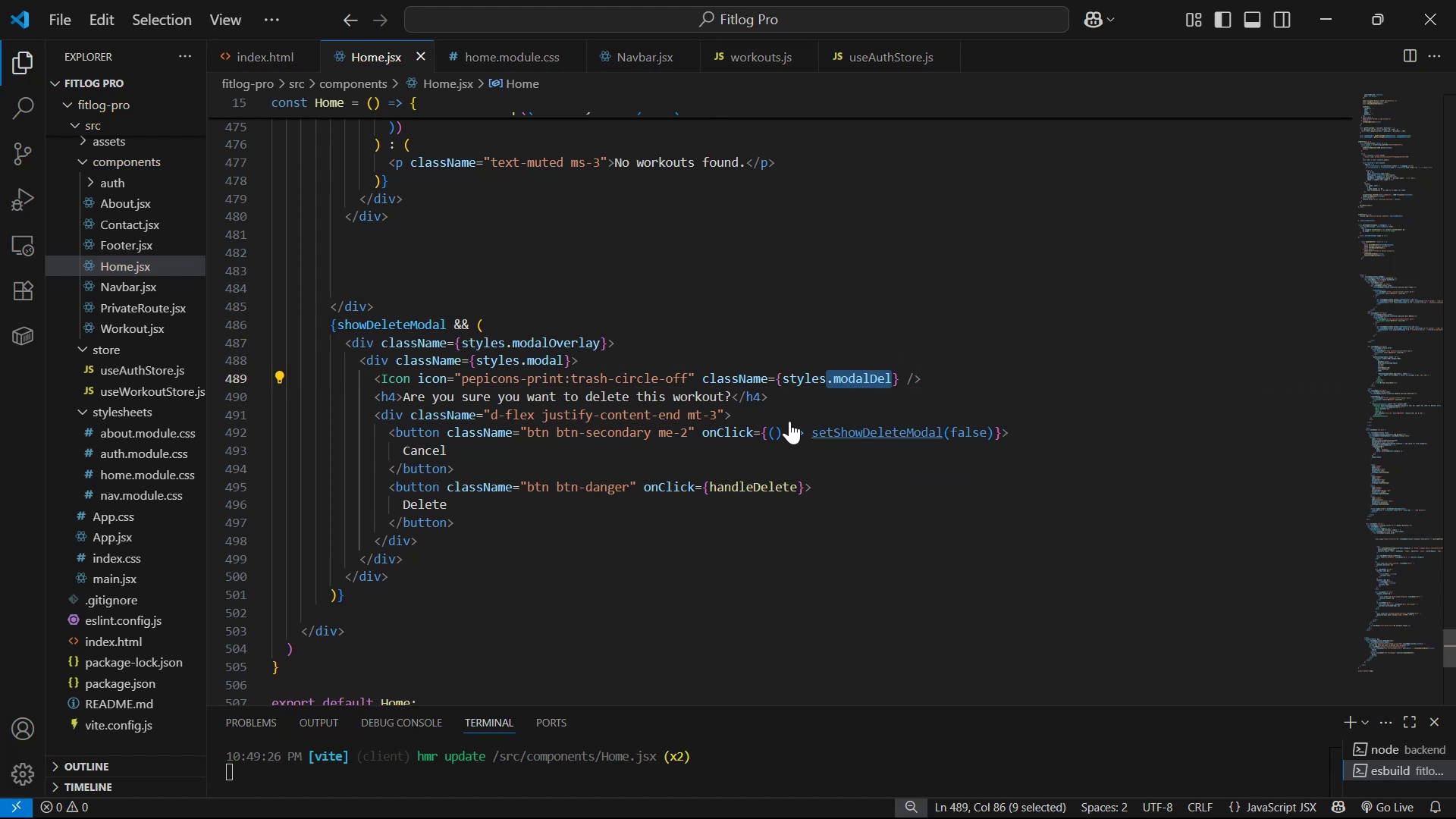 
key(Control+C)
 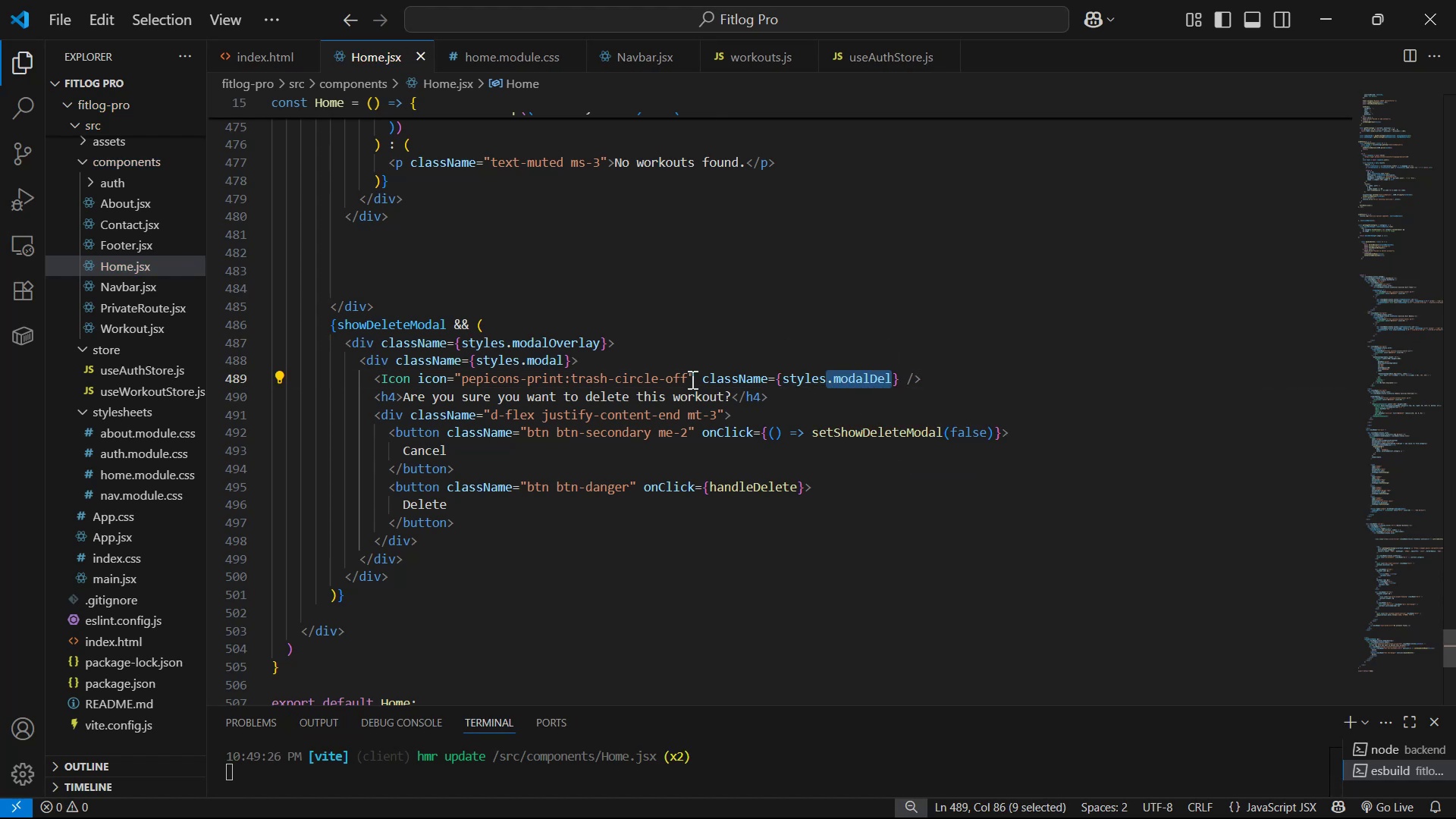 
key(Control+C)
 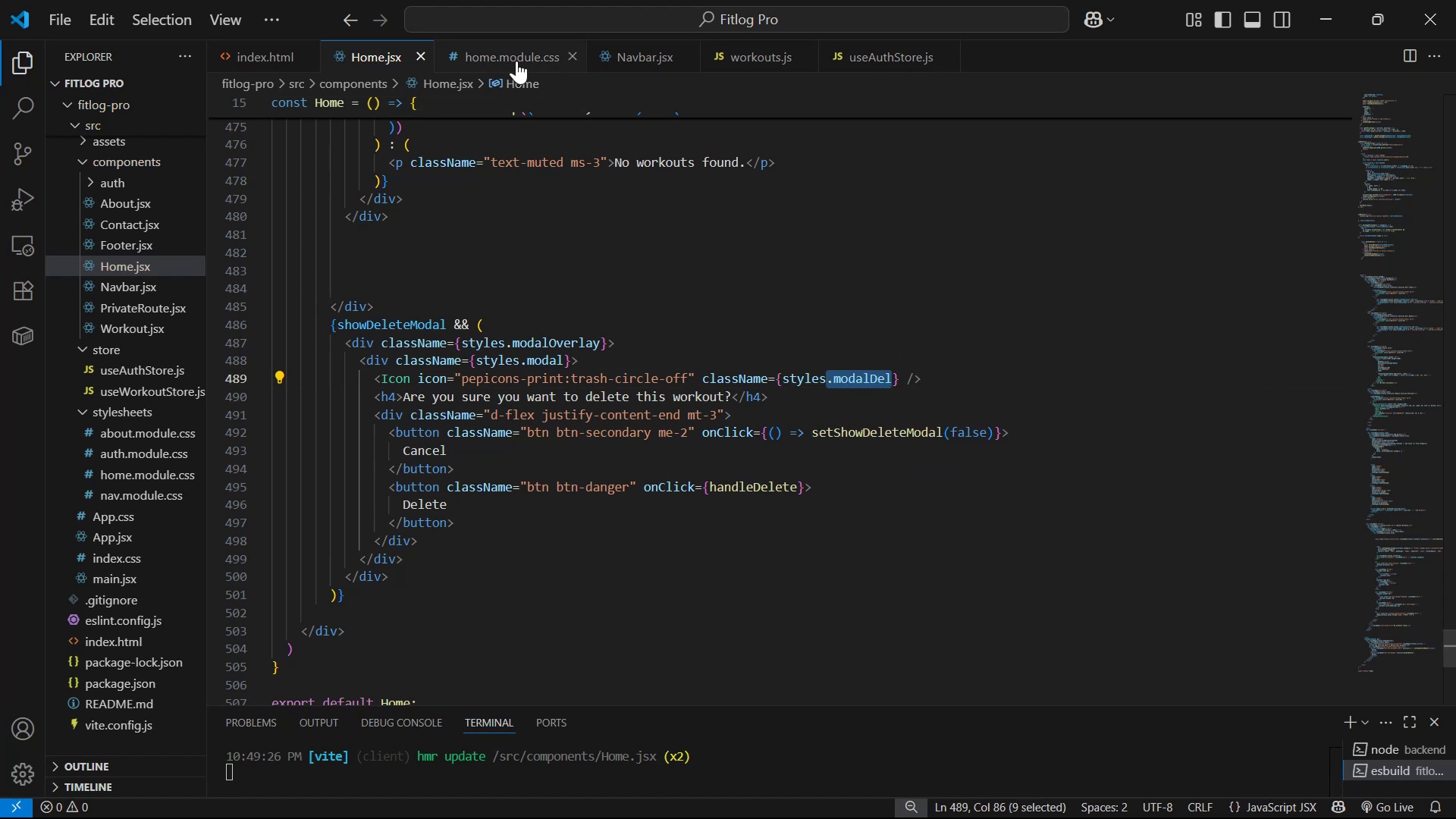 
scroll: coordinate [499, 281], scroll_direction: down, amount: 3.0
 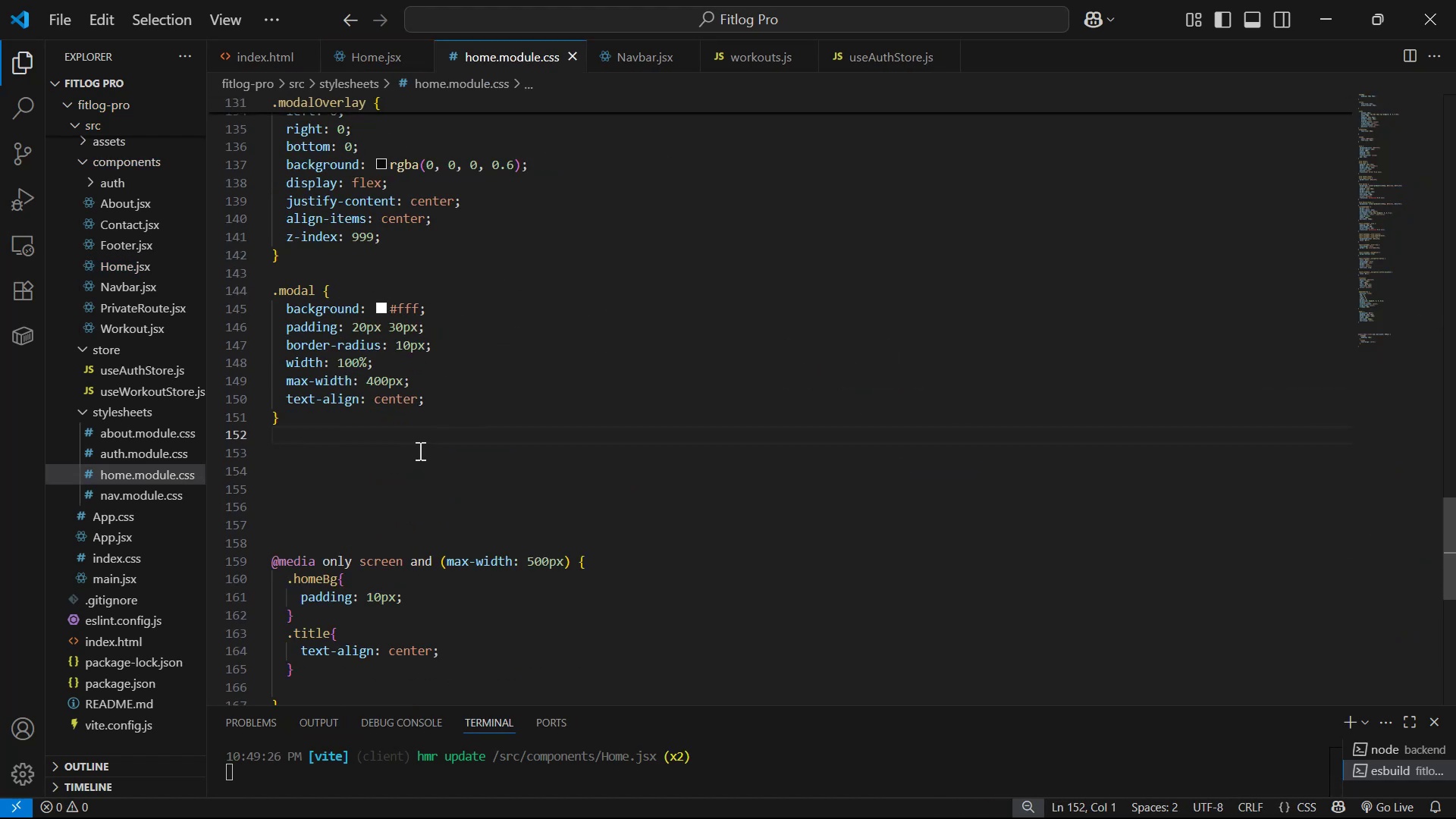 
left_click([426, 408])
 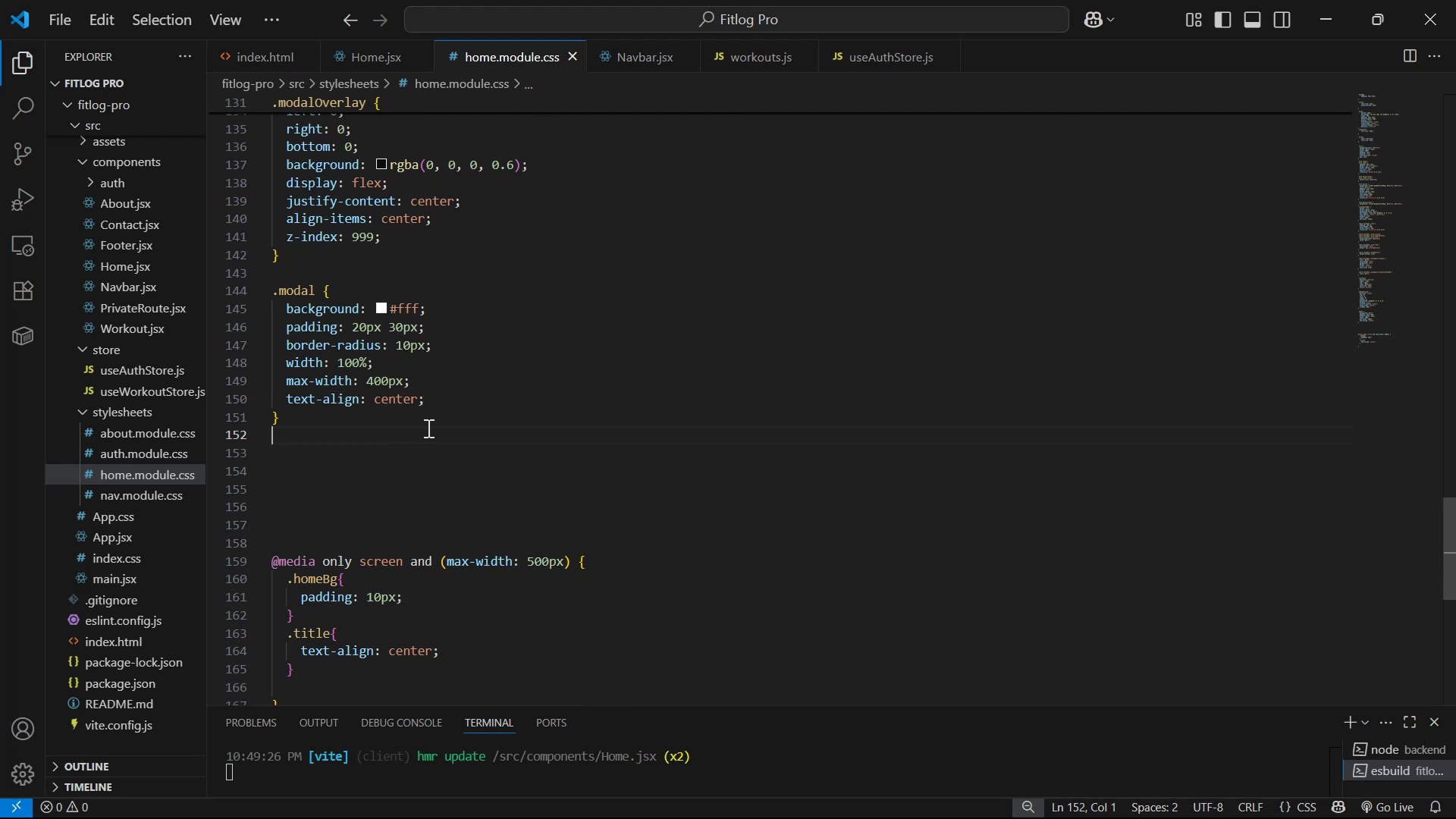 
key(Enter)
 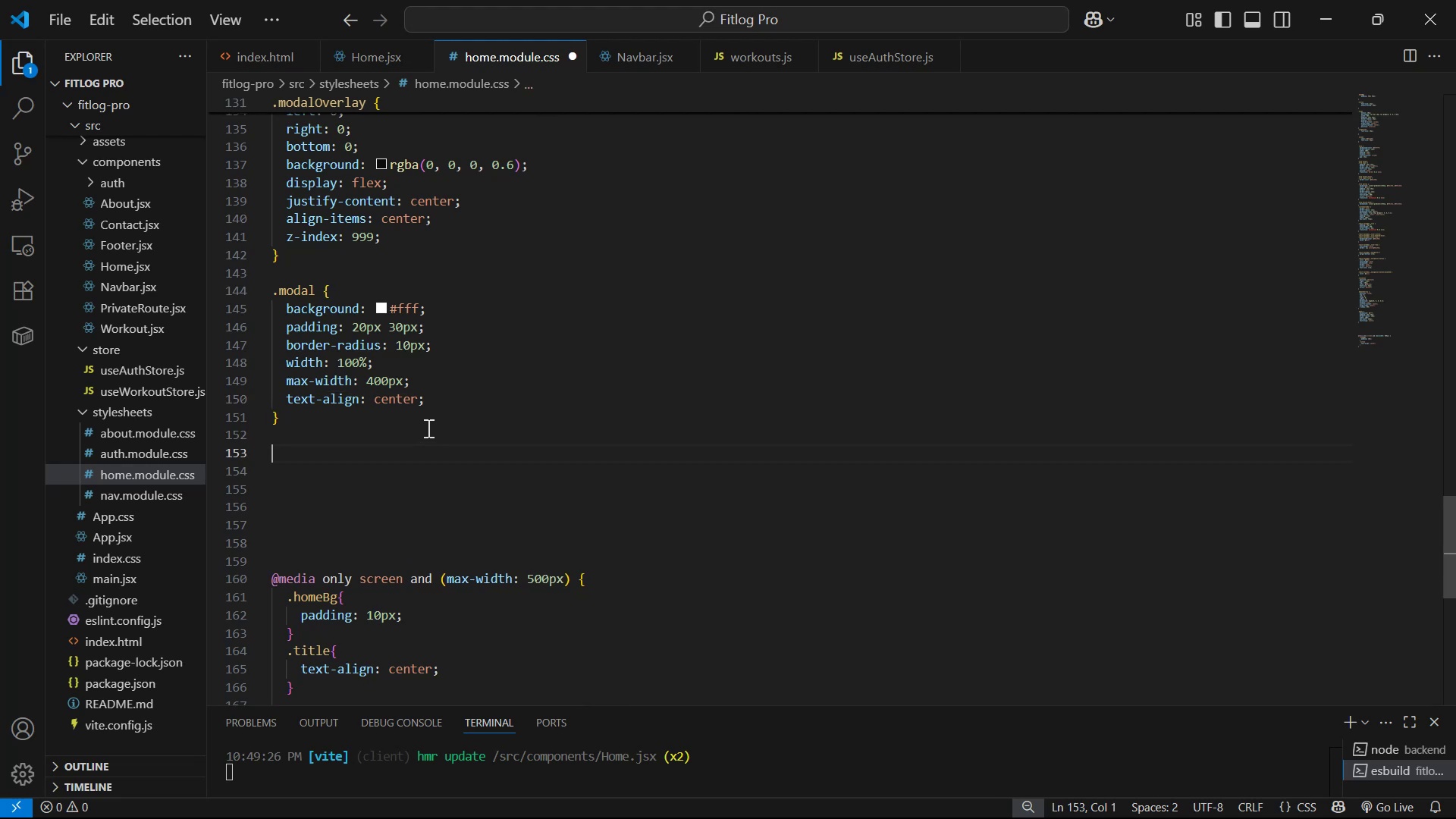 
key(Enter)
 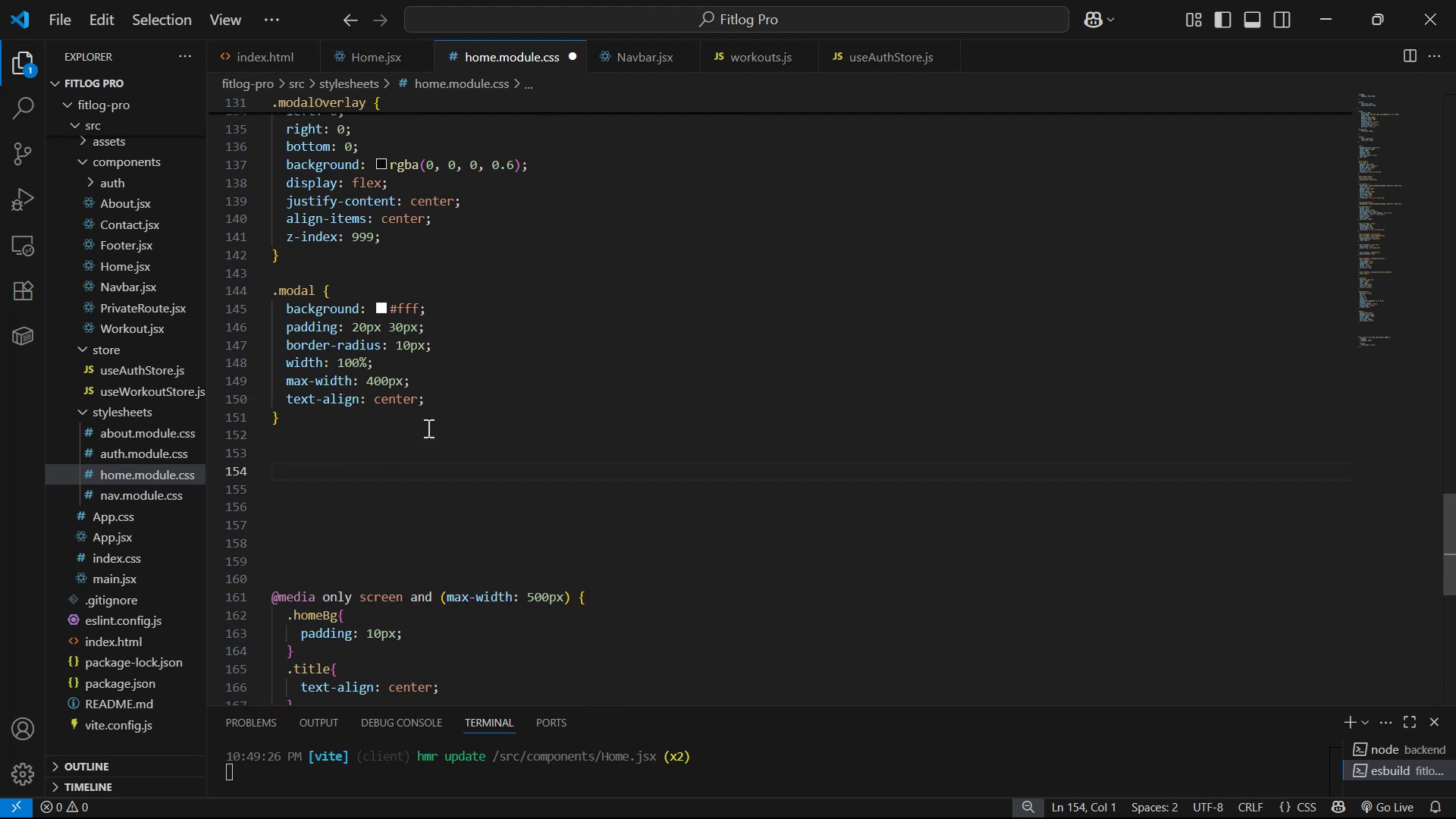 
key(Period)
 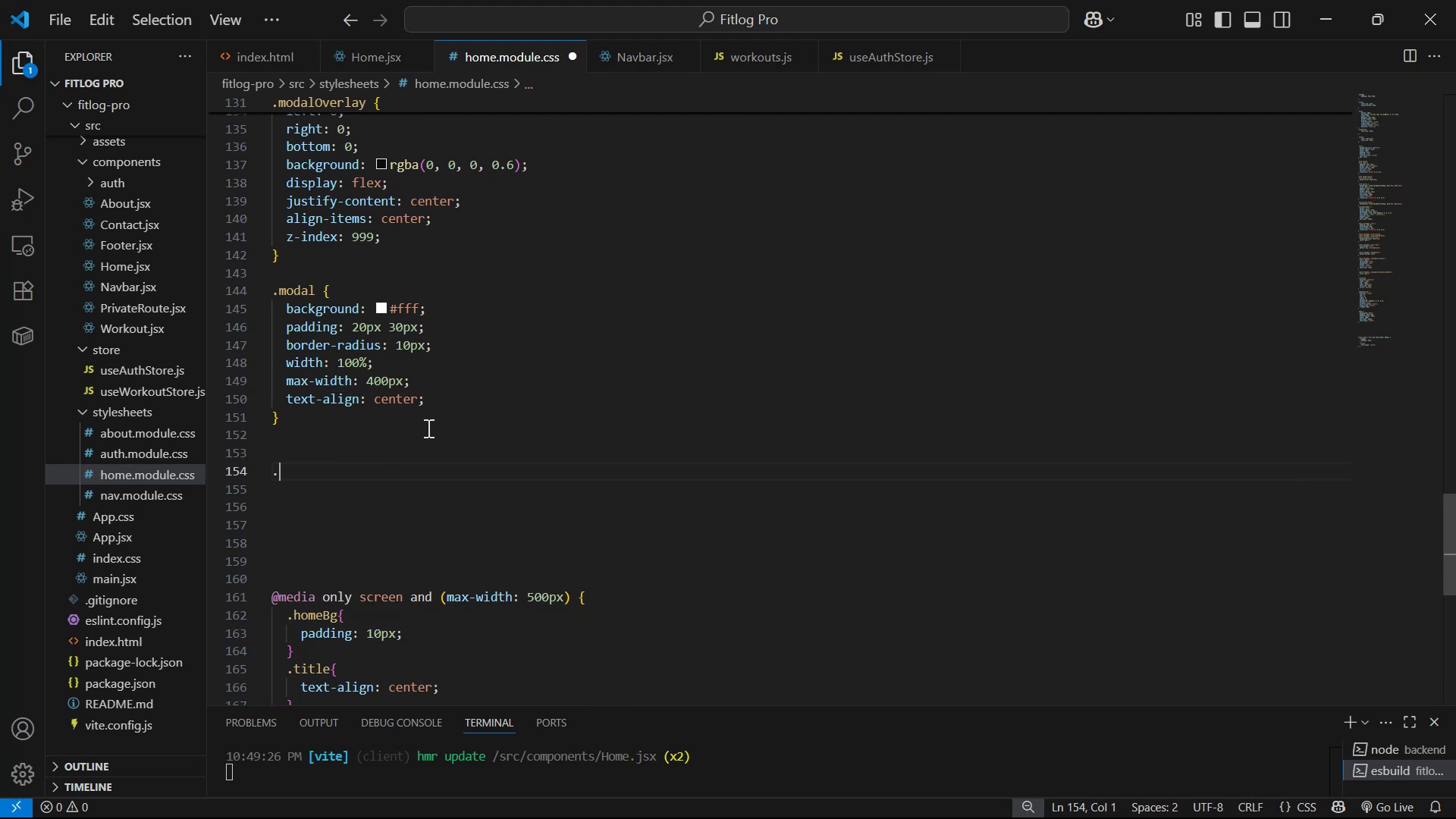 
key(Control+V)
 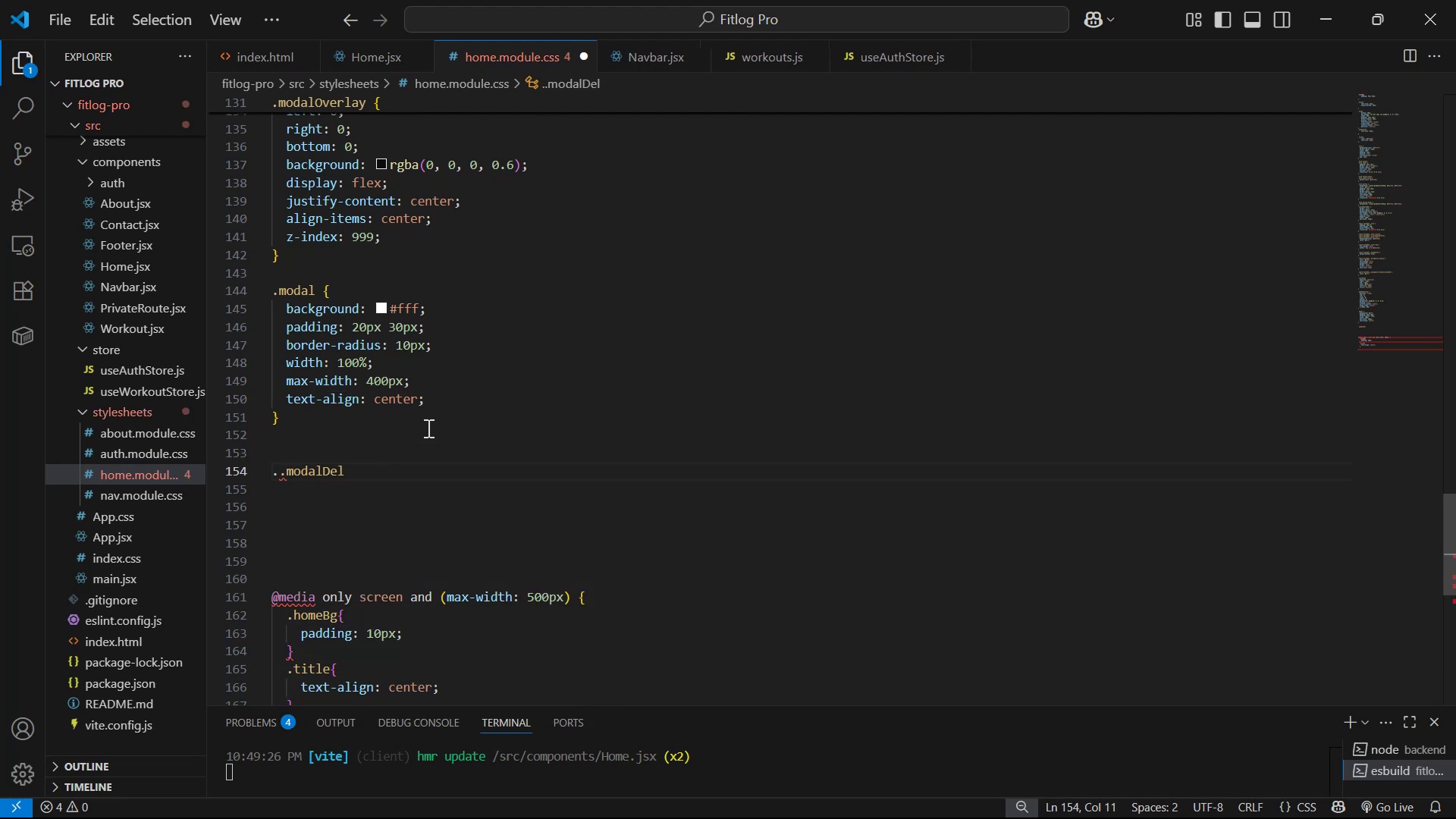 
hold_key(key=ArrowLeft, duration=0.67)
 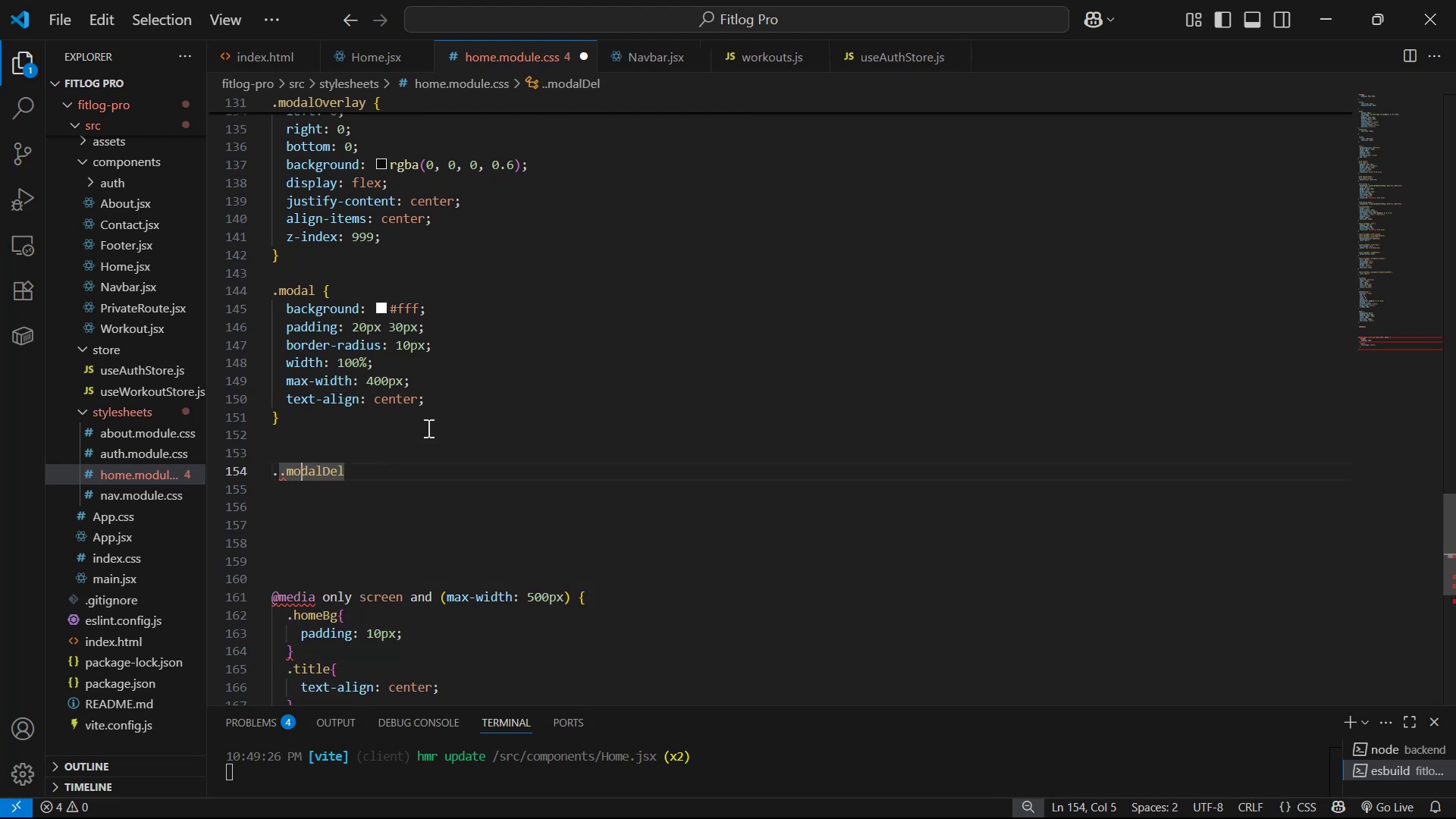 
key(ArrowLeft)
 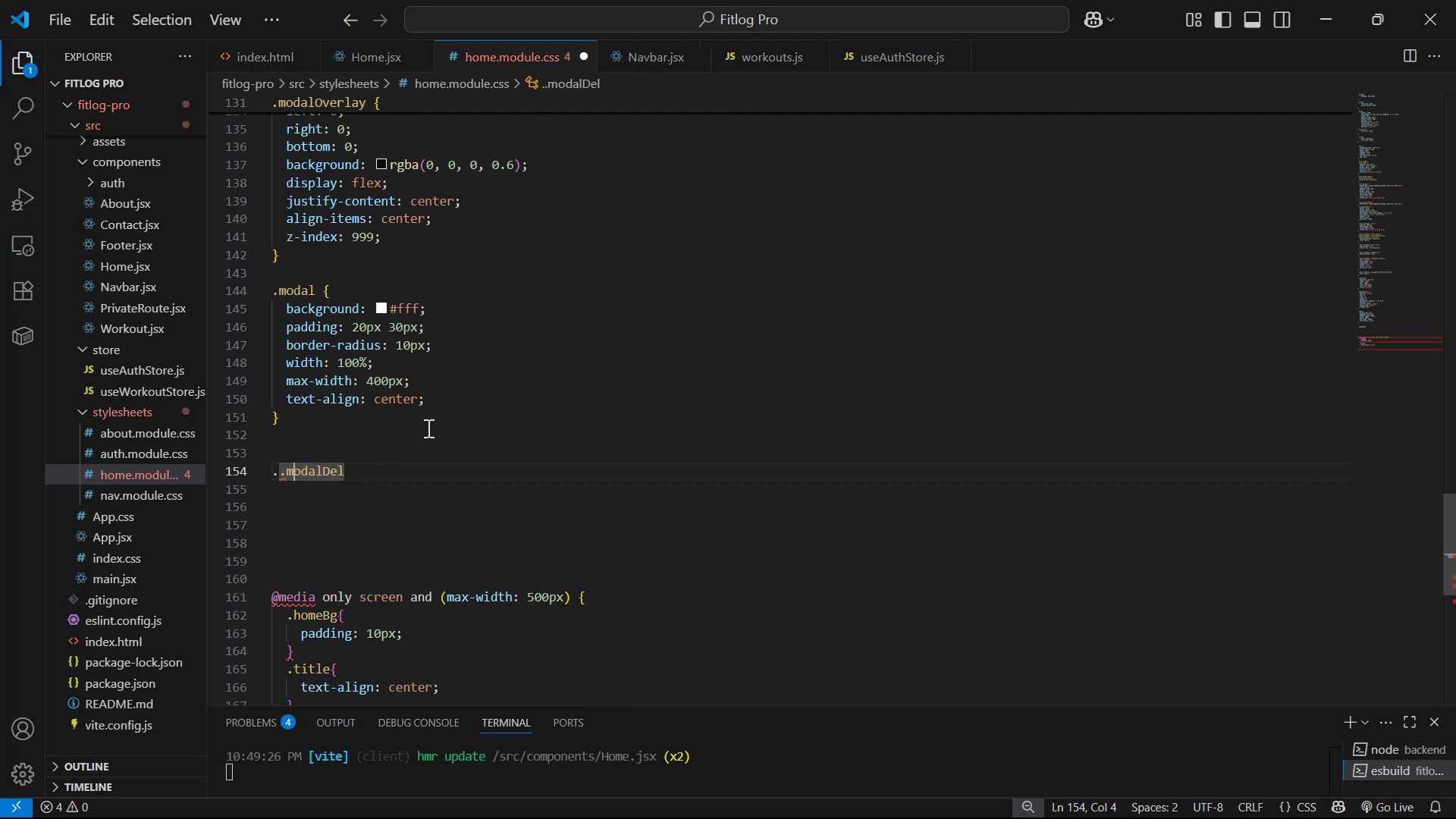 
key(ArrowLeft)
 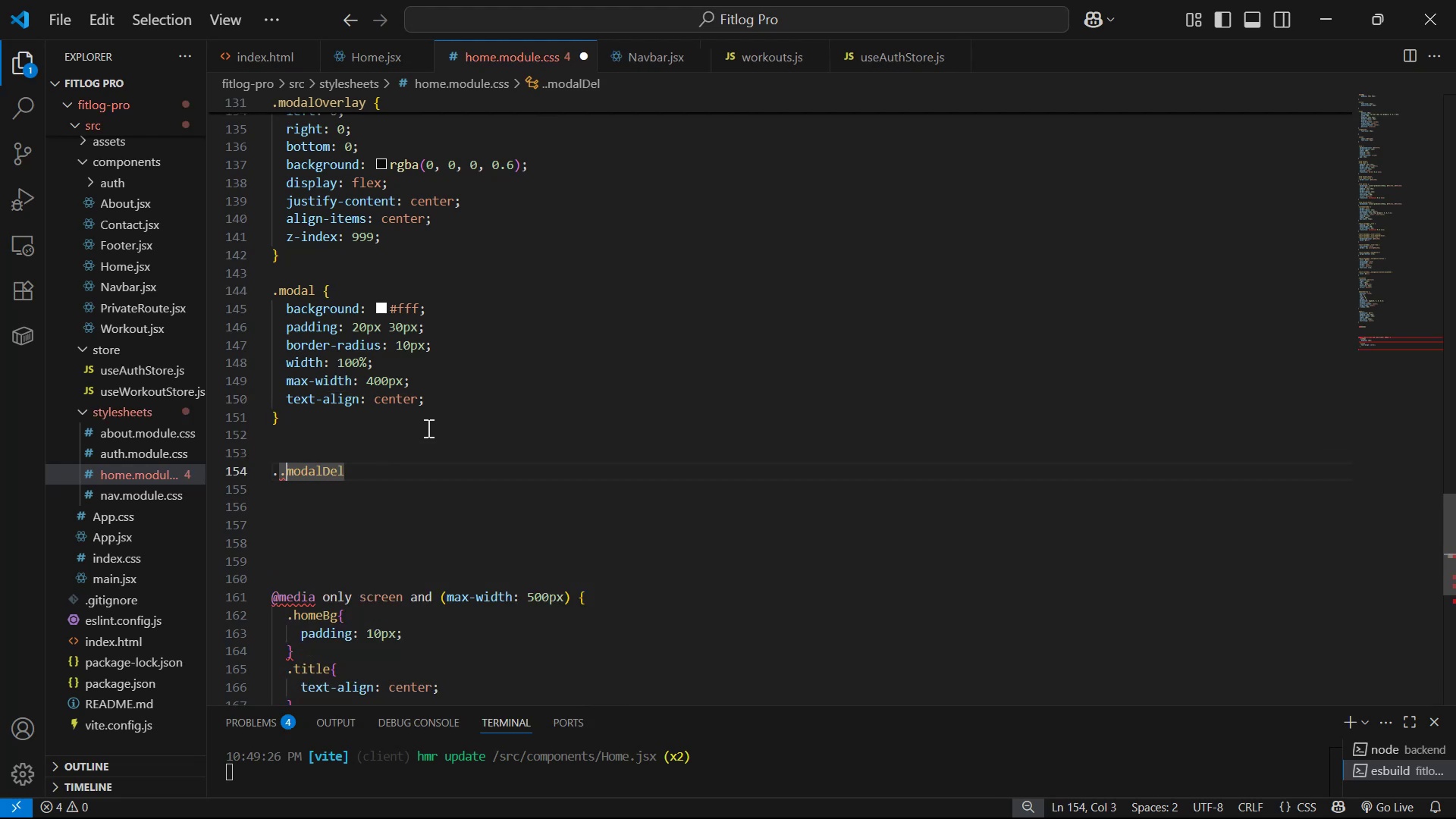 
key(ArrowLeft)
 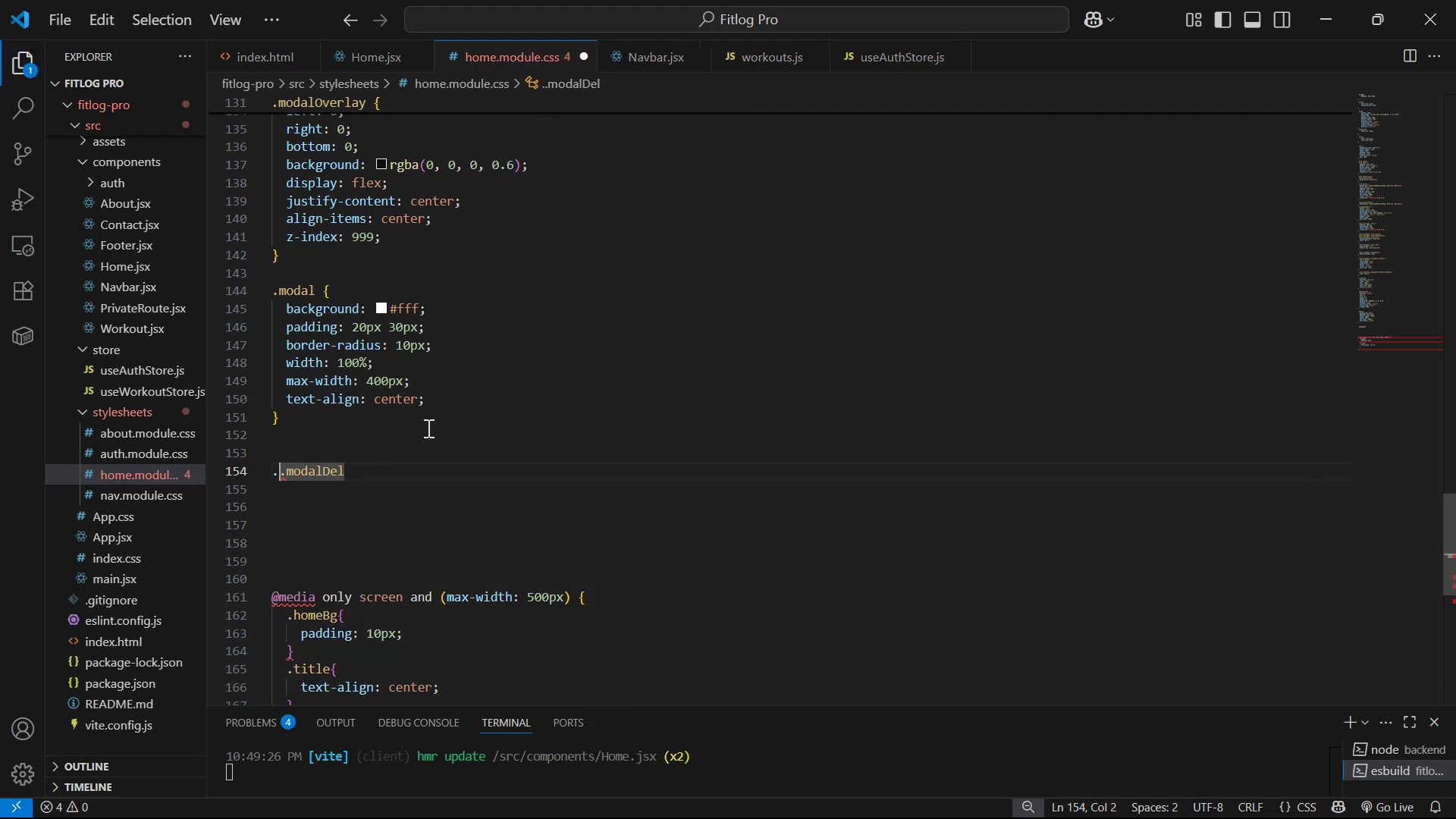 
key(Backspace)
 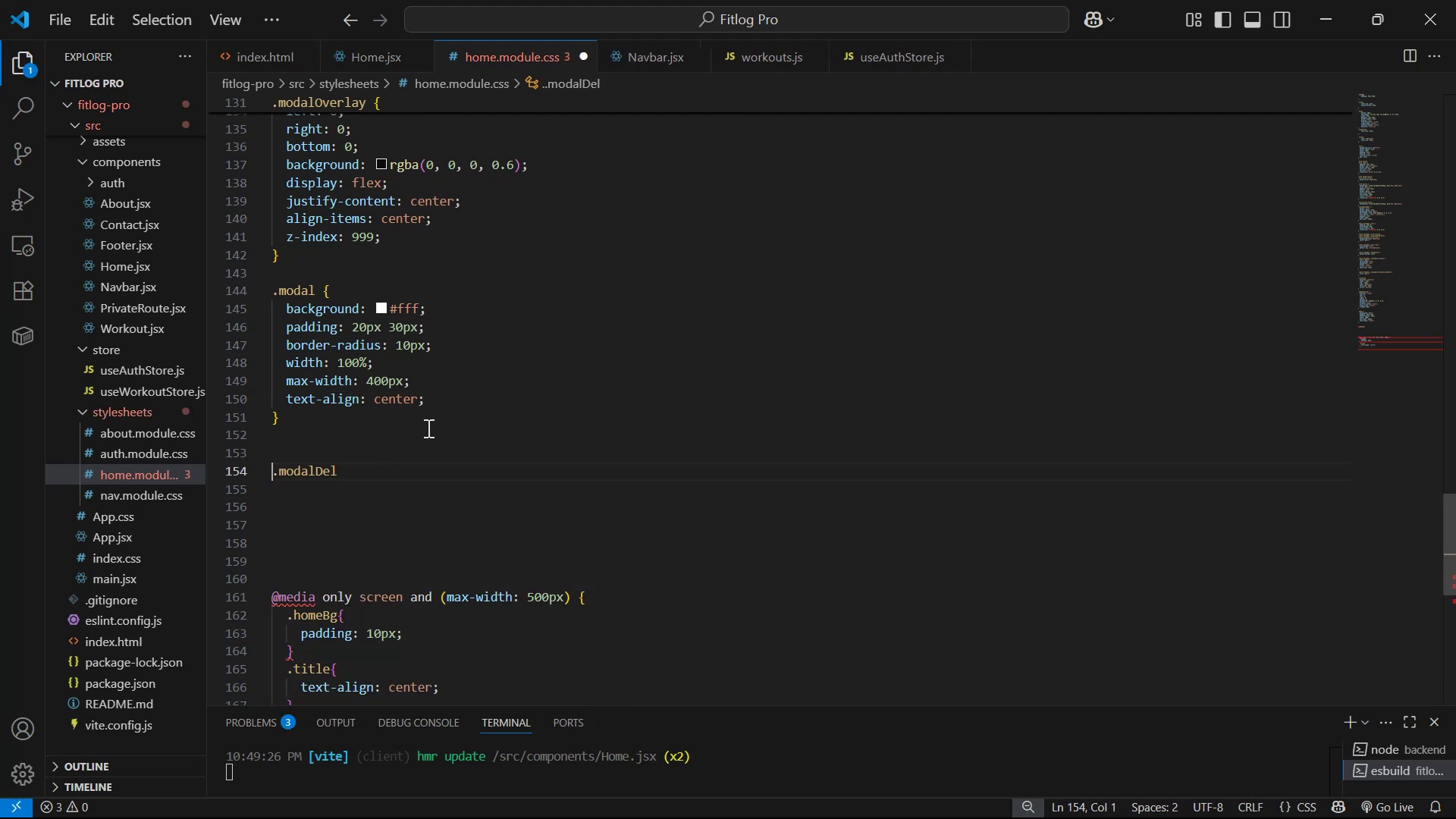 
key(Shift+BracketLeft)
 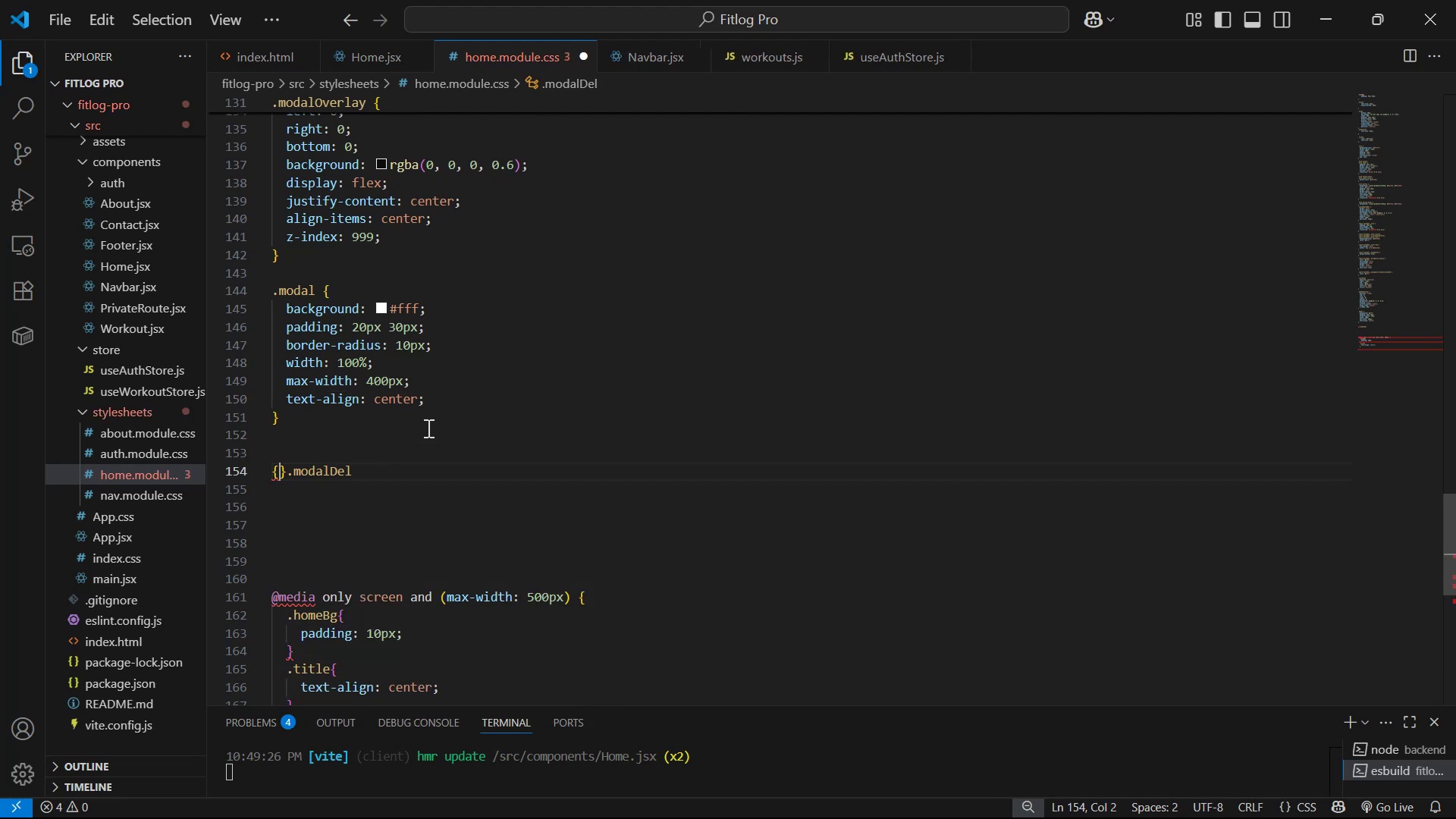 
key(Enter)
 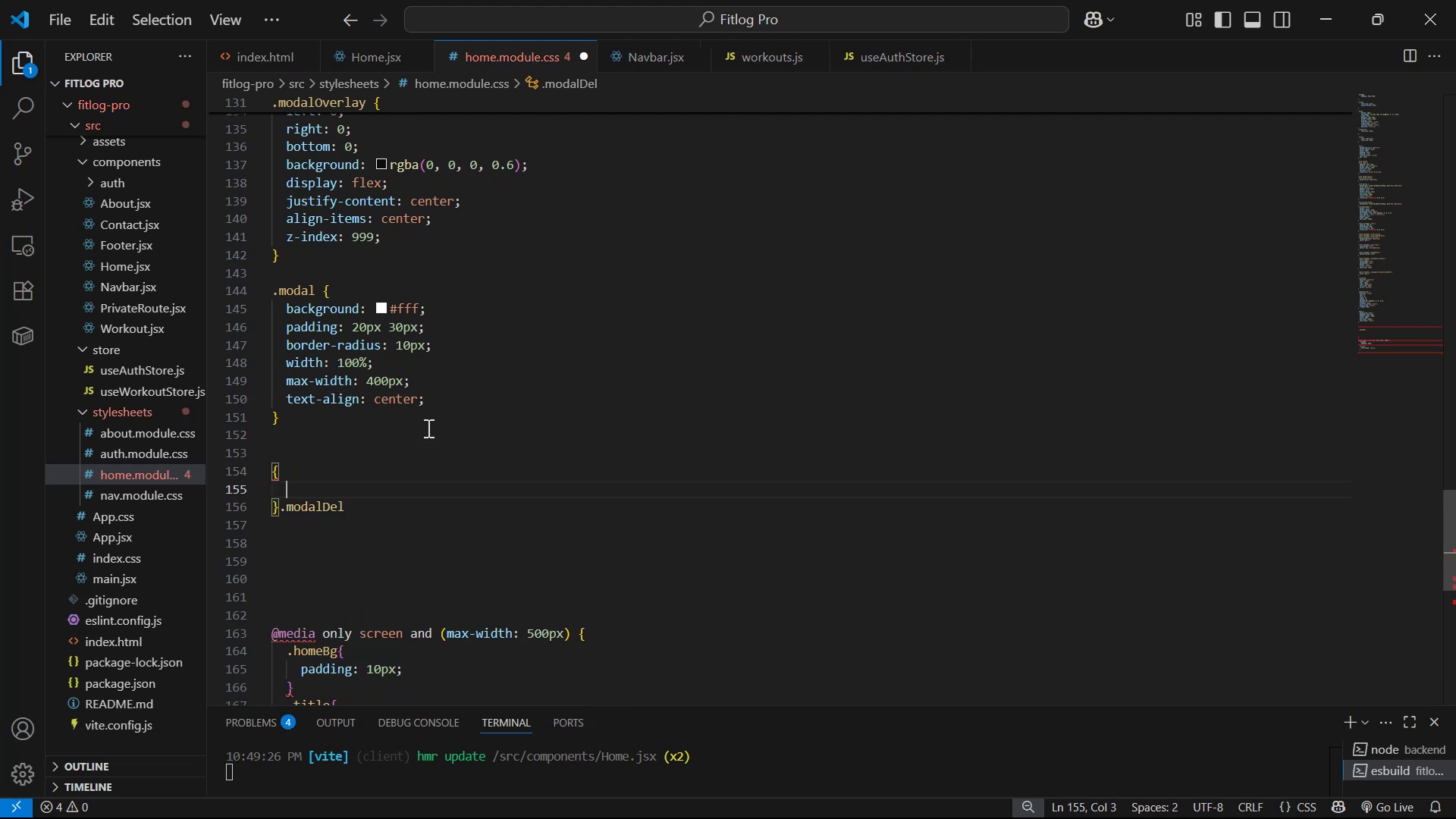 
key(Control+Z)
 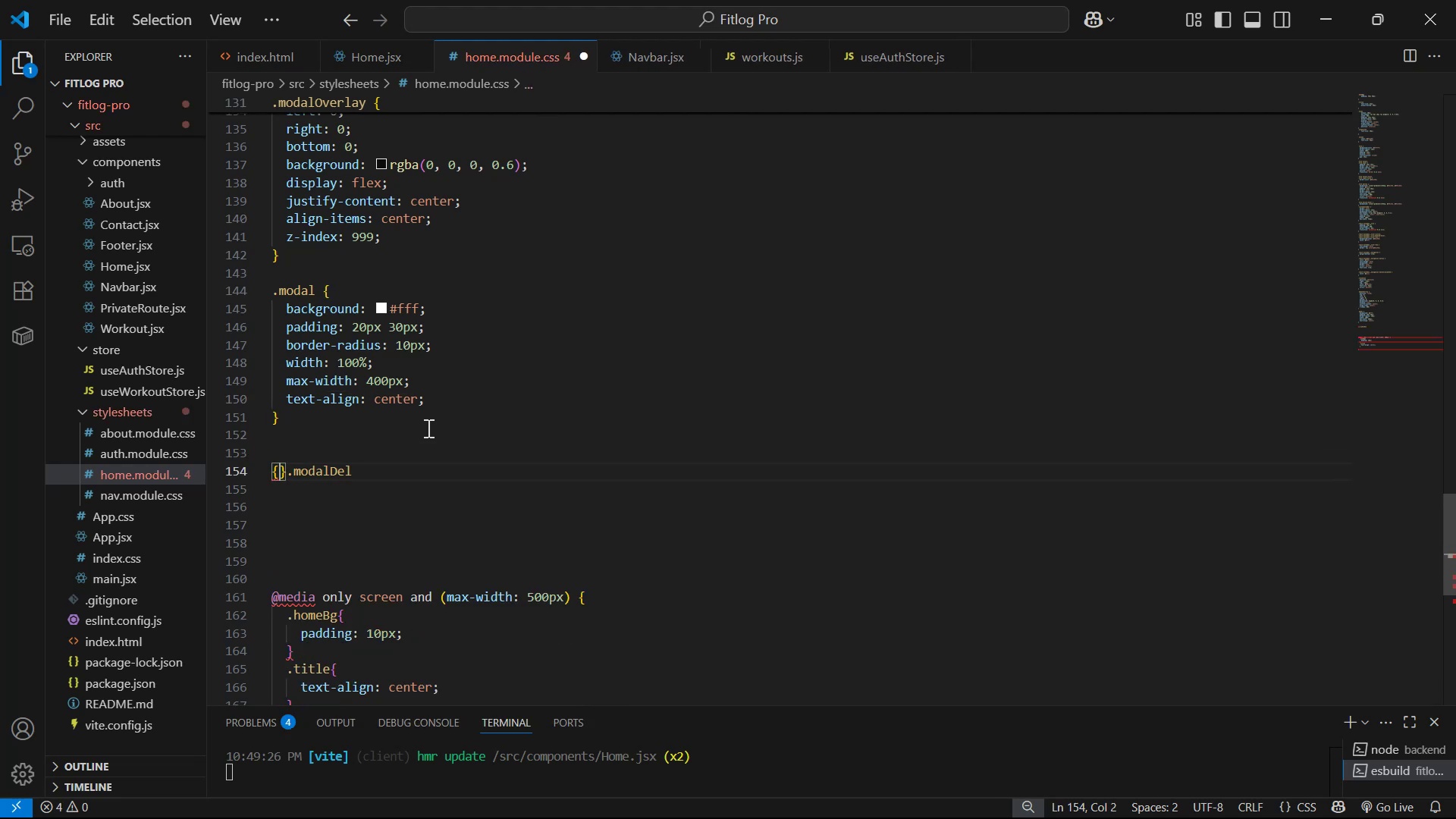 
key(Backspace)
 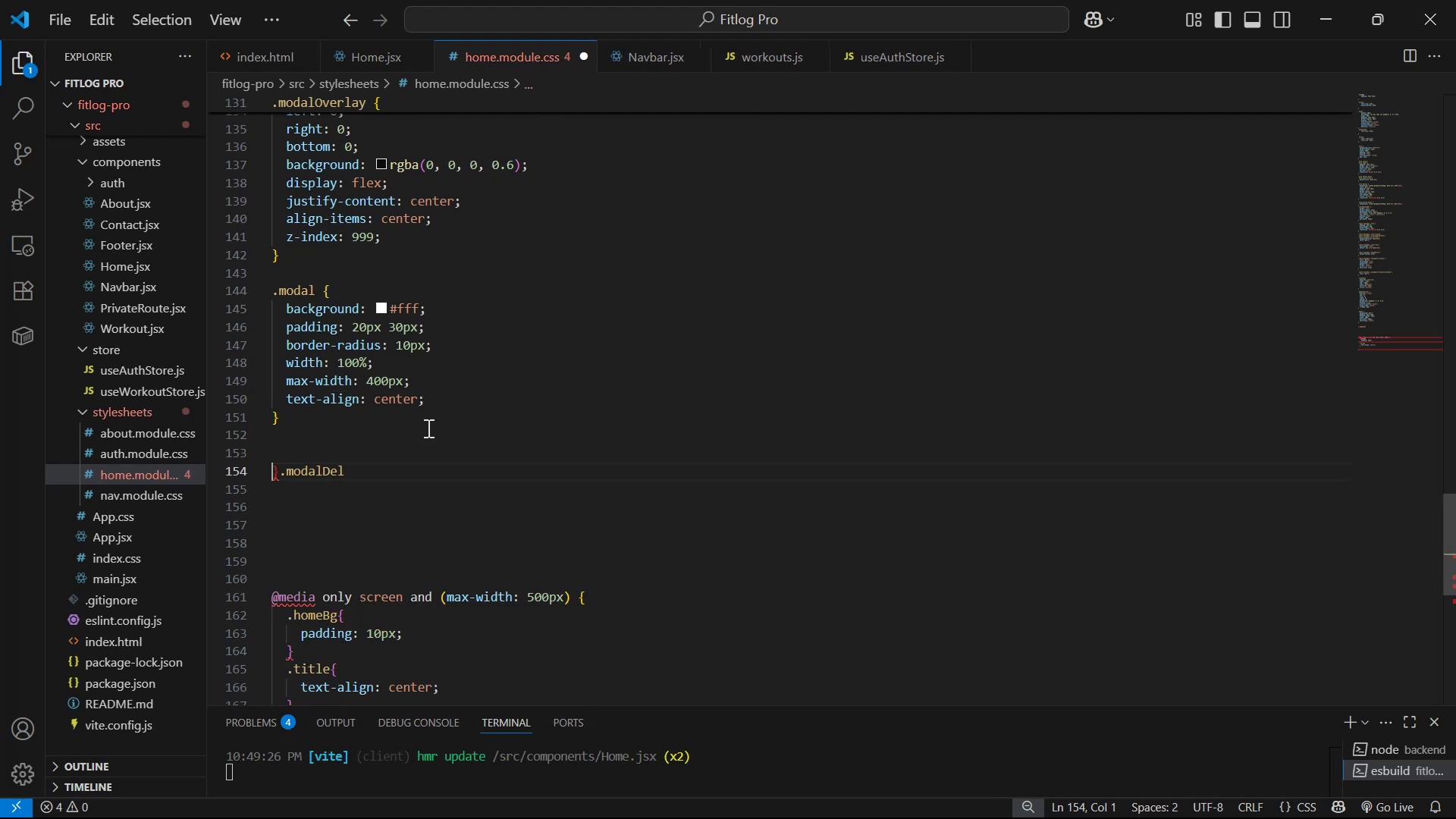 
key(ArrowRight)
 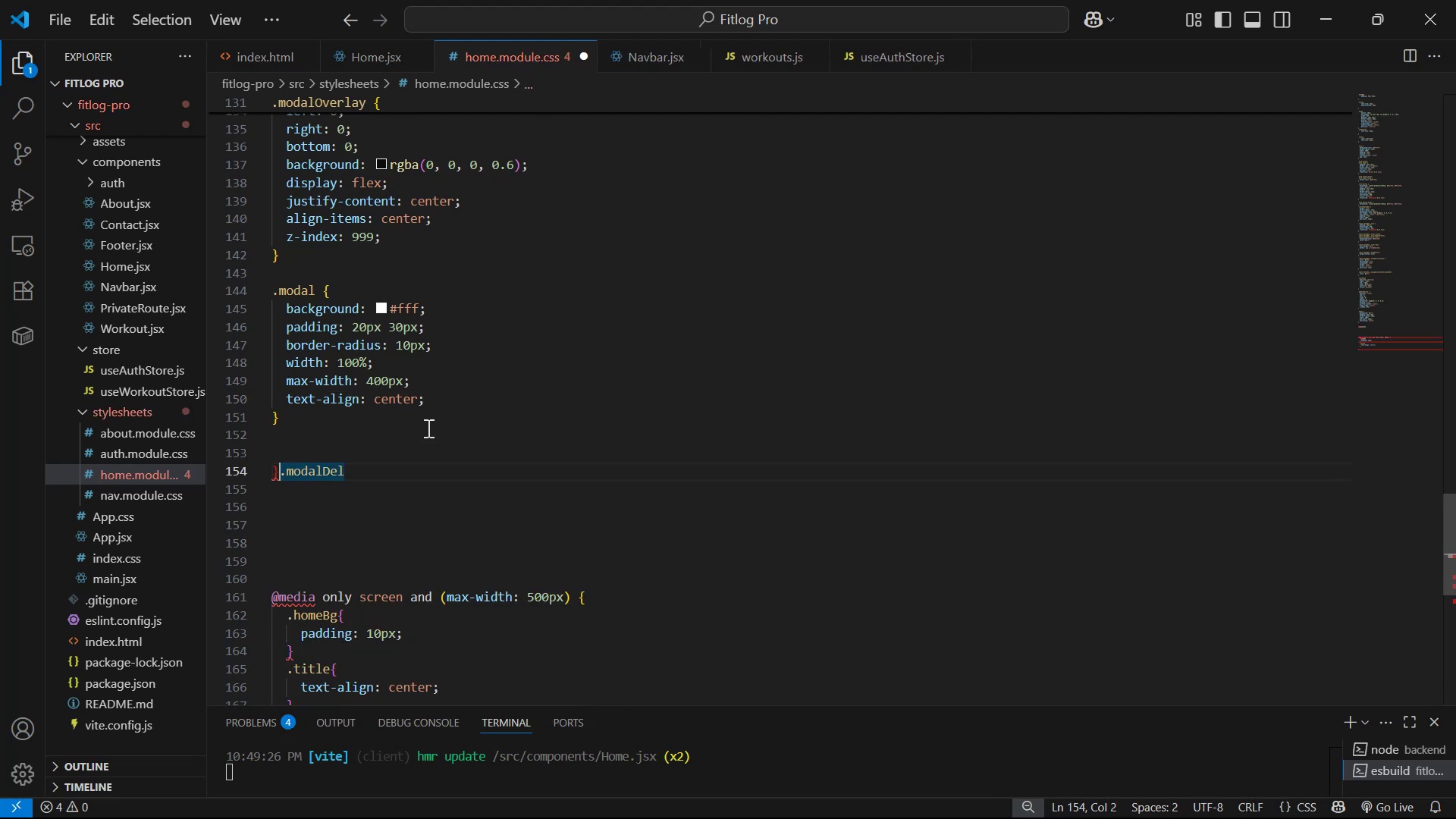 
key(Backspace)
 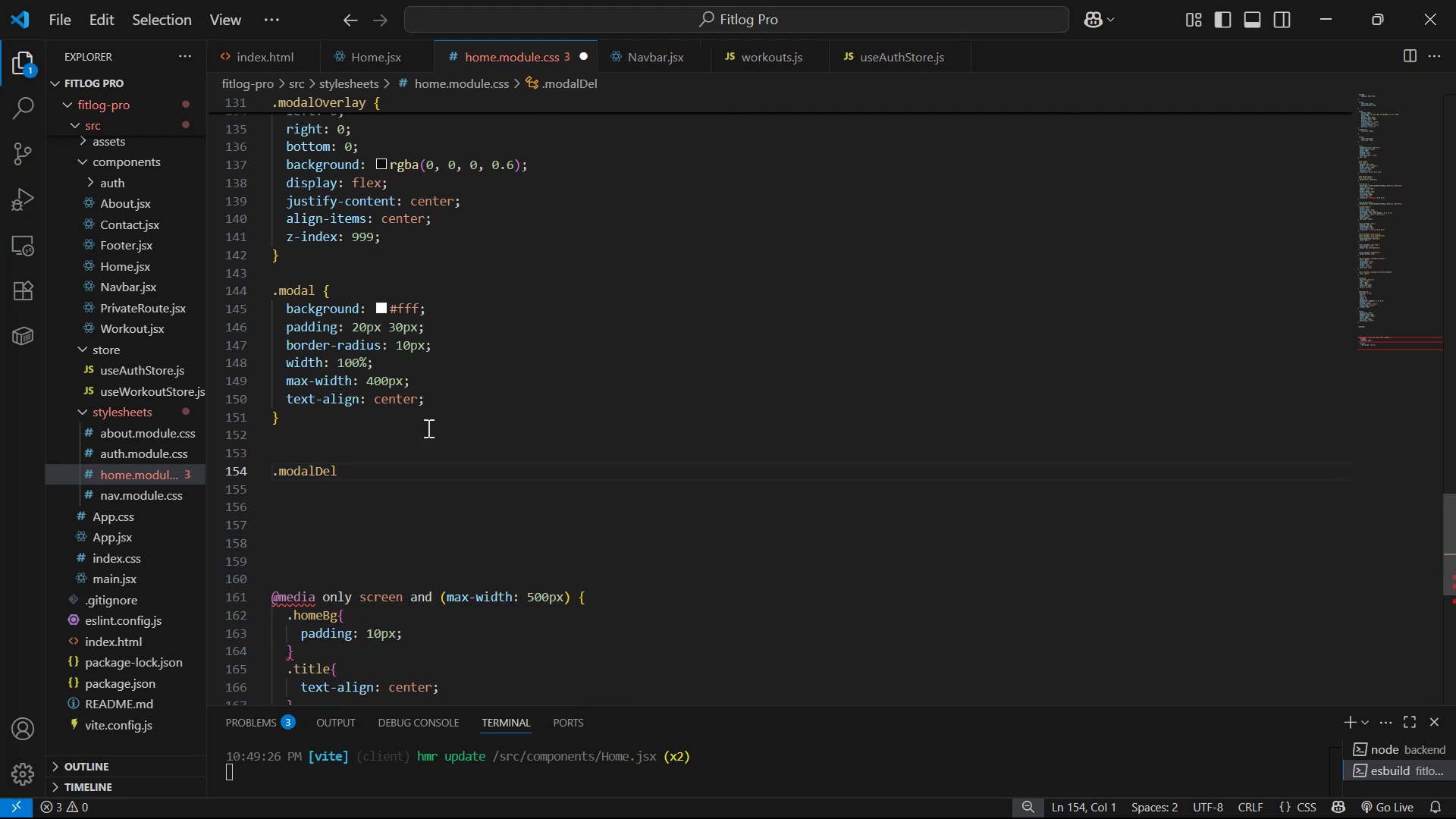 
hold_key(key=ArrowRight, duration=0.64)
 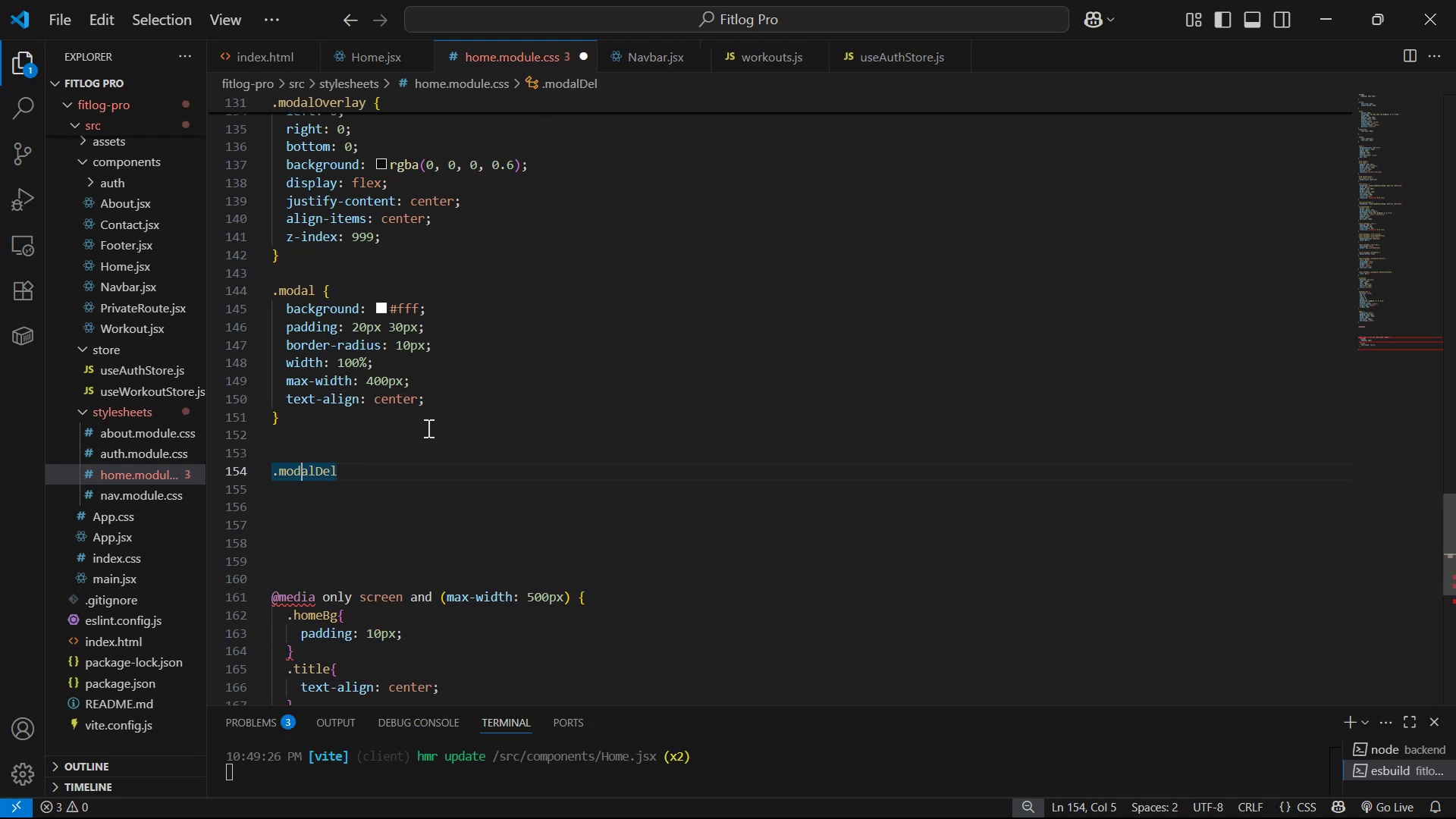 
key(ArrowRight)
 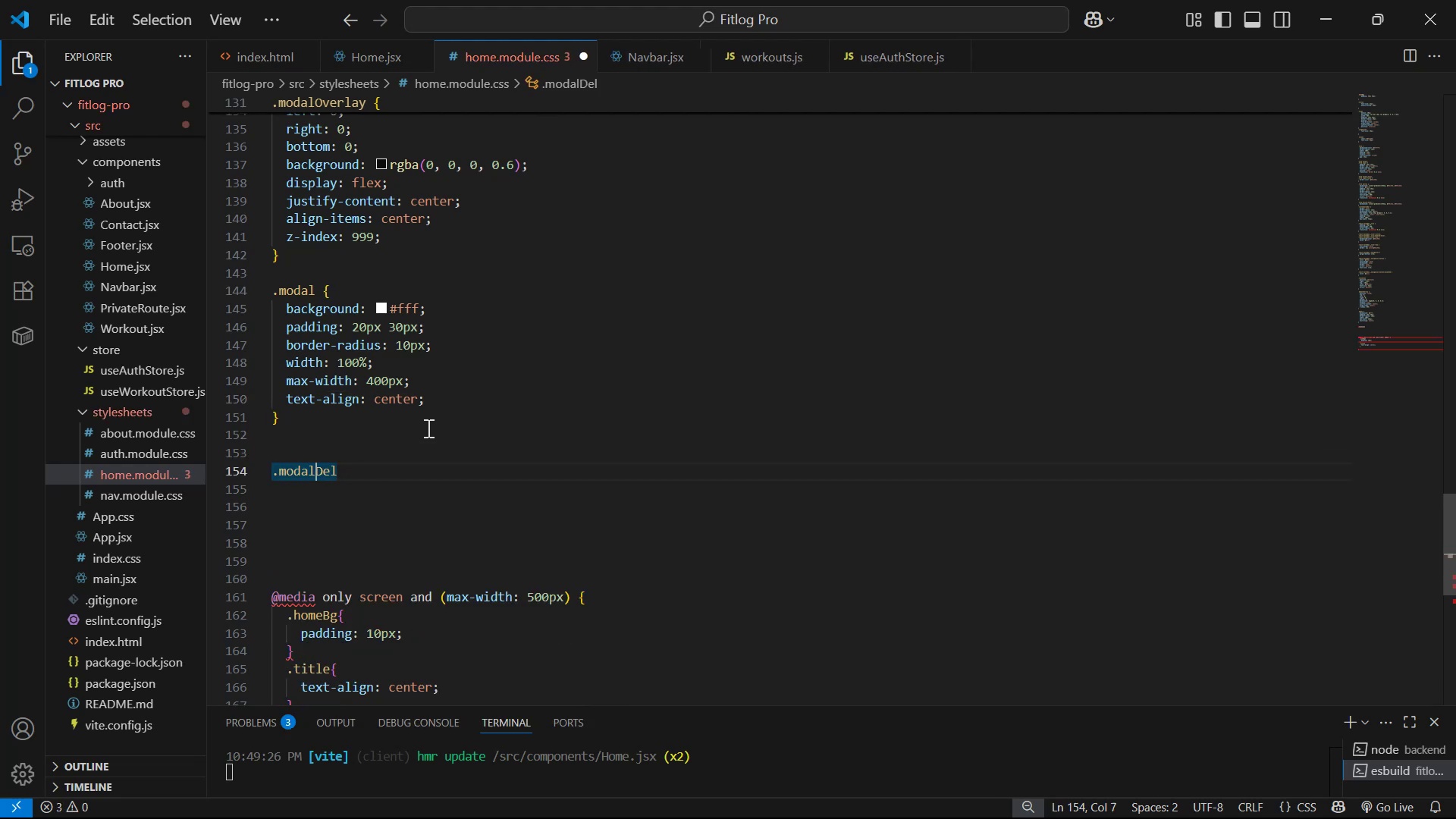 
key(ArrowRight)
 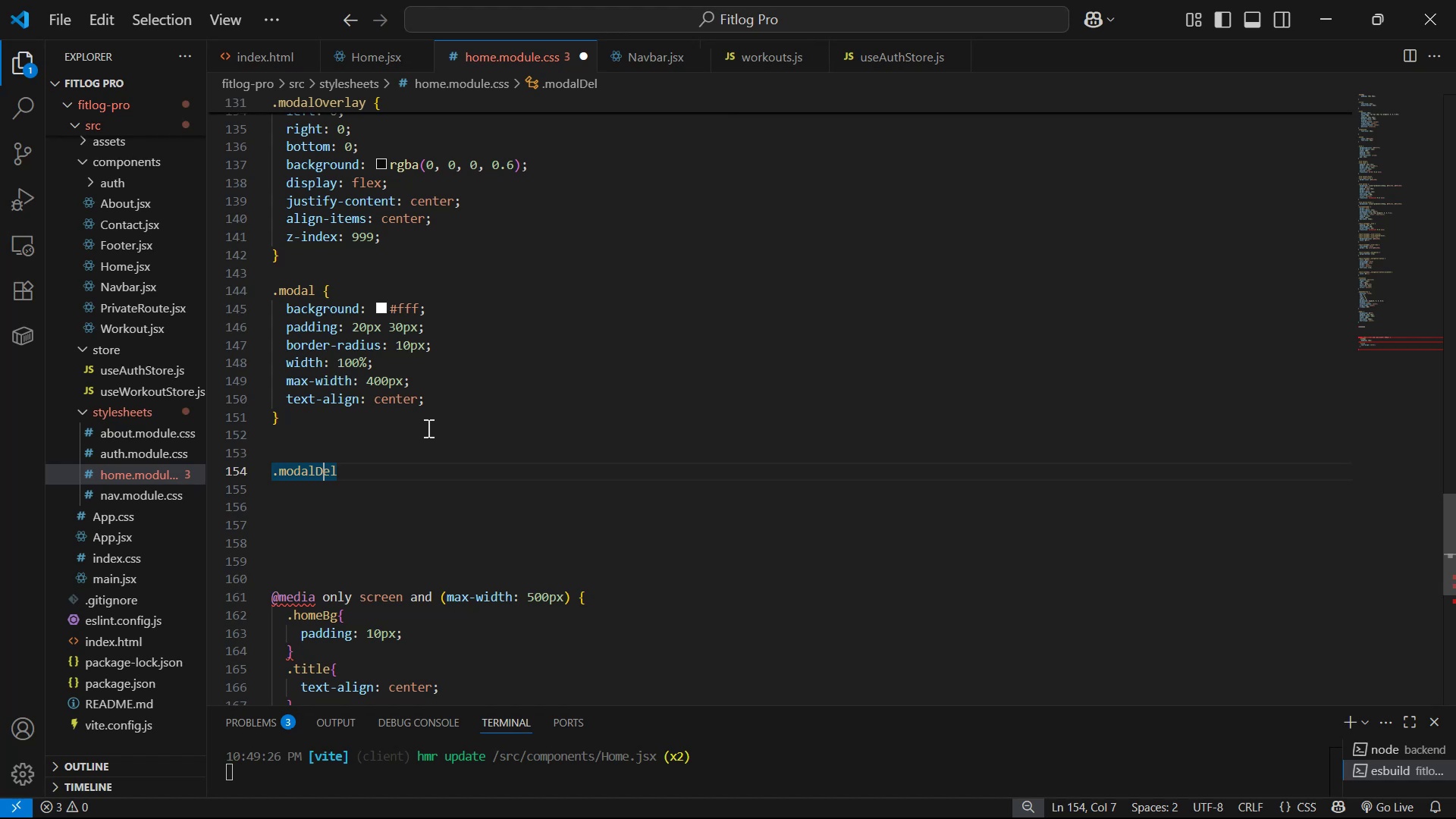 
key(ArrowRight)
 